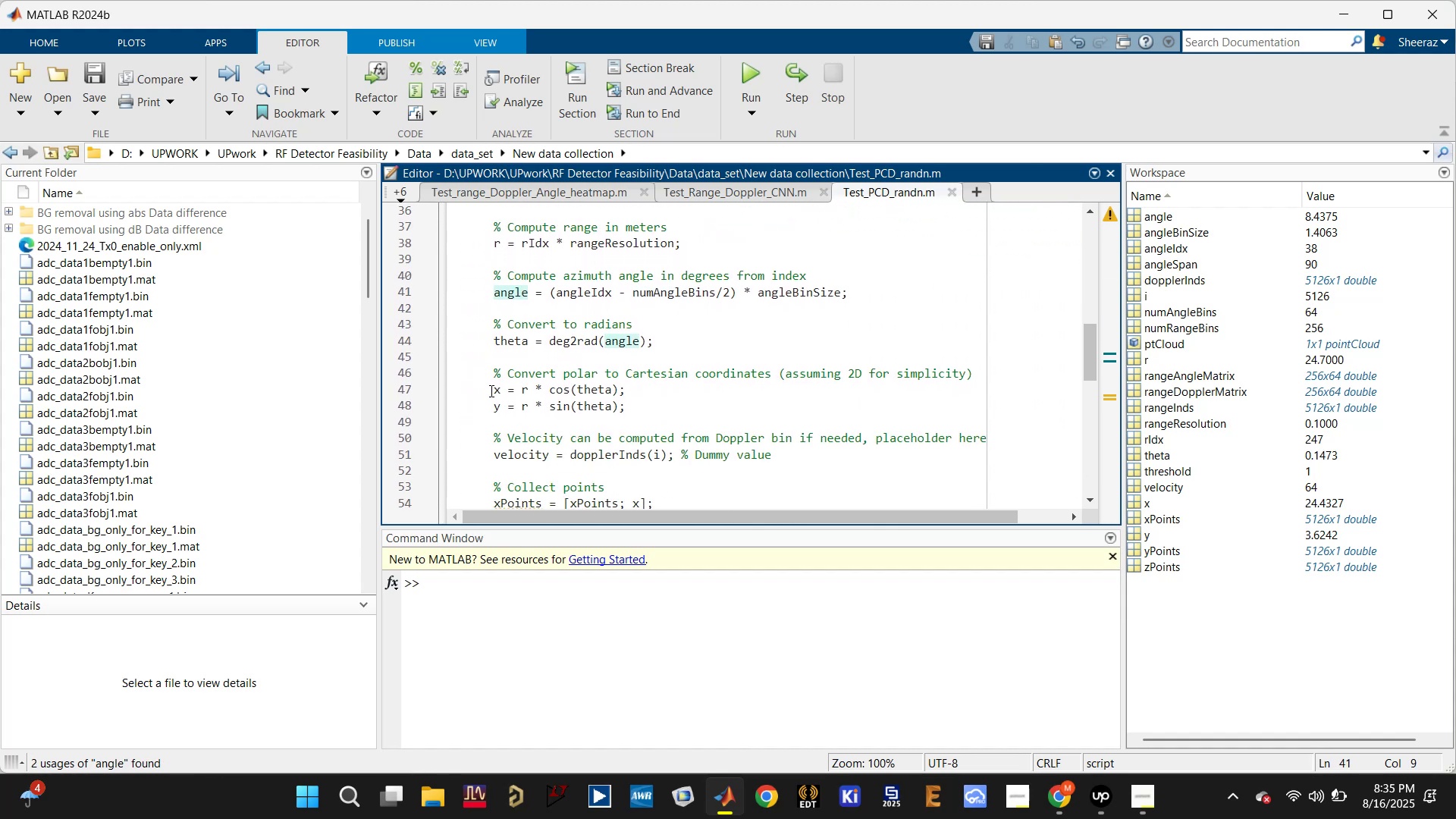 
left_click([508, 388])
 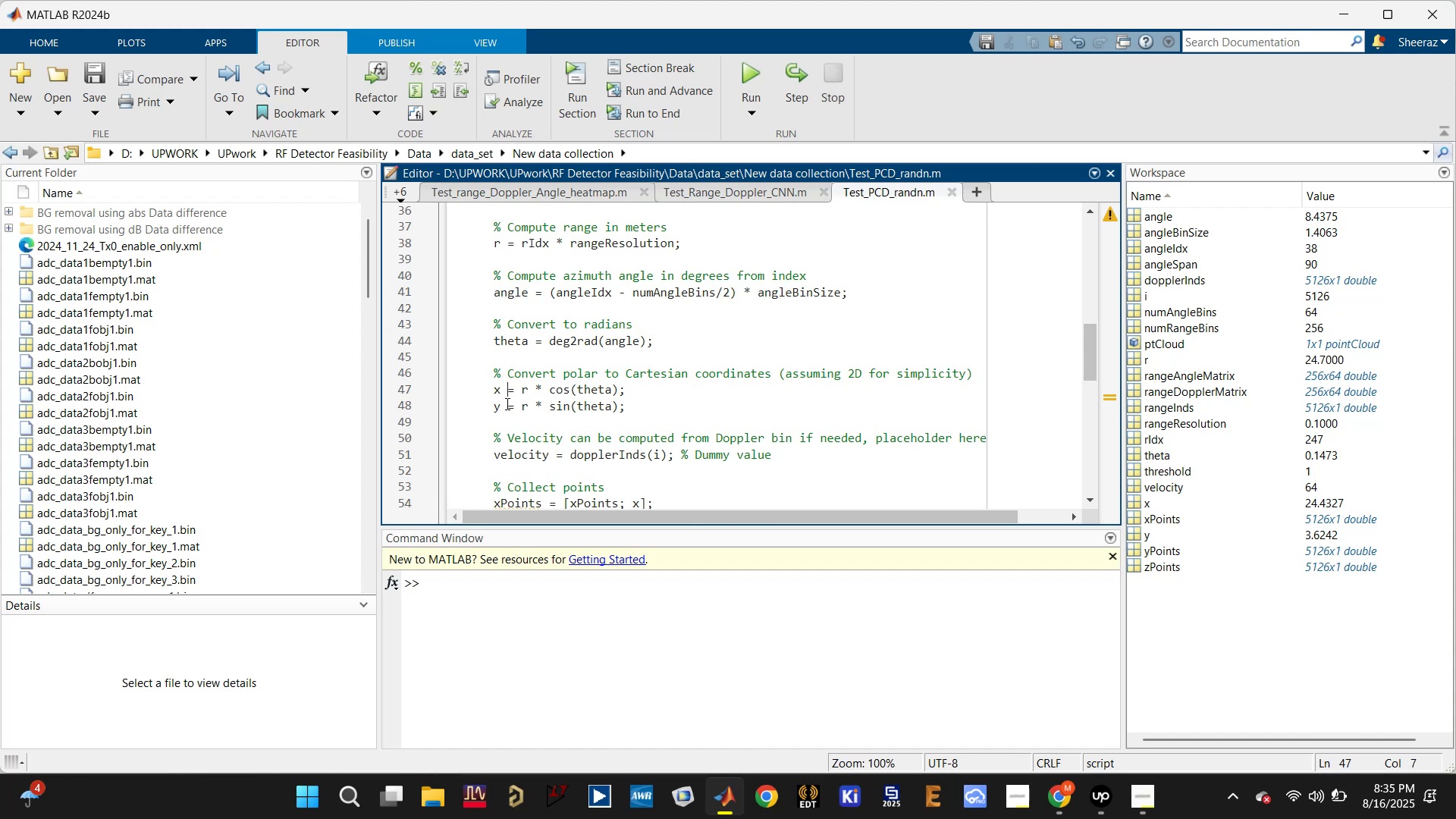 
left_click([500, 406])
 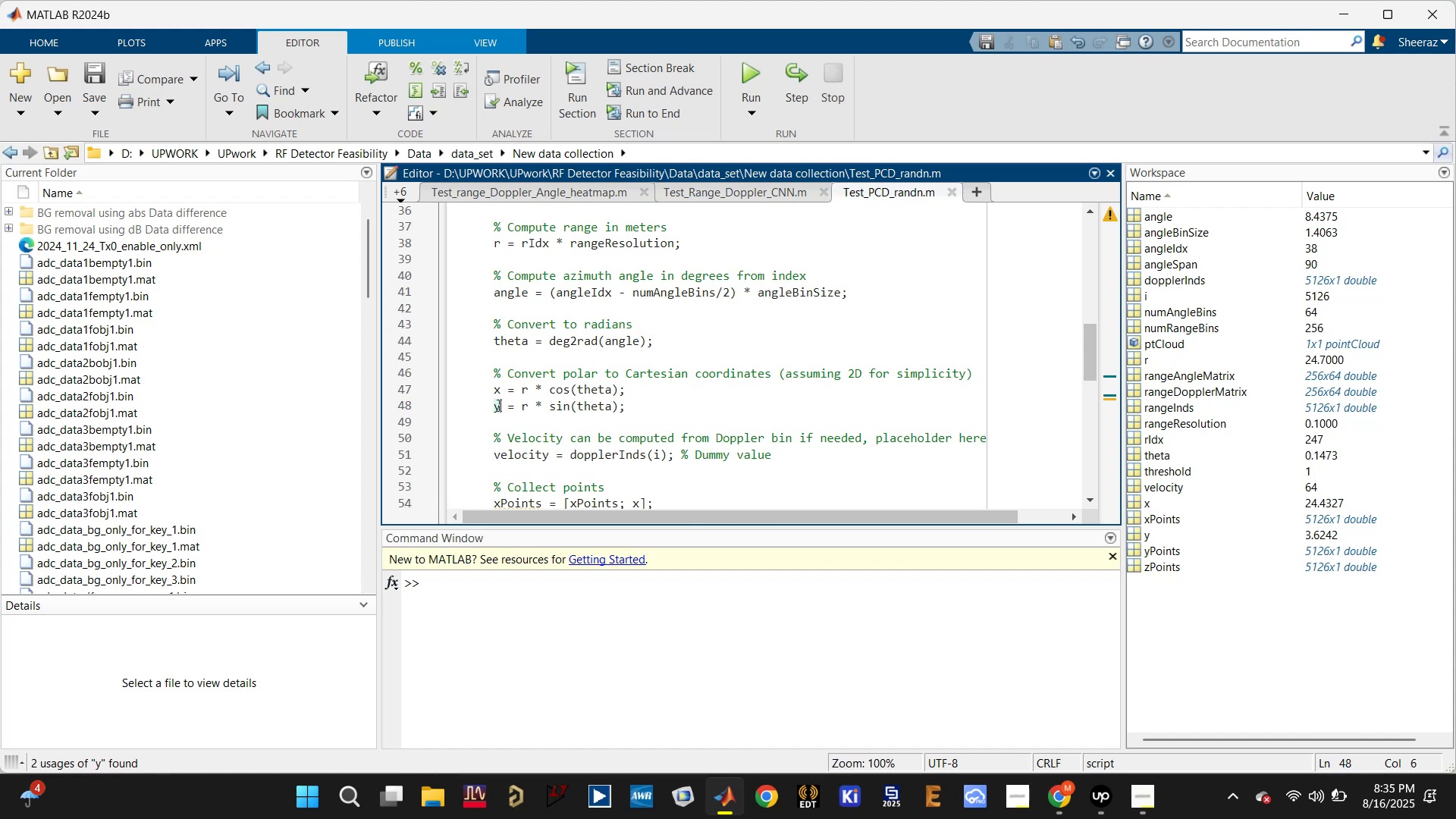 
left_click([500, 391])
 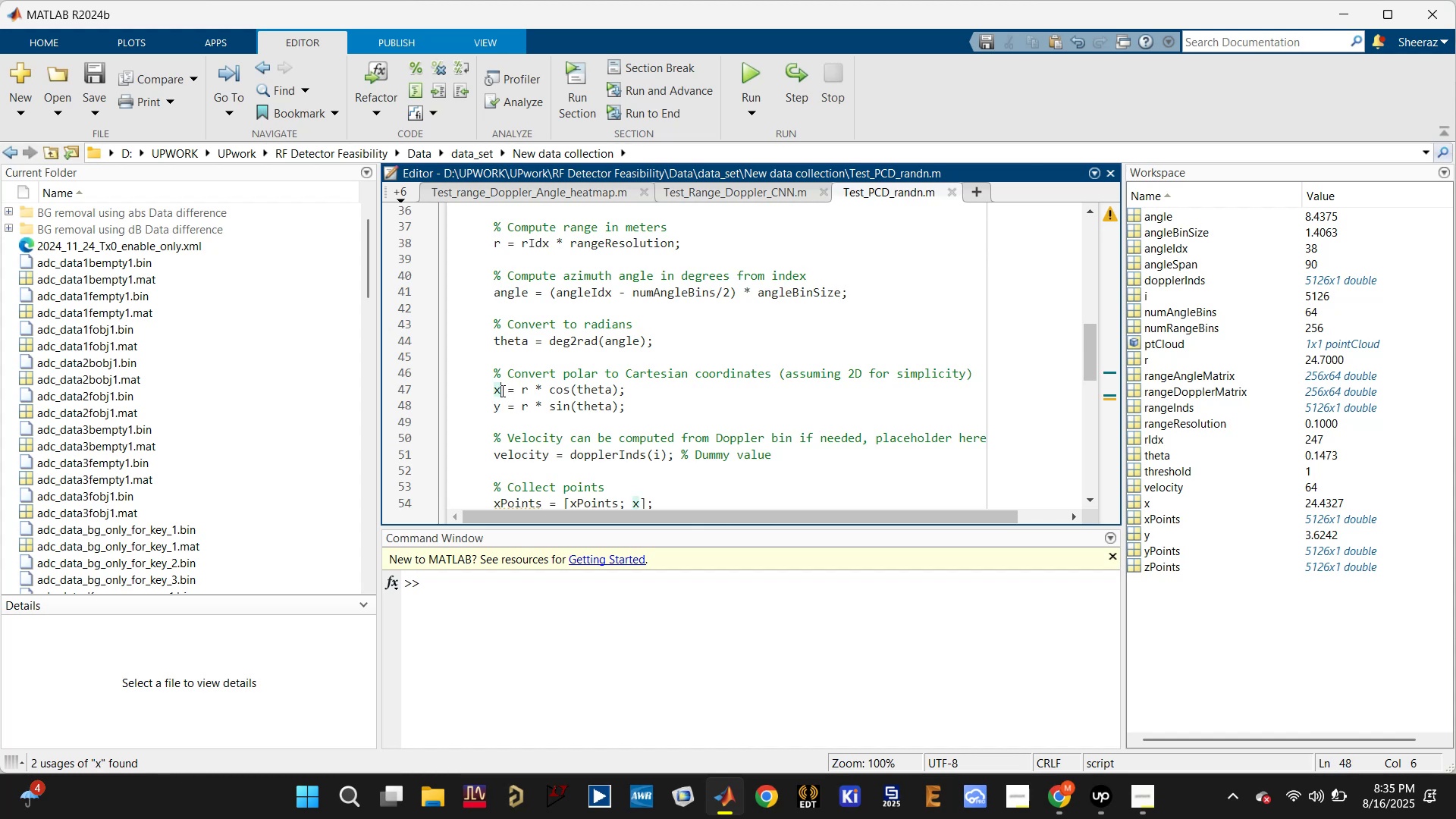 
scroll: coordinate [596, 416], scroll_direction: down, amount: 1.0
 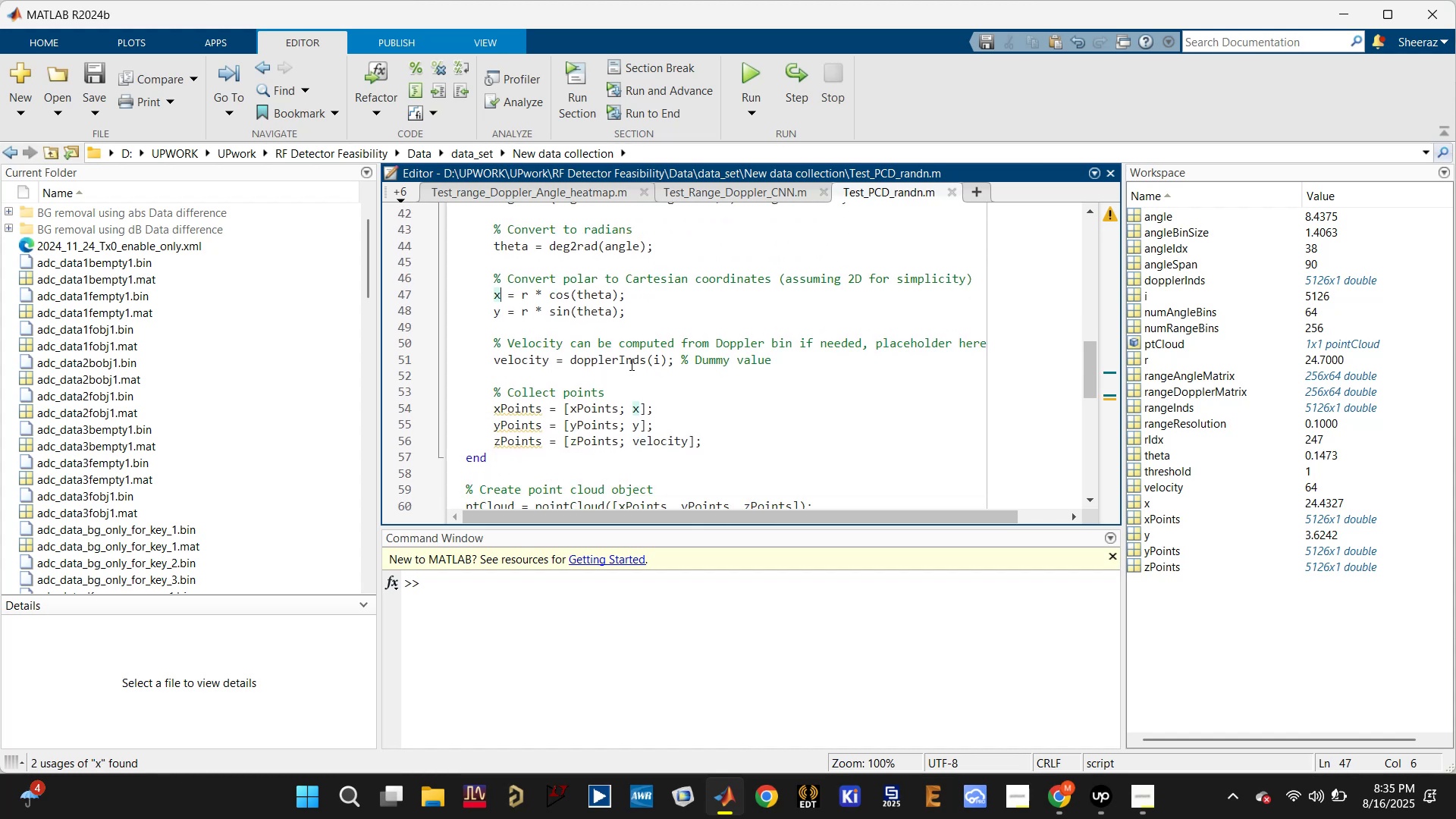 
left_click([630, 358])
 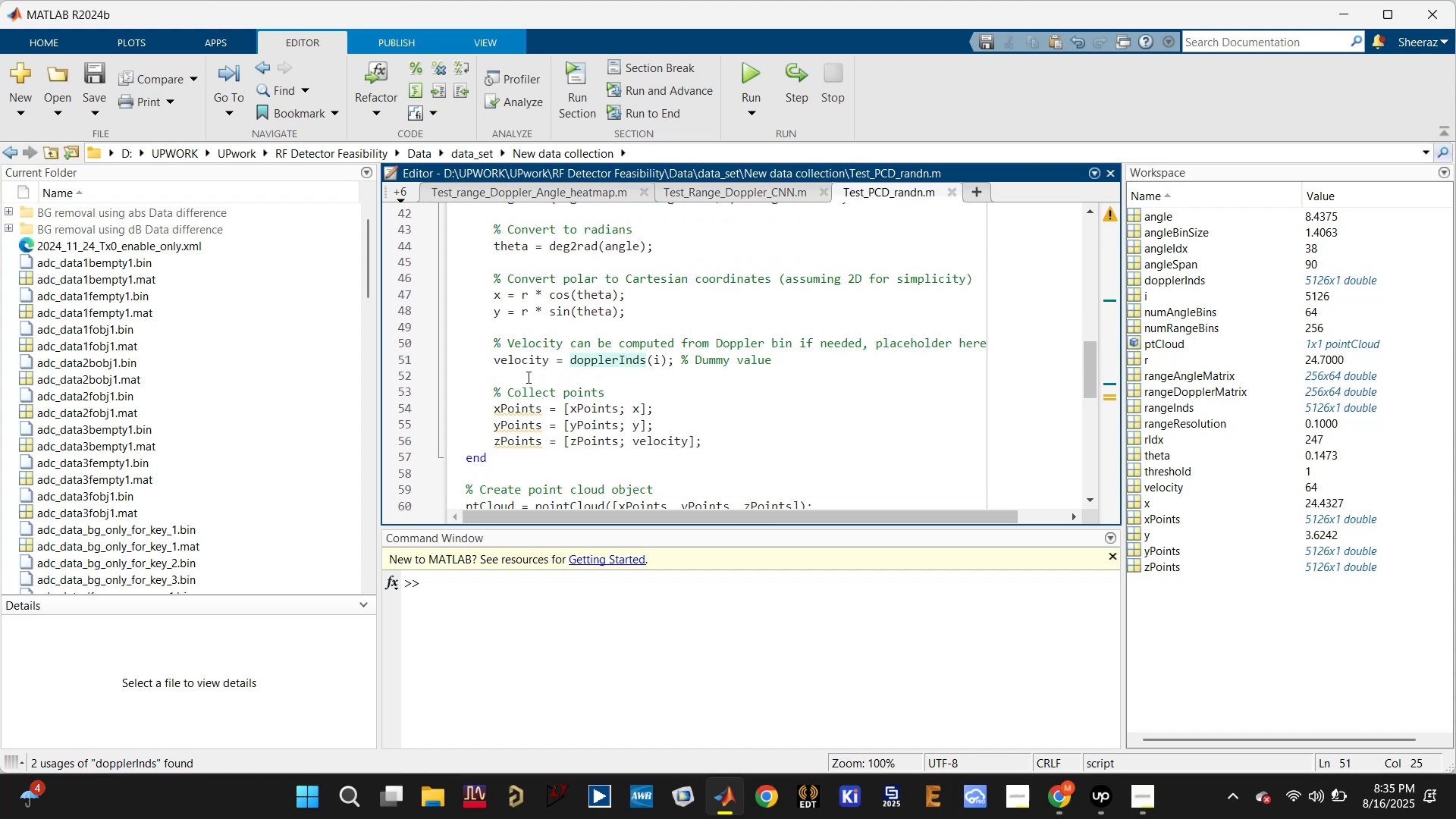 
scroll: coordinate [527, 377], scroll_direction: down, amount: 1.0
 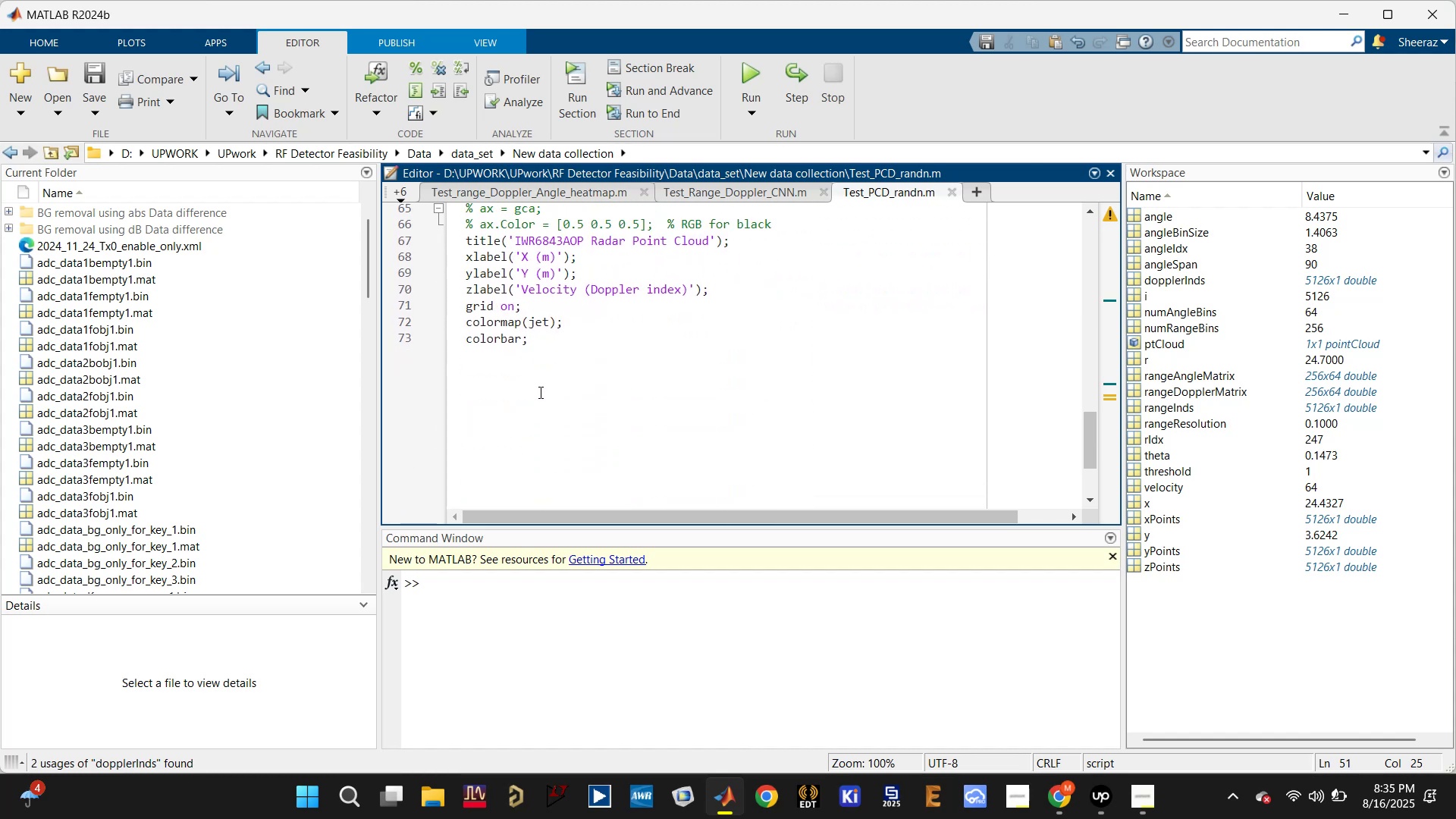 
left_click_drag(start_coordinate=[544, 391], to_coordinate=[447, 254])
 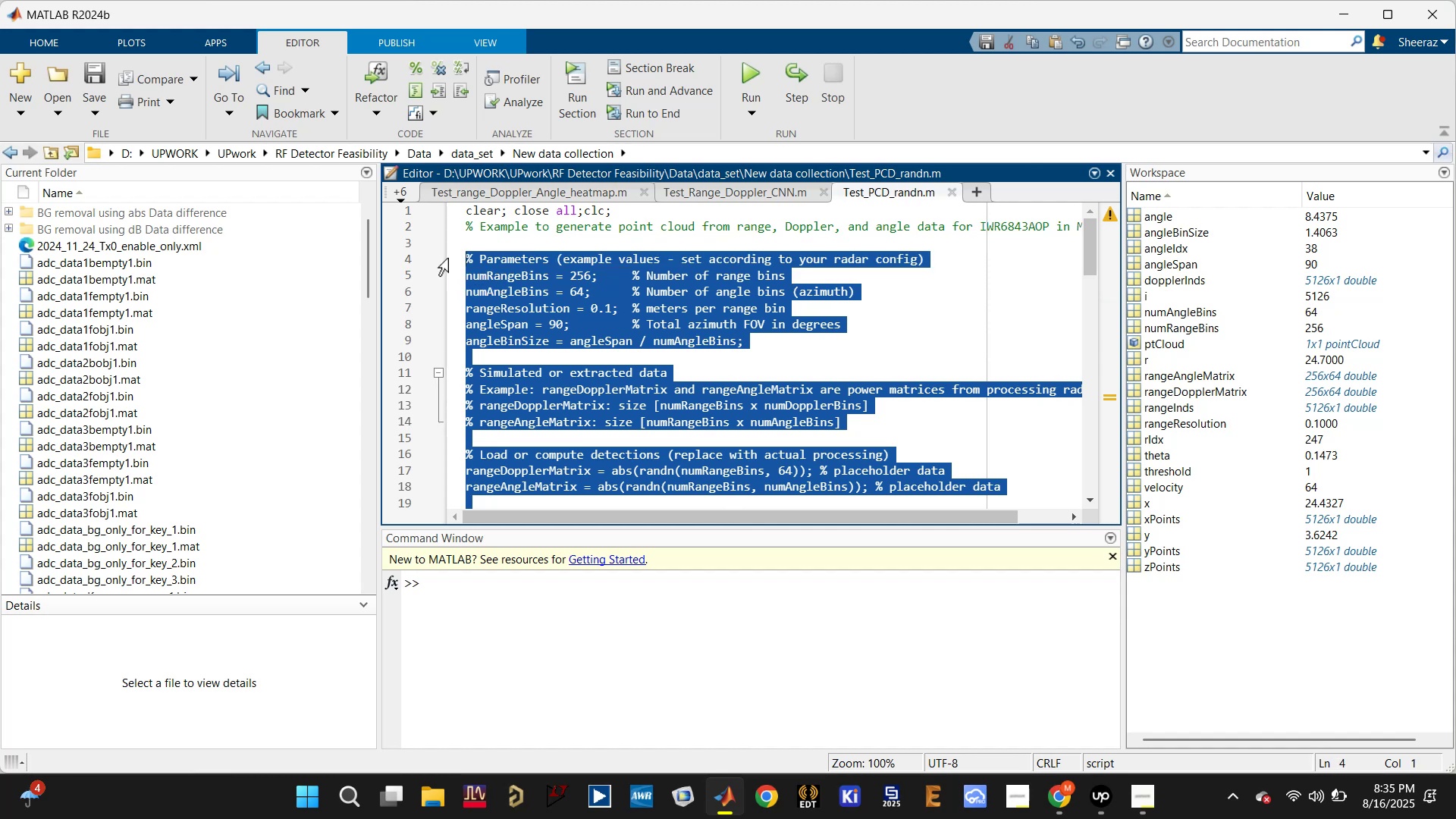 
scroll: coordinate [474, 287], scroll_direction: up, amount: 13.0
 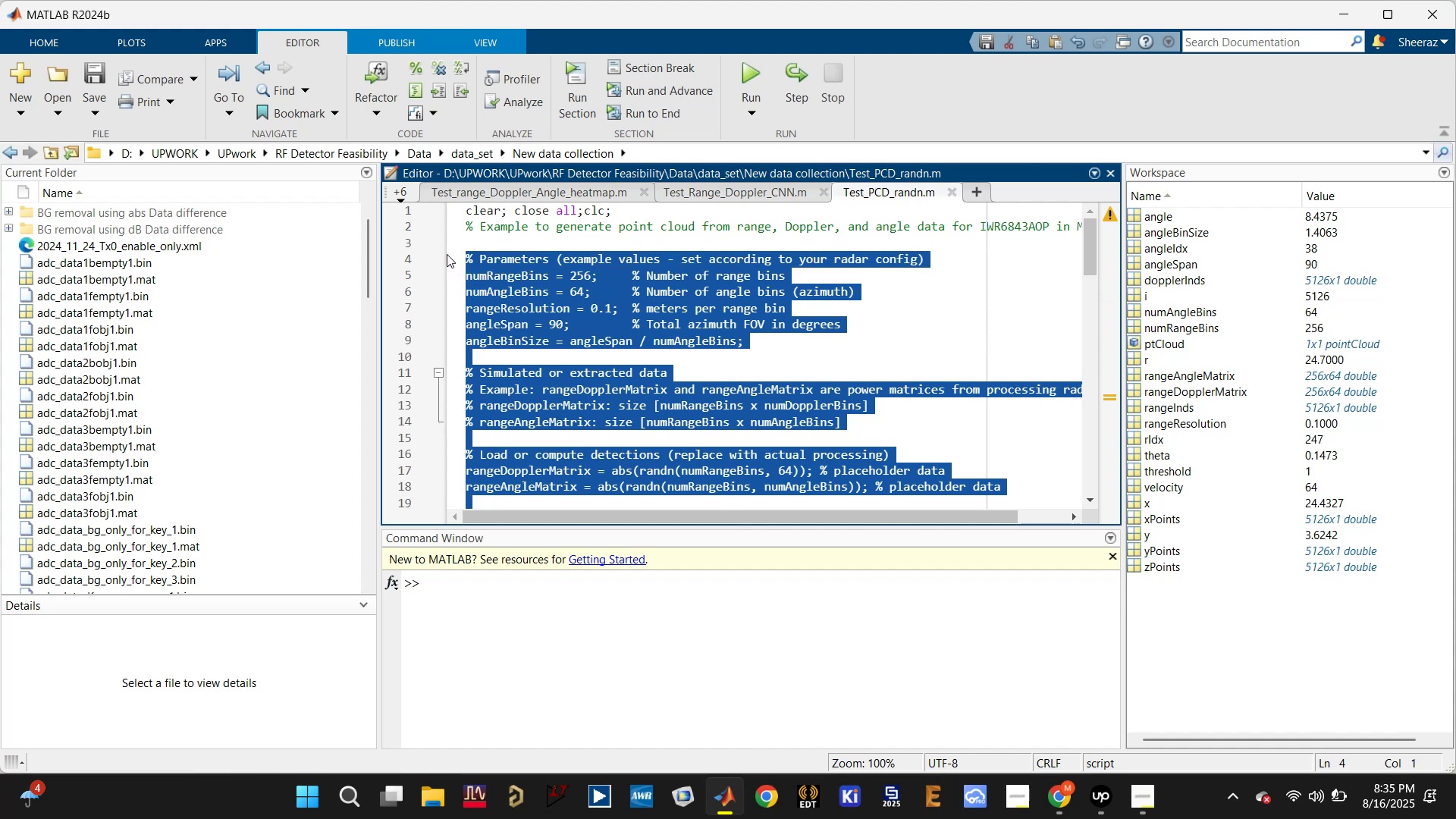 
key(Control+C)
 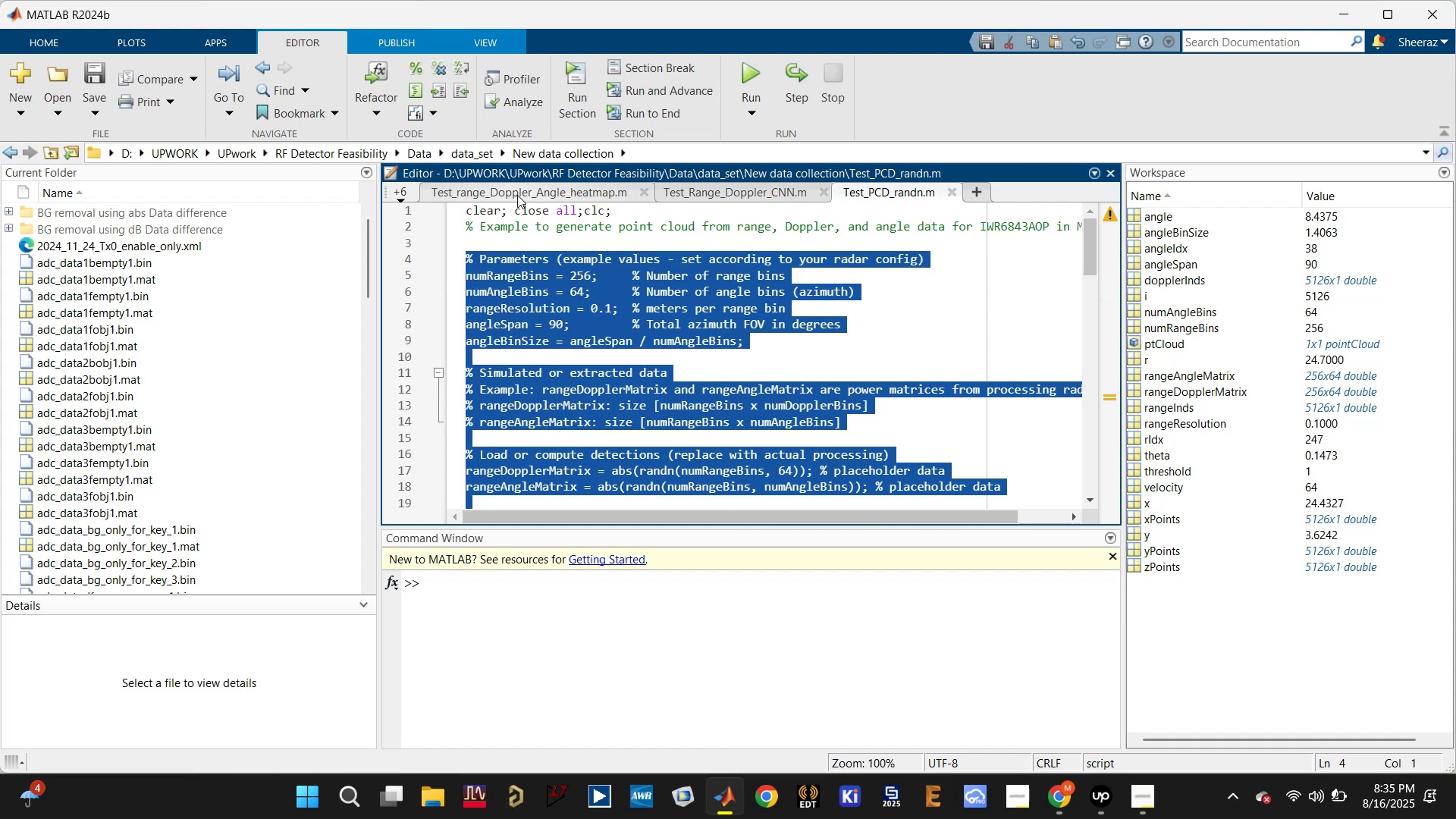 
left_click([517, 195])
 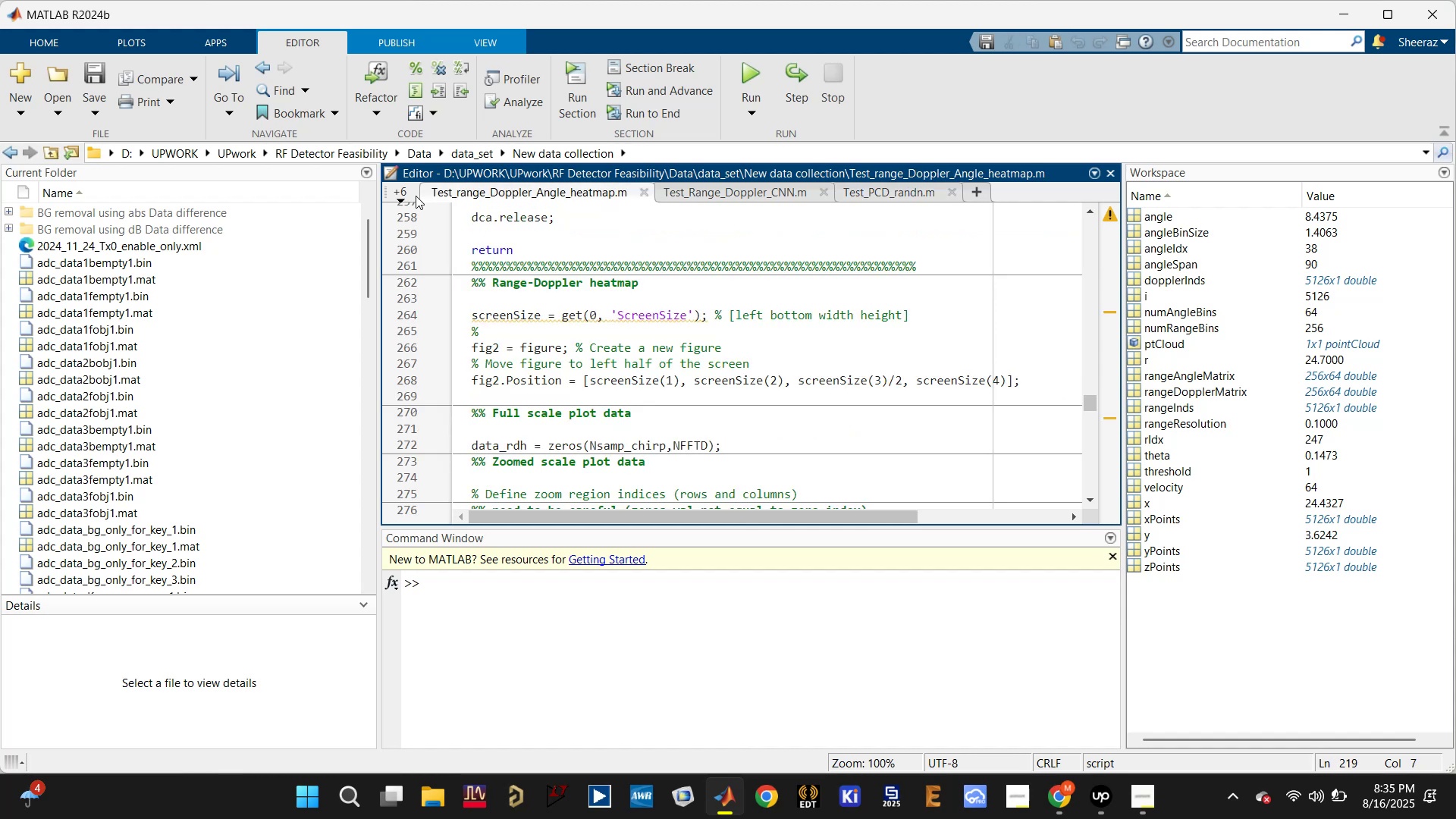 
left_click([397, 195])
 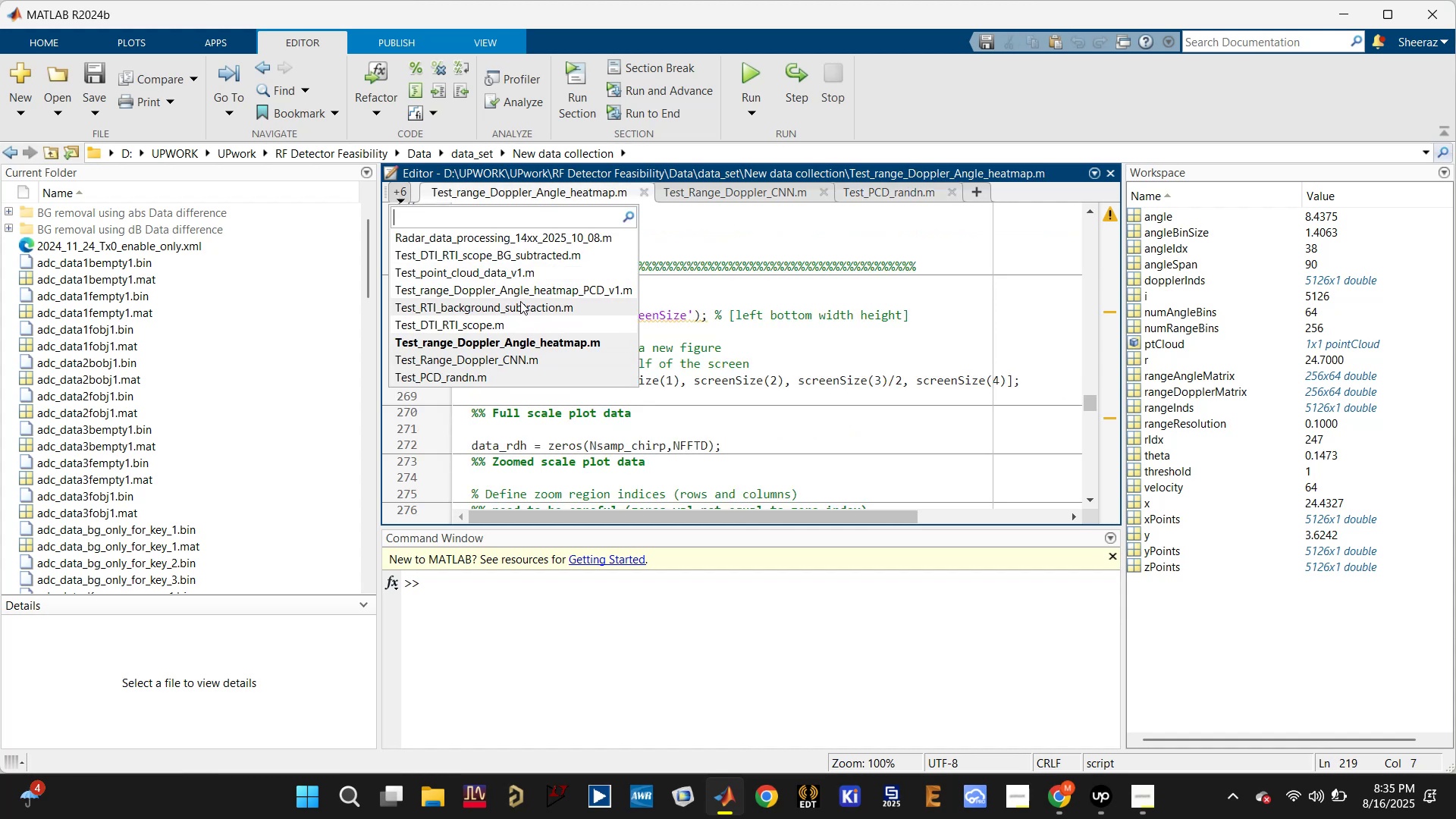 
left_click([518, 288])
 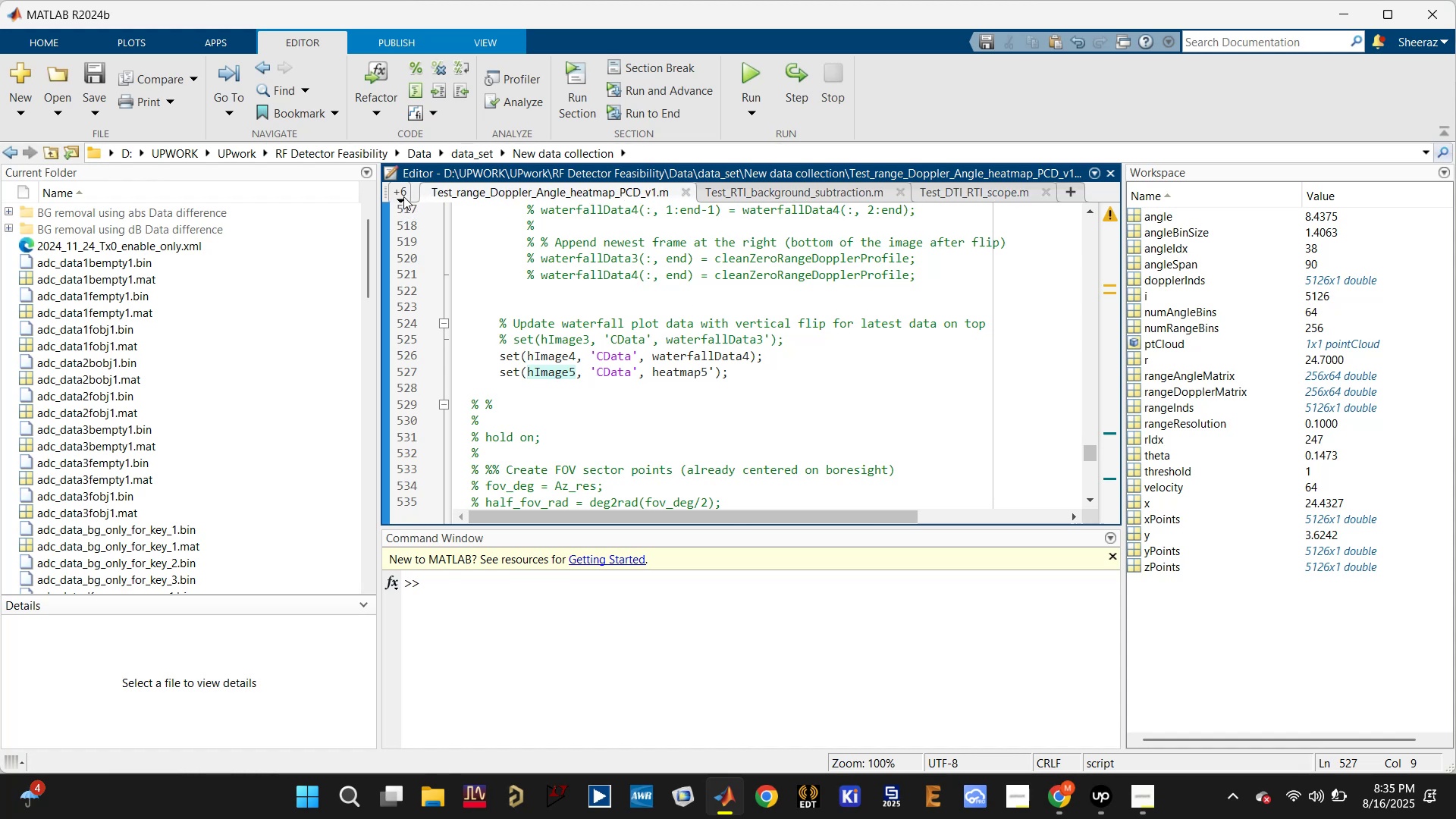 
left_click([403, 196])
 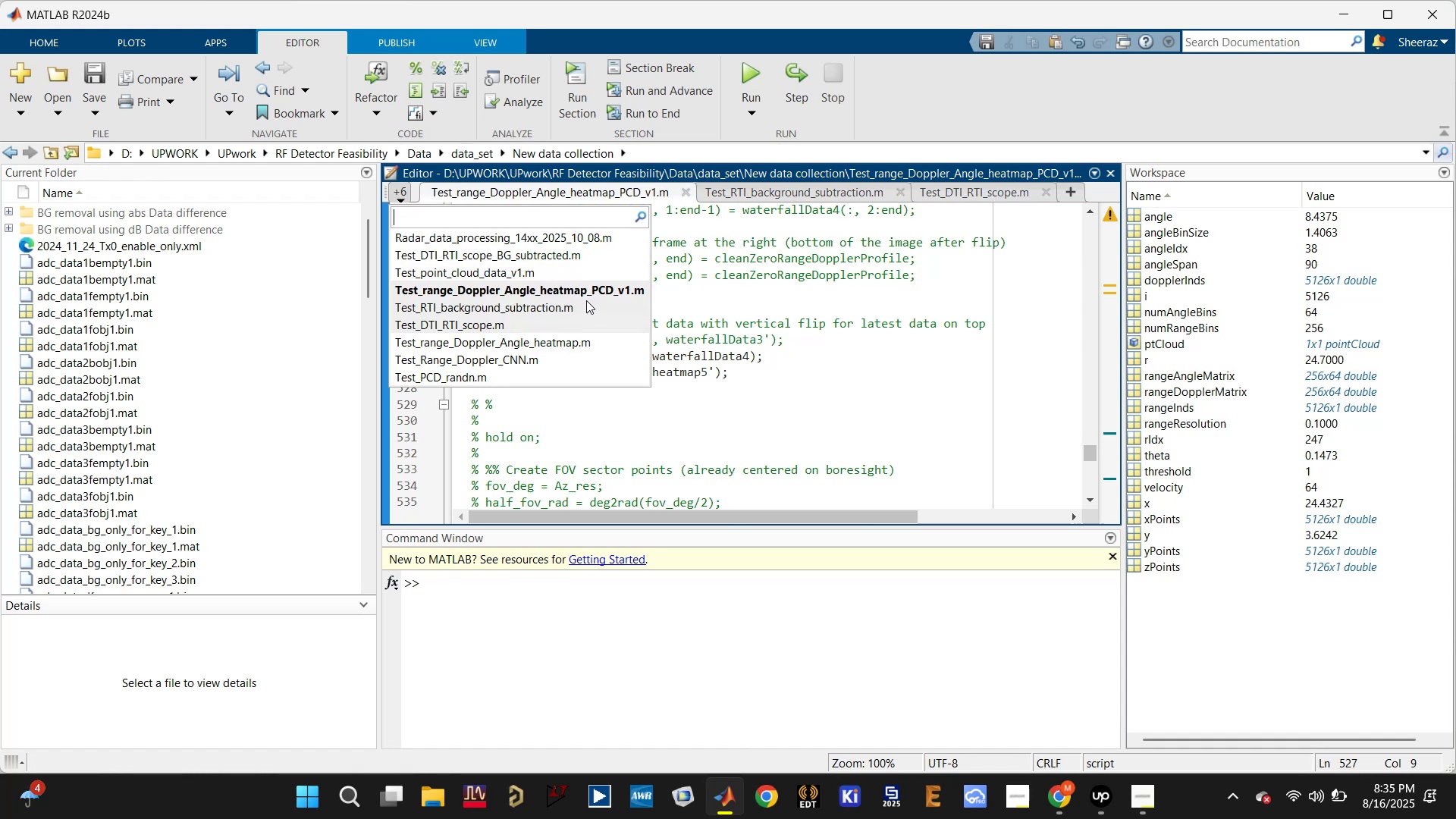 
wait(5.02)
 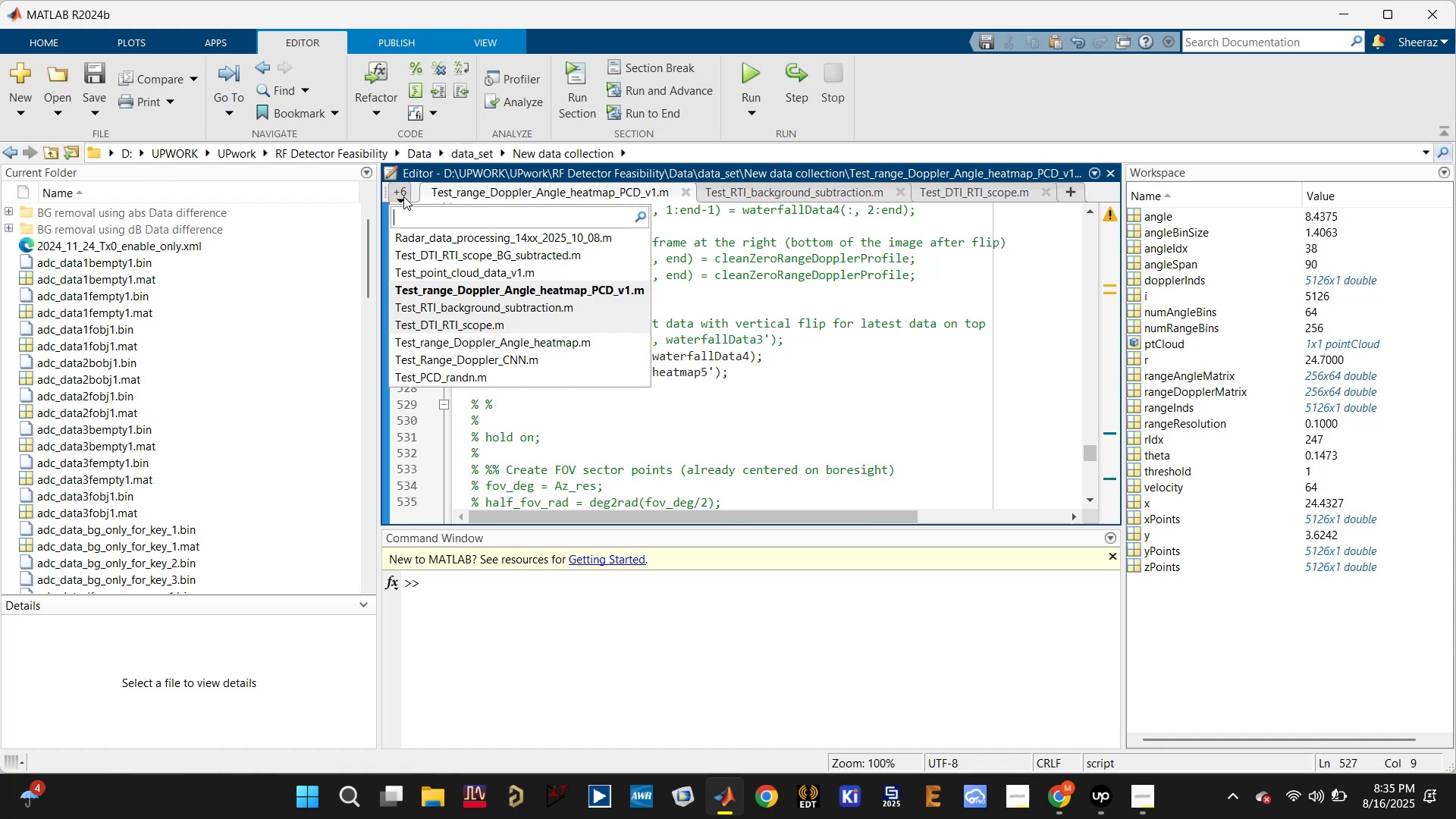 
scroll: coordinate [229, 411], scroll_direction: down, amount: 26.0
 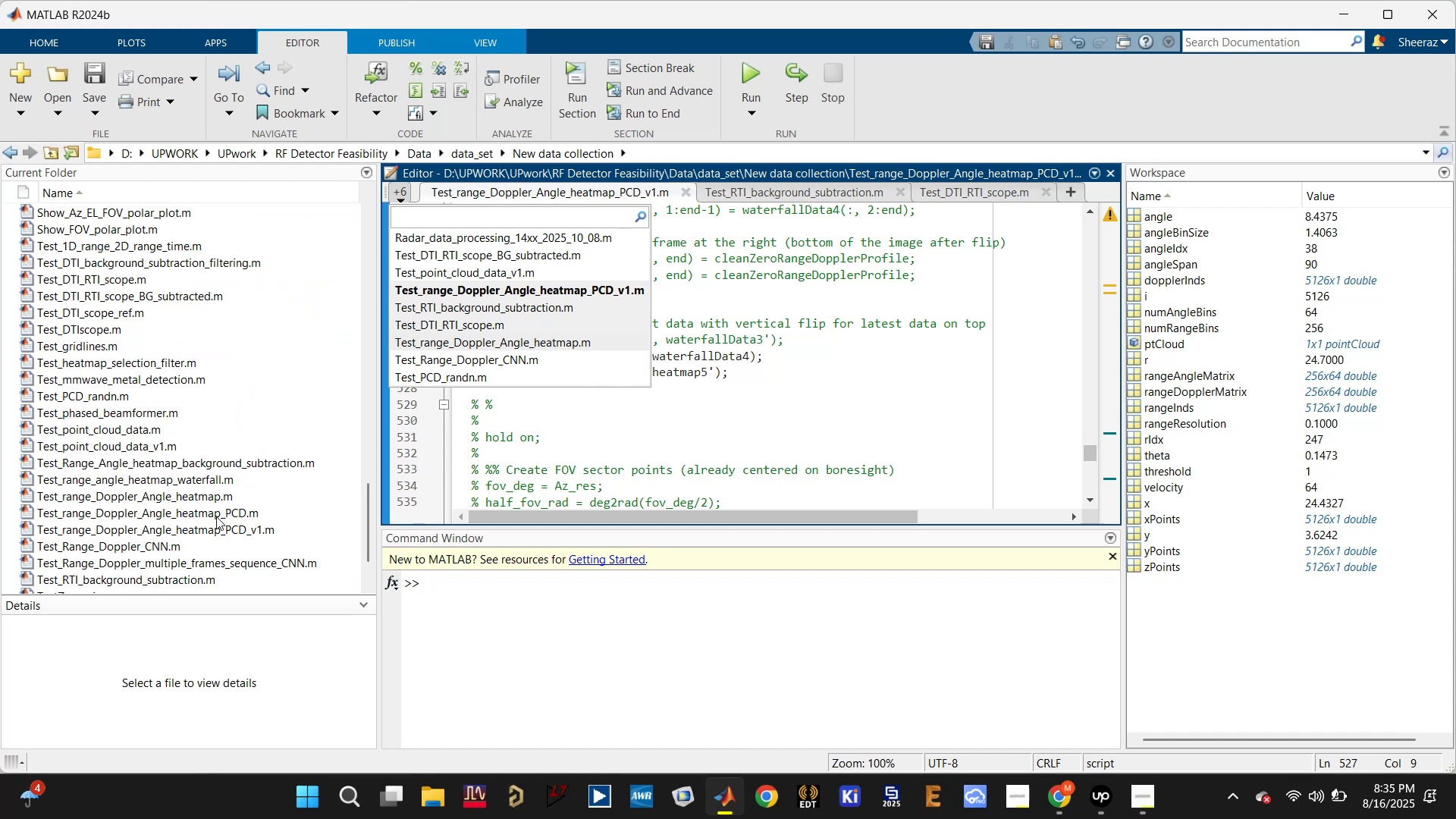 
double_click([216, 516])
 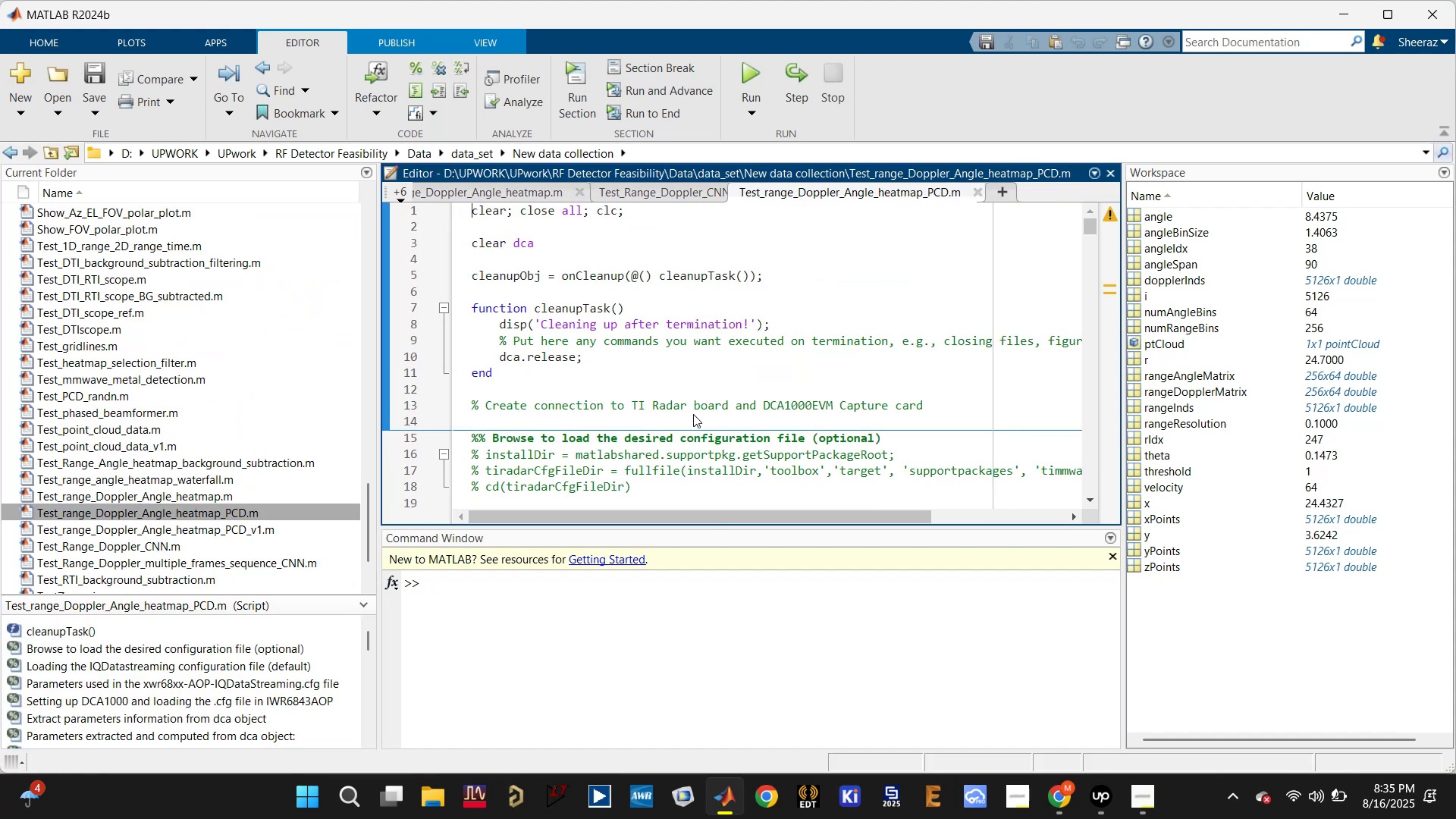 
scroll: coordinate [666, 466], scroll_direction: down, amount: 103.0
 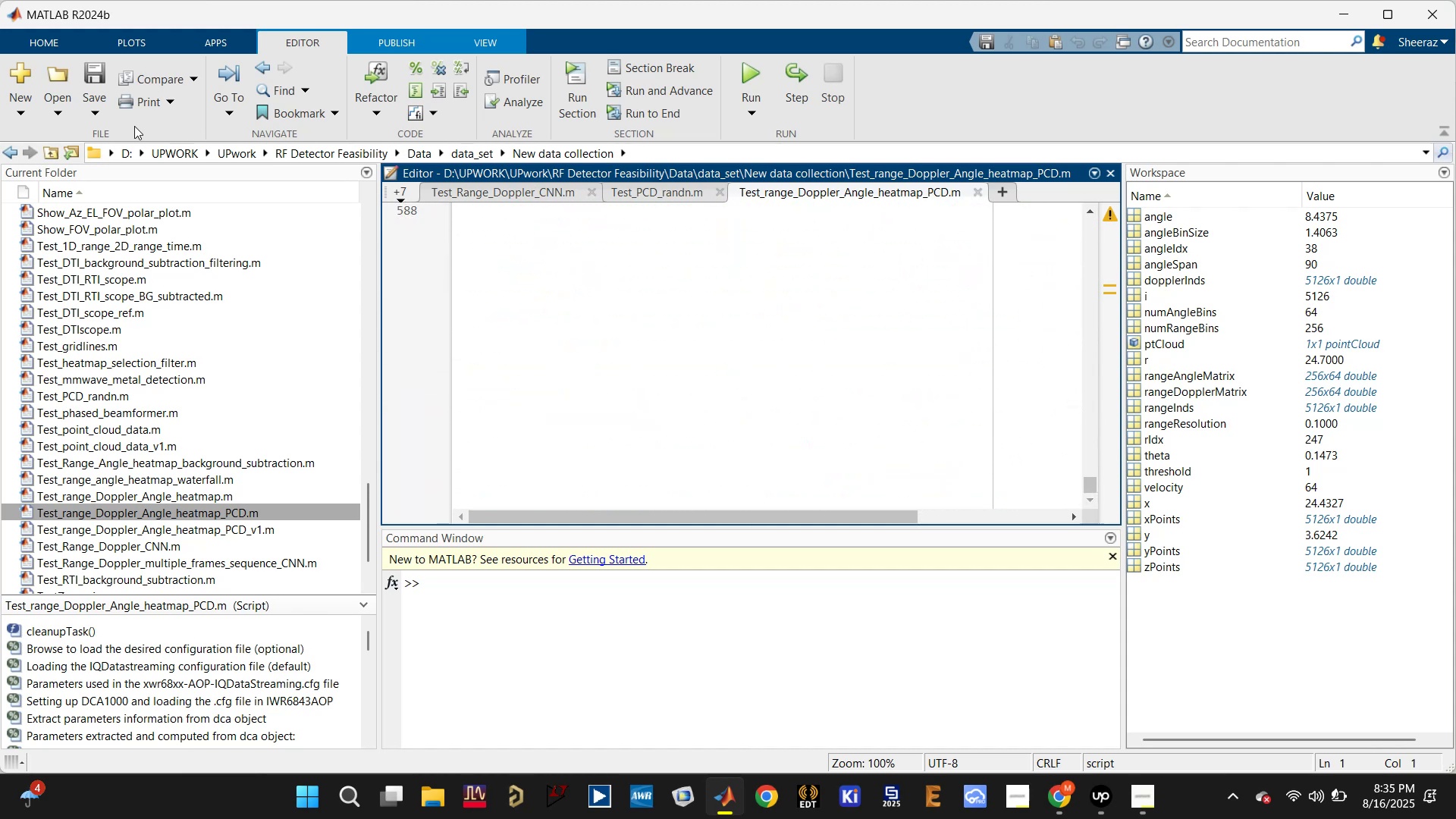 
left_click([102, 116])
 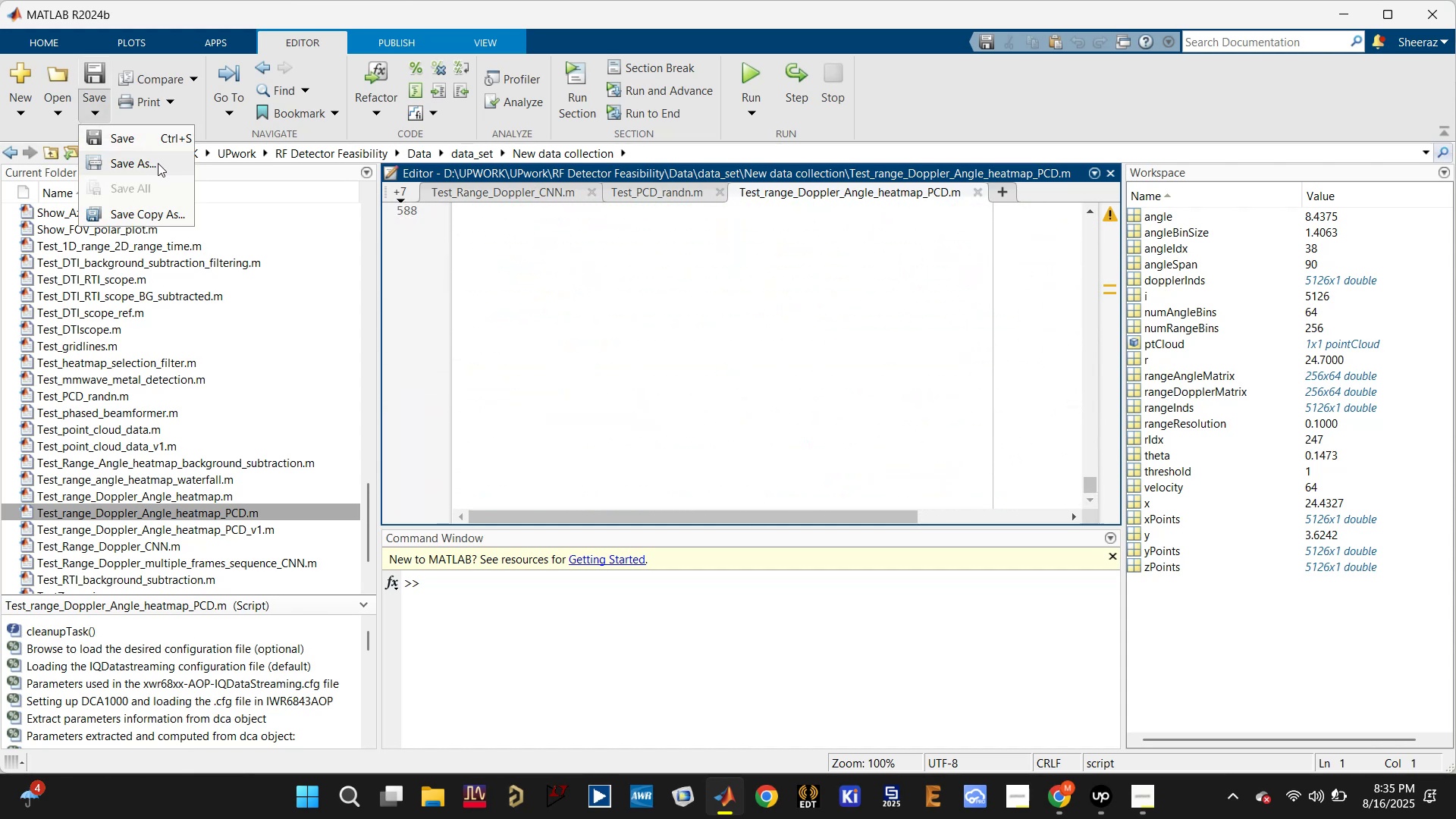 
left_click([158, 163])
 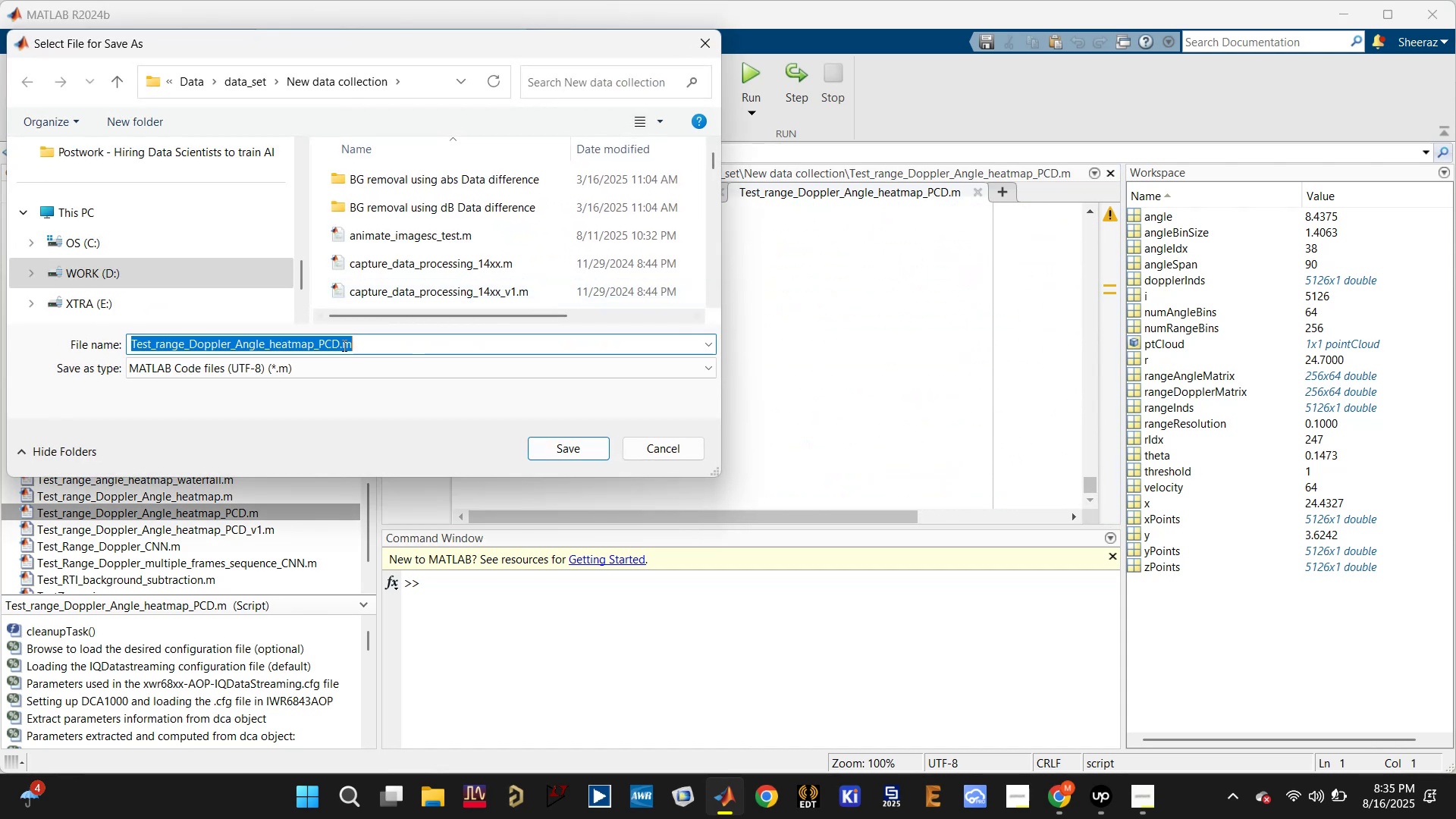 
left_click([341, 346])
 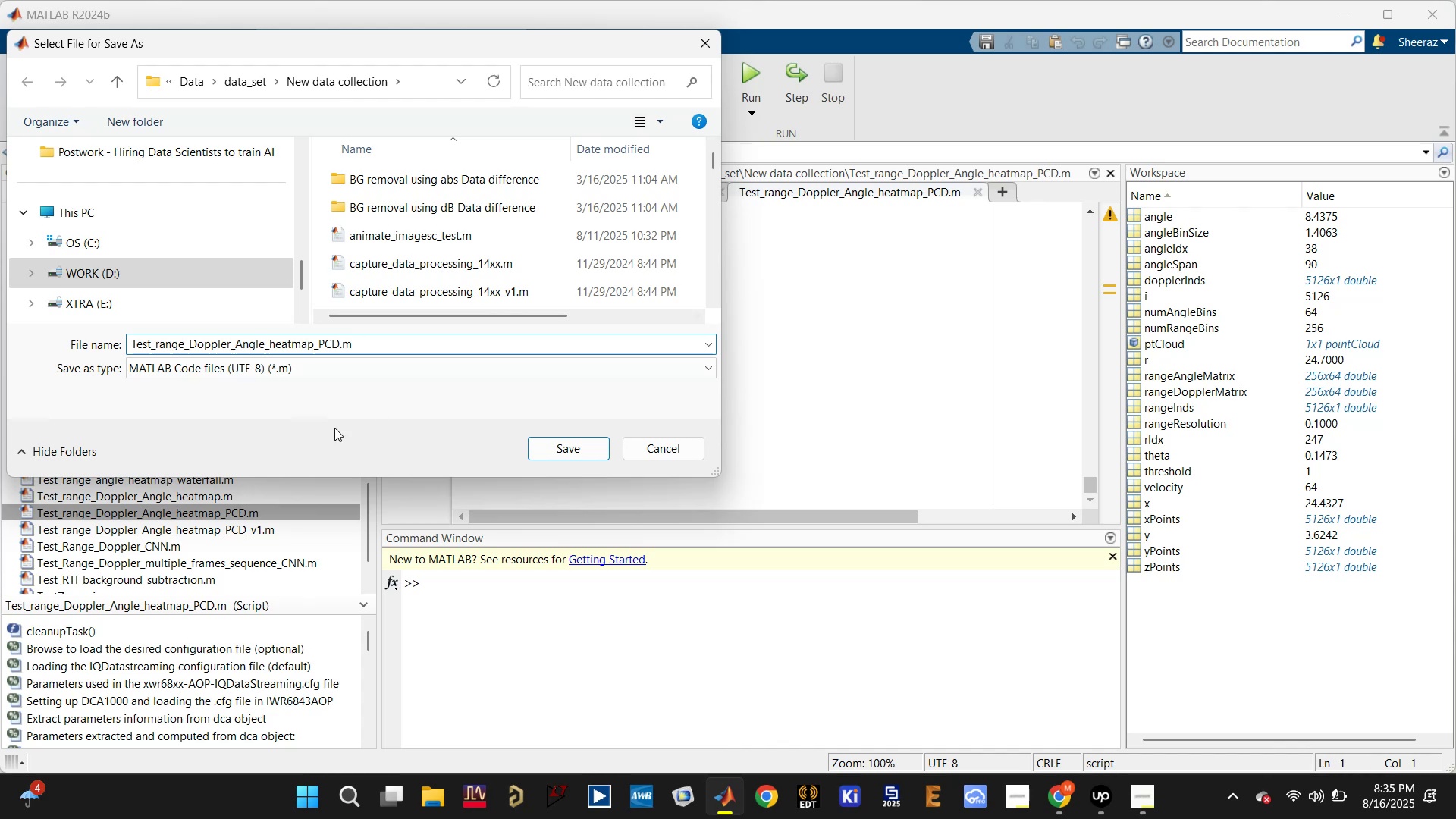 
key(ArrowLeft)
 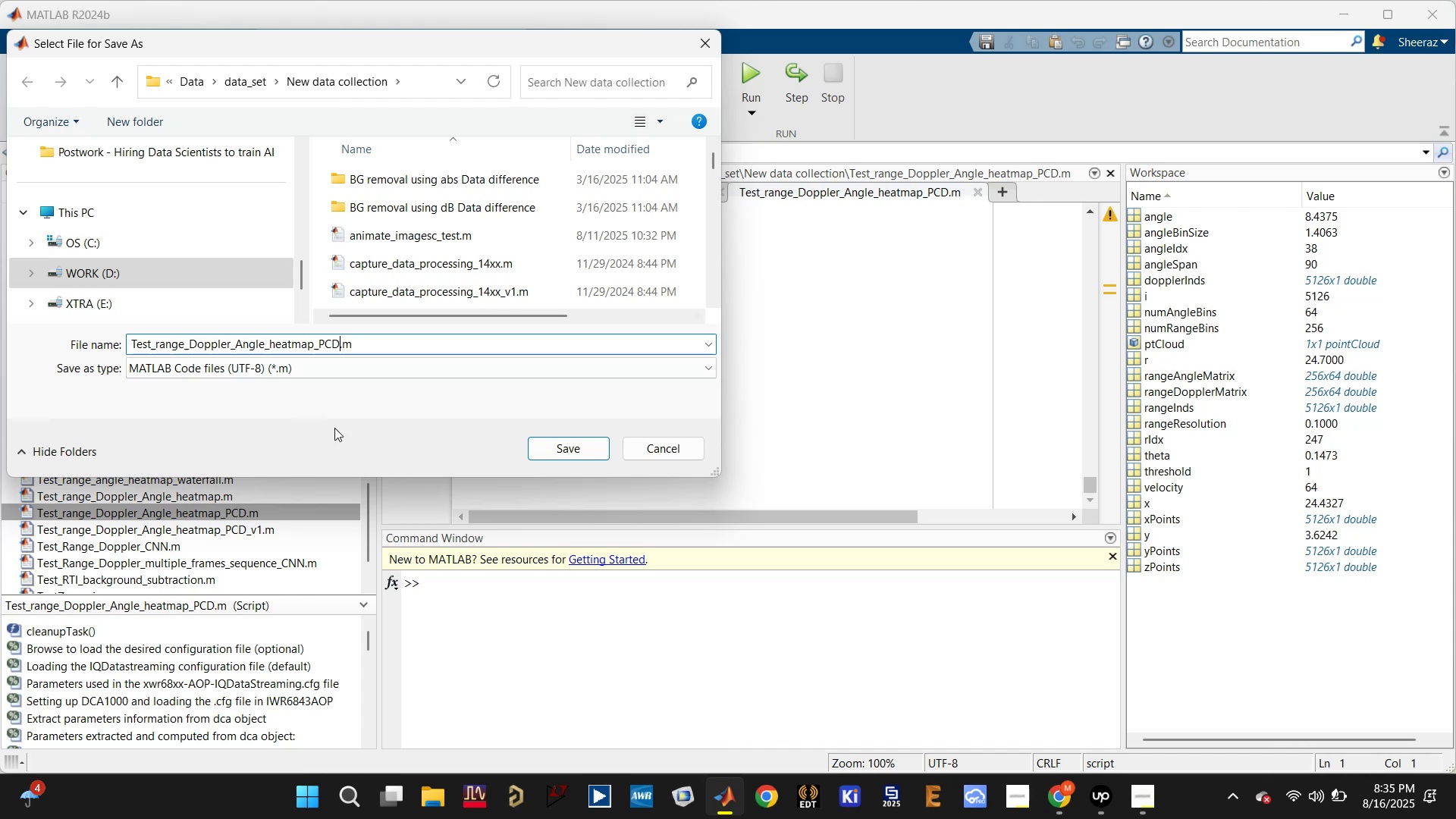 
type(_v2)
 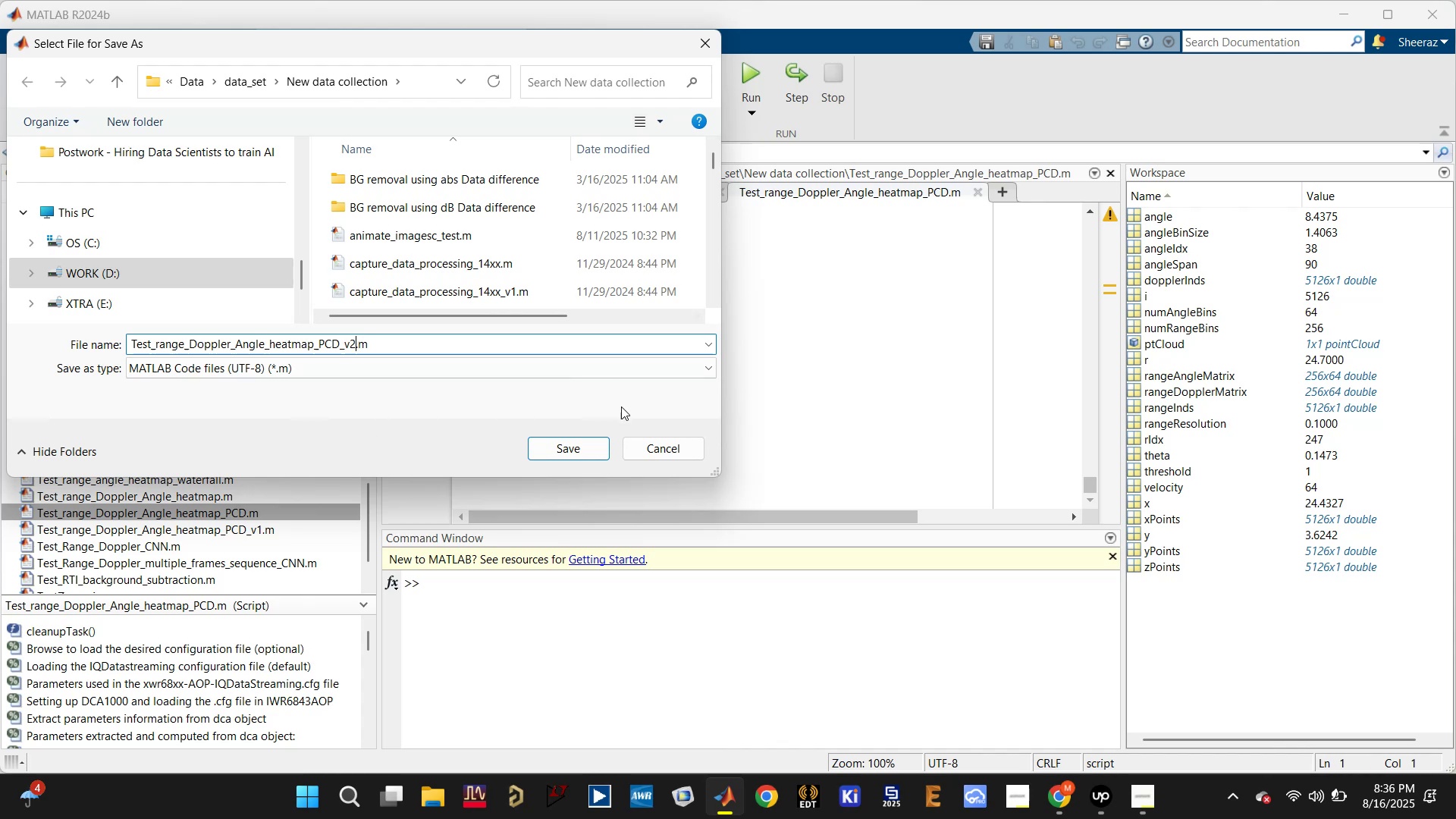 
left_click([570, 447])
 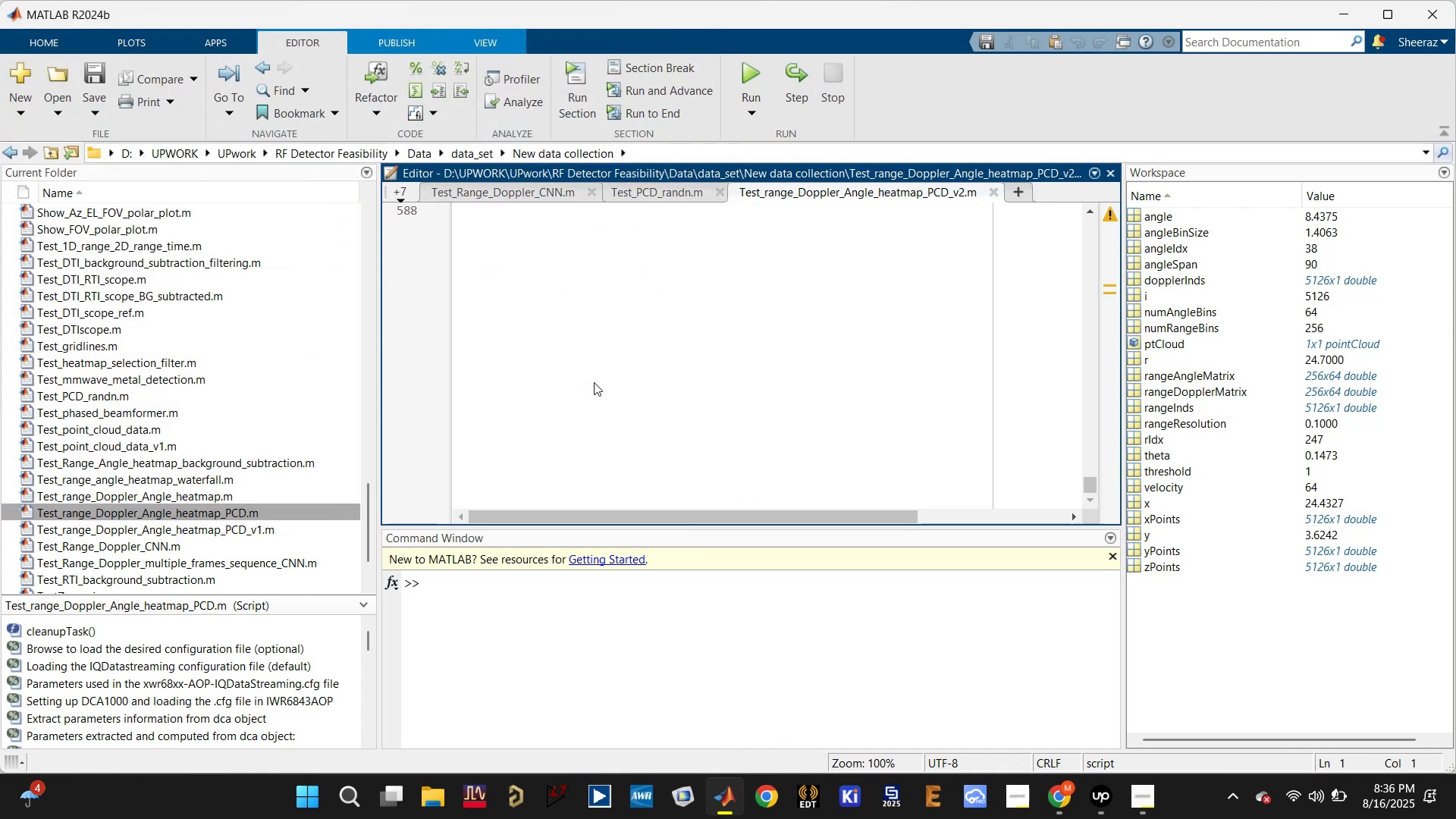 
scroll: coordinate [594, 382], scroll_direction: up, amount: 1.0
 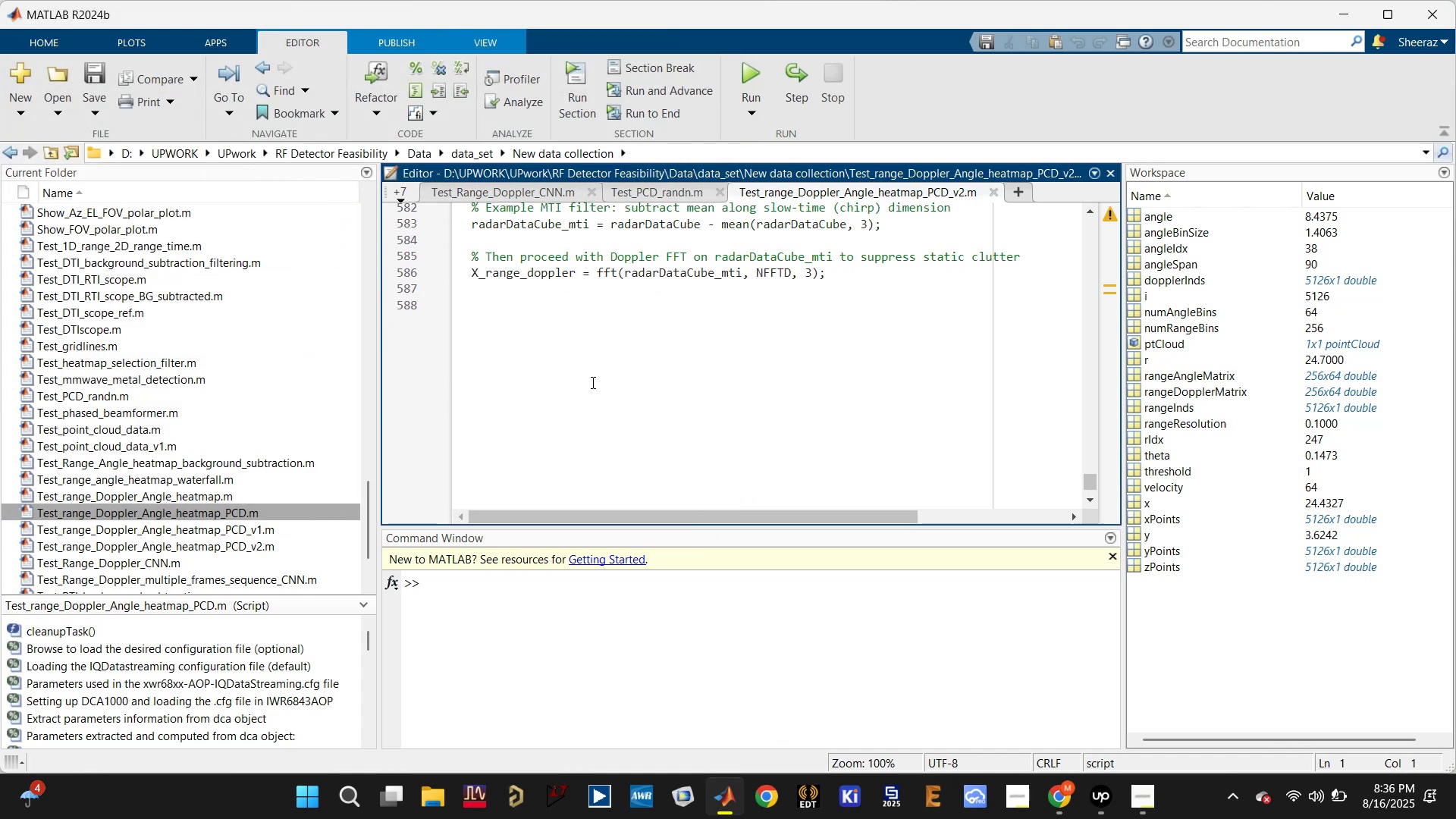 
left_click([589, 384])
 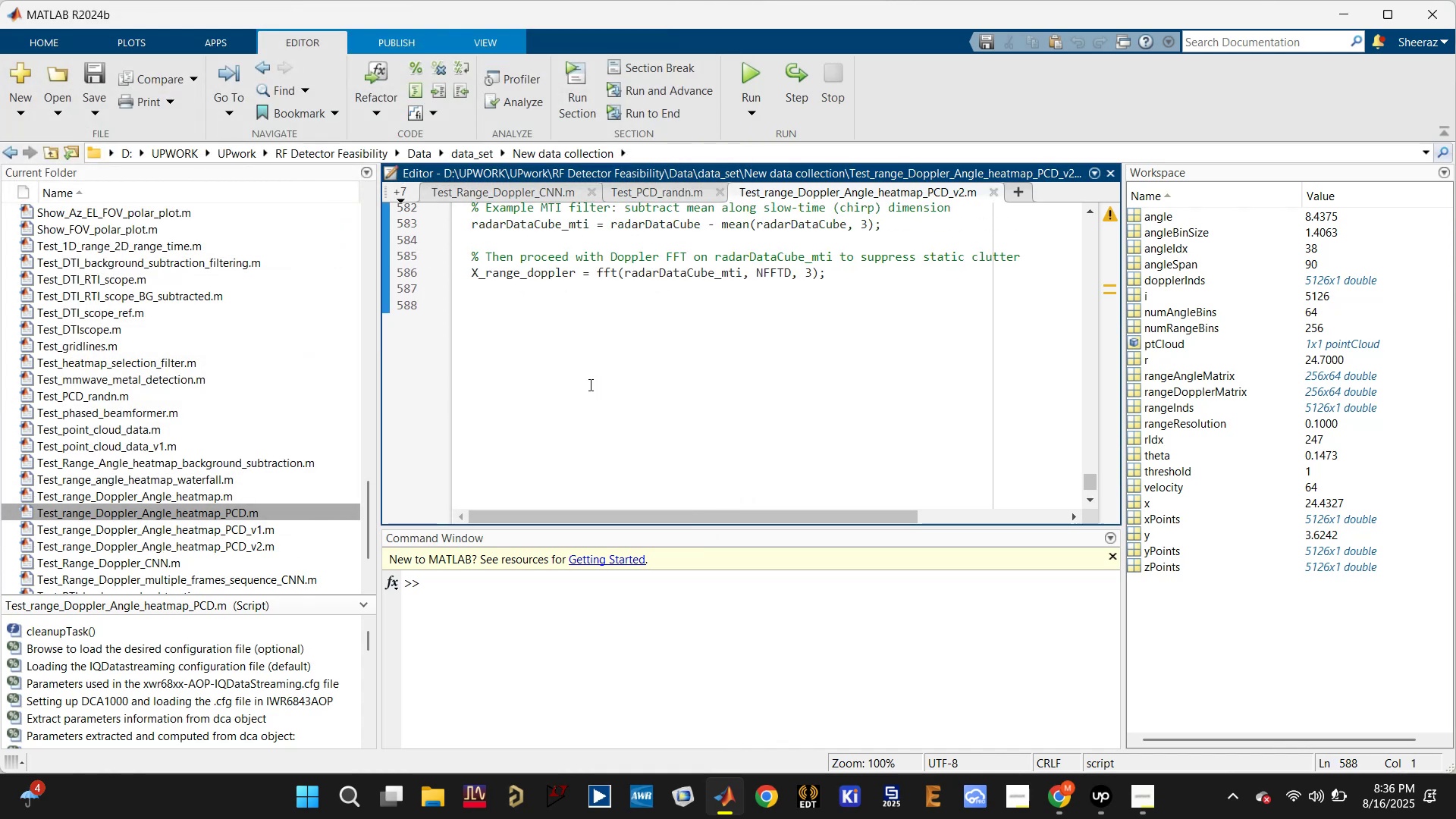 
key(Enter)
 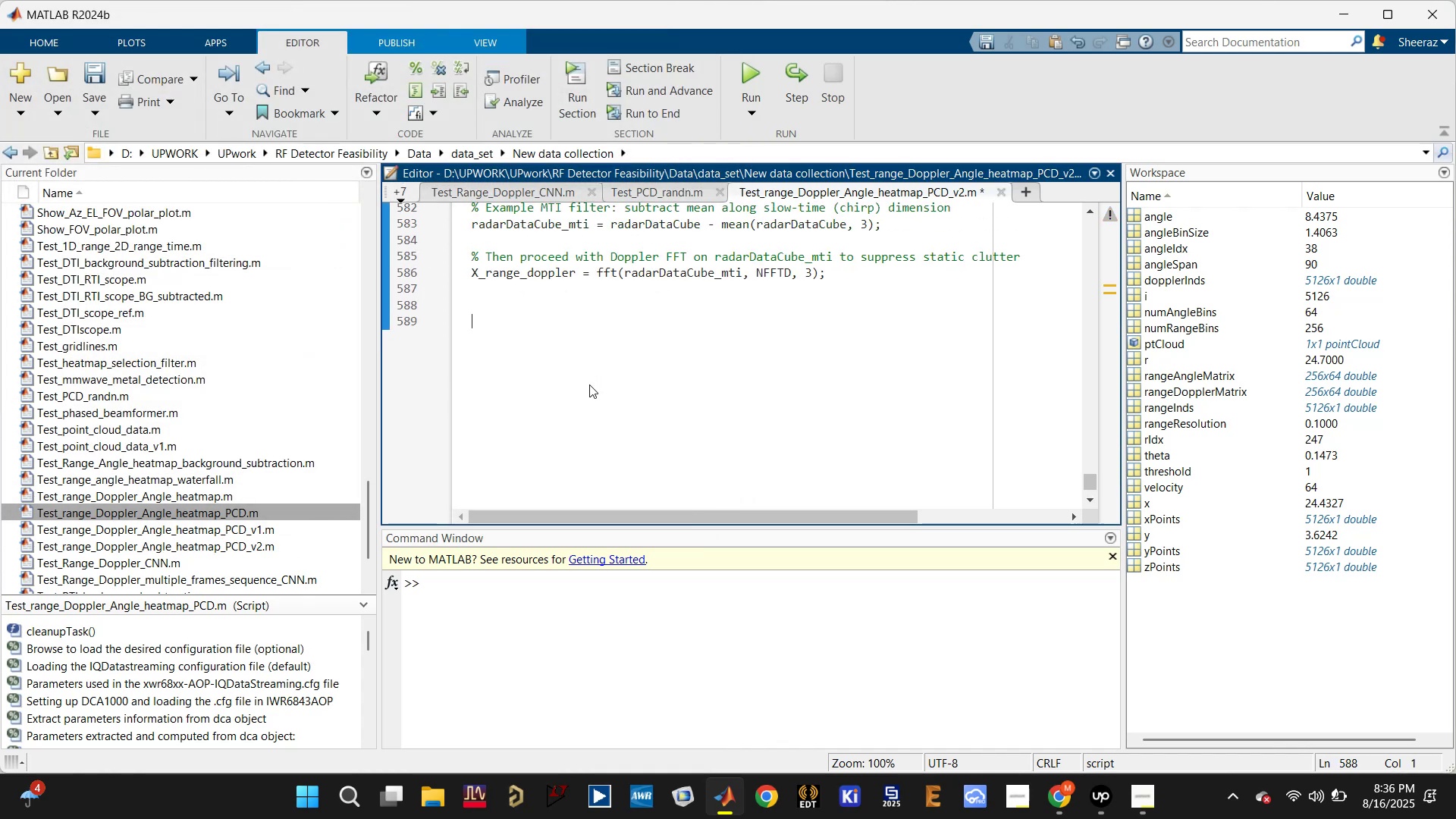 
type(%%)
 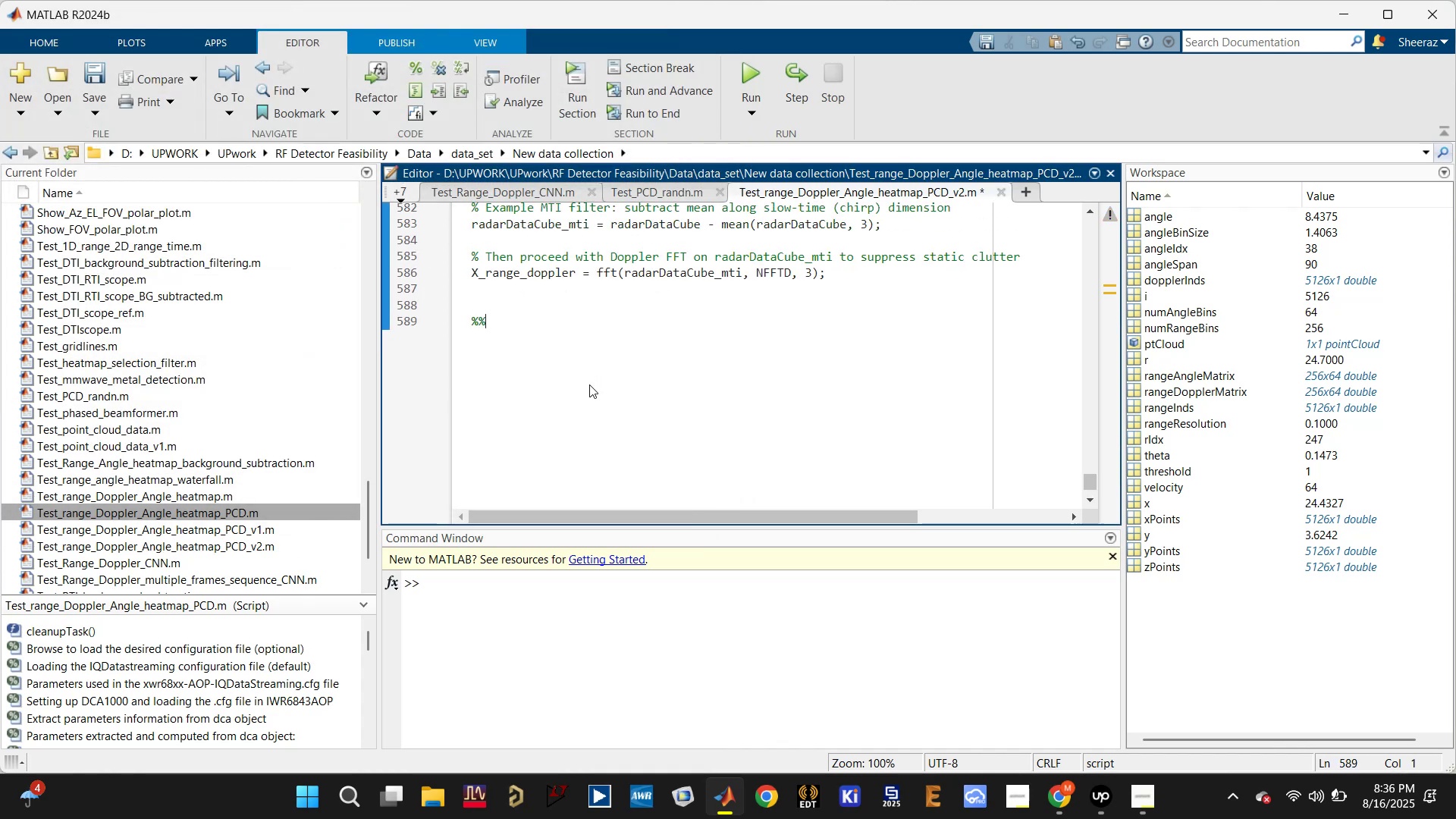 
key(Enter)
 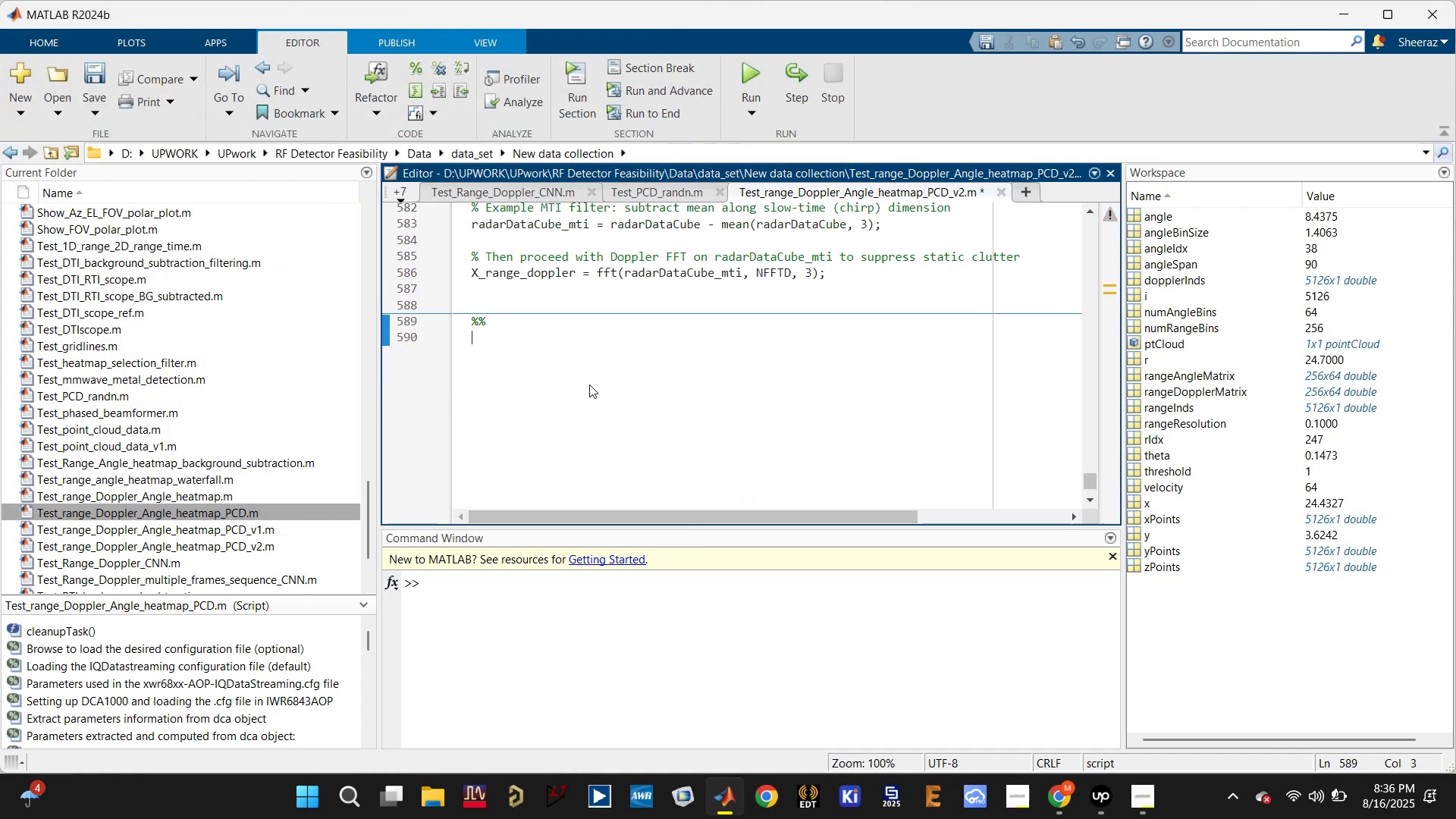 
key(Enter)
 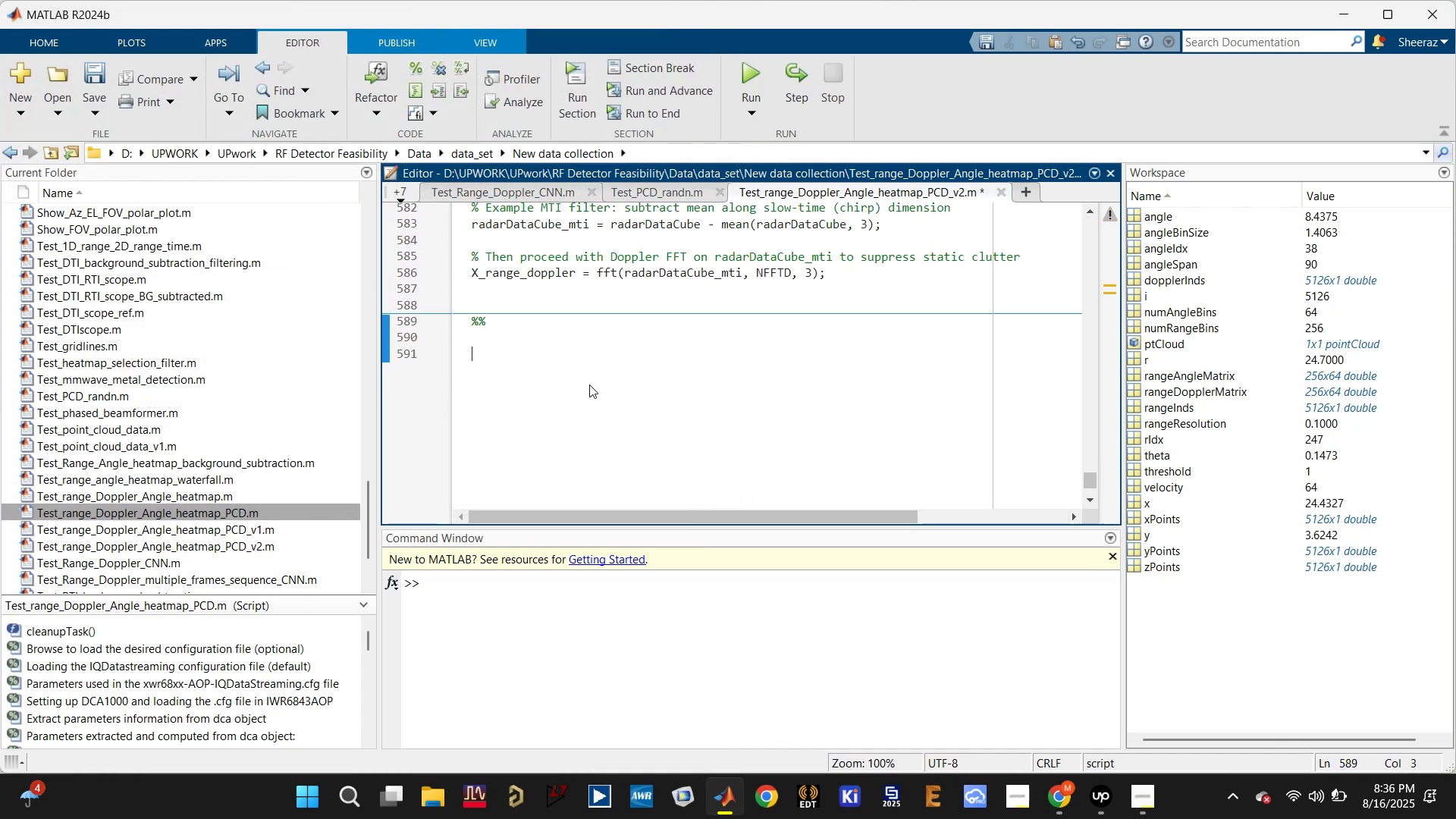 
key(Control+V)
 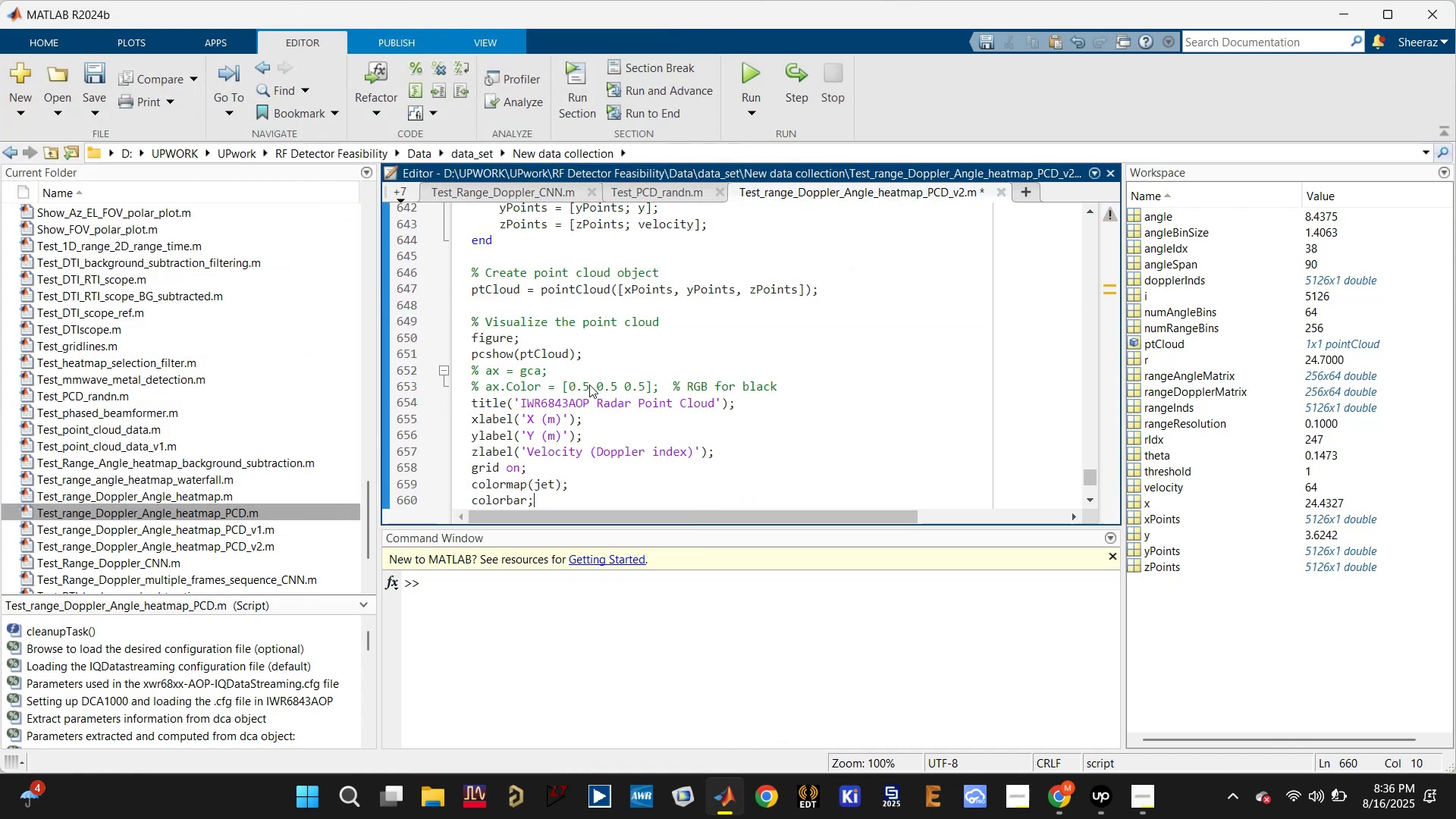 
scroll: coordinate [589, 384], scroll_direction: up, amount: 4.0
 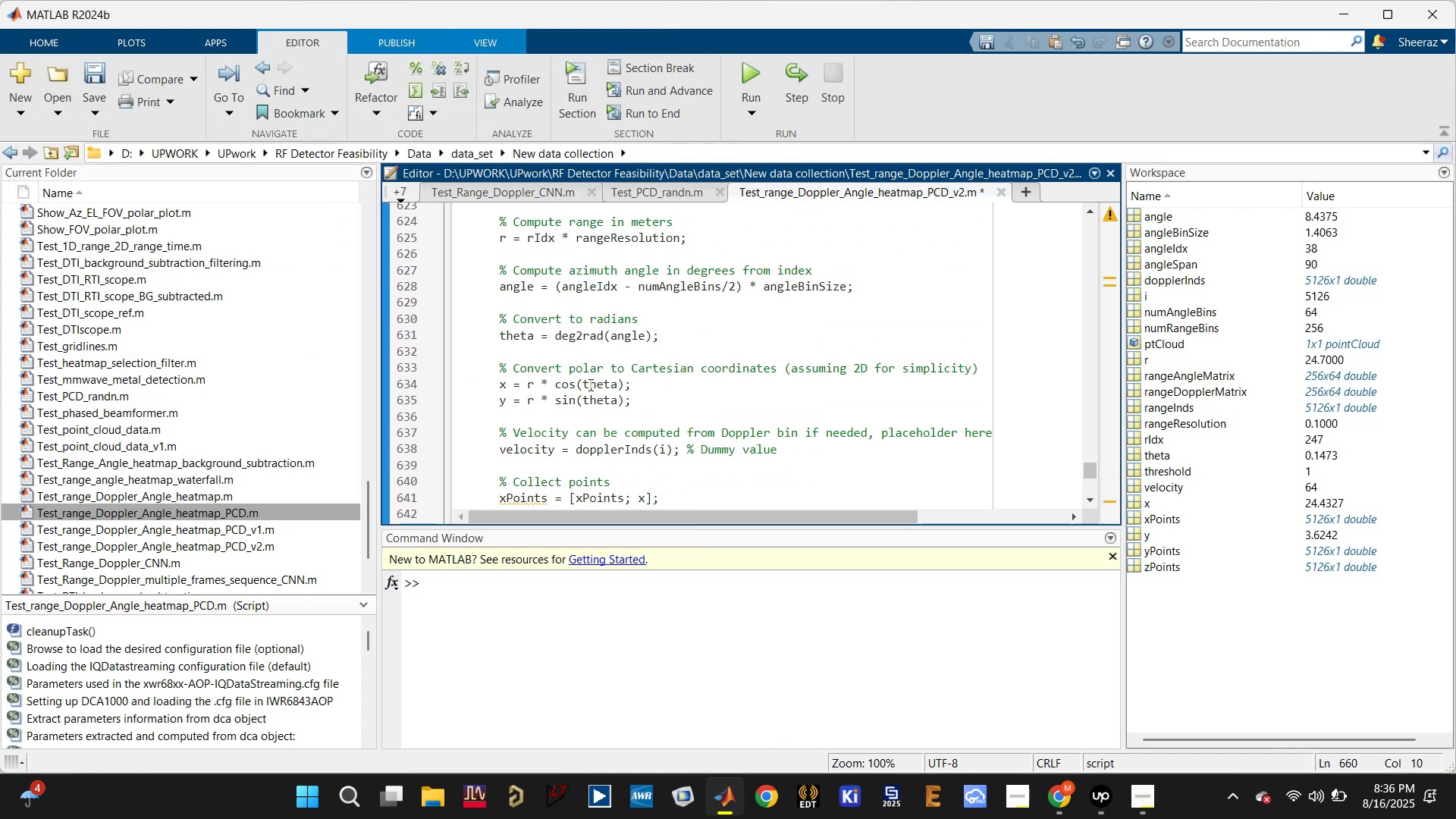 
key(Control+S)
 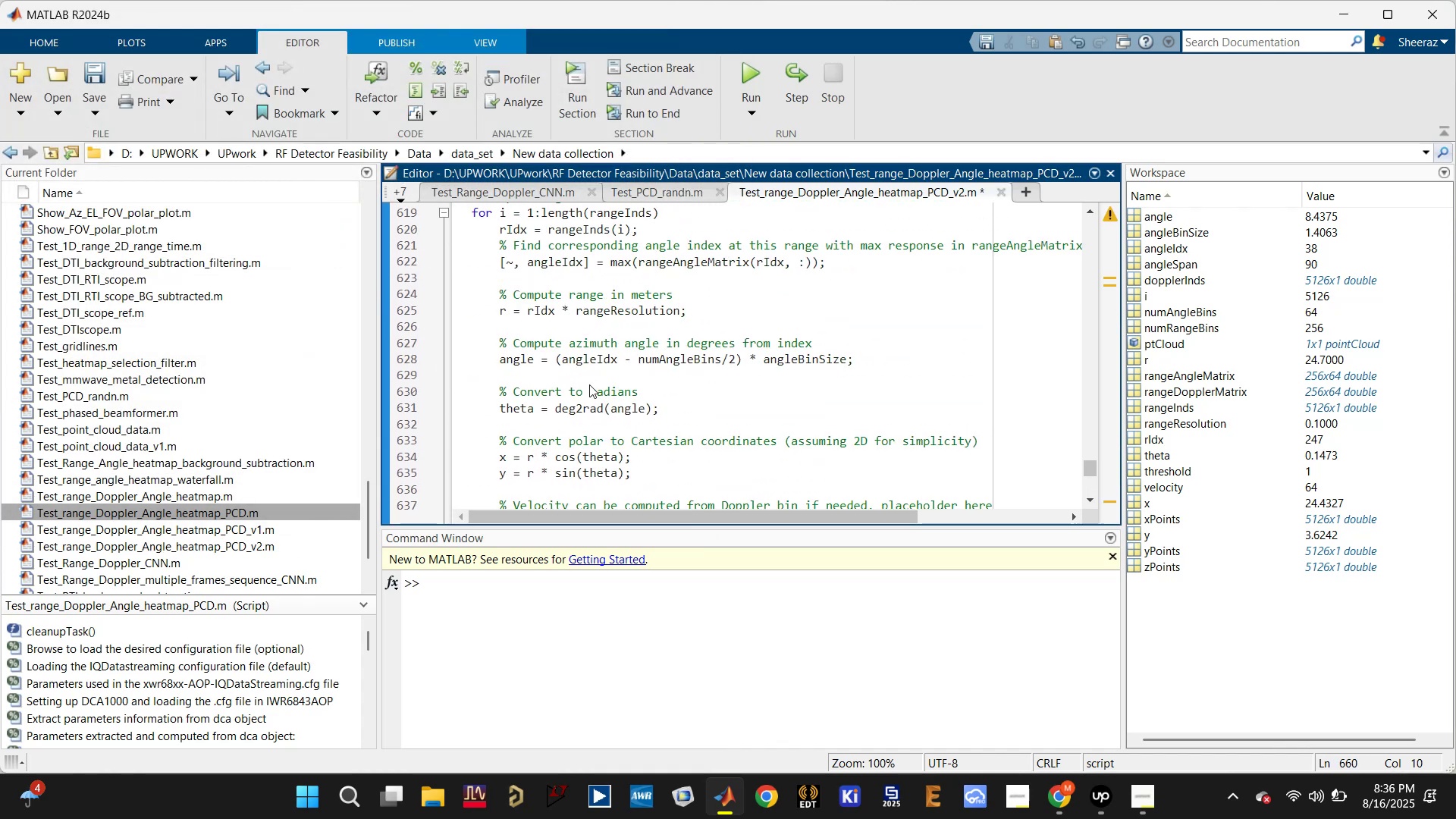 
scroll: coordinate [580, 417], scroll_direction: up, amount: 7.0
 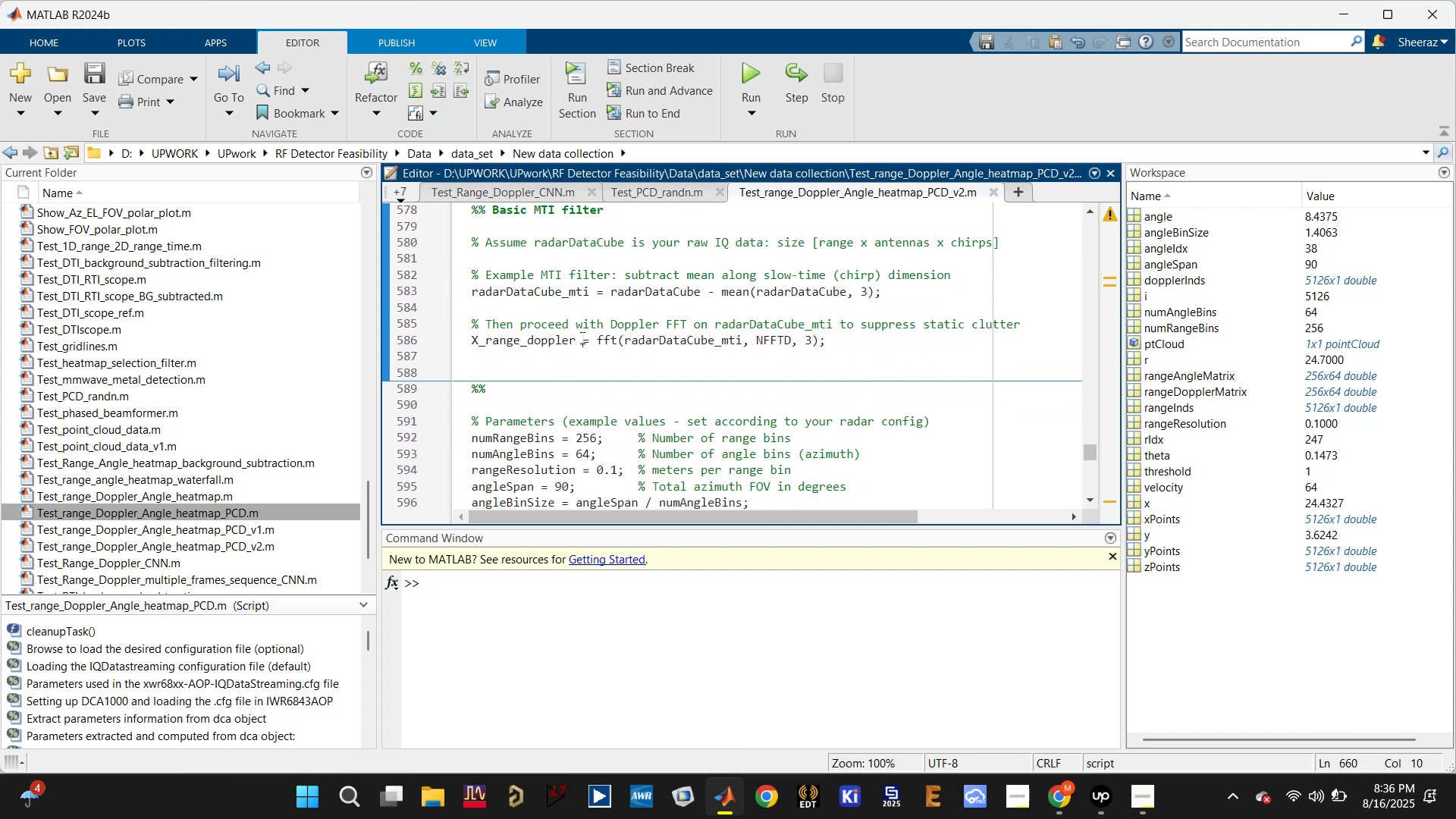 
left_click_drag(start_coordinate=[570, 362], to_coordinate=[466, 203])
 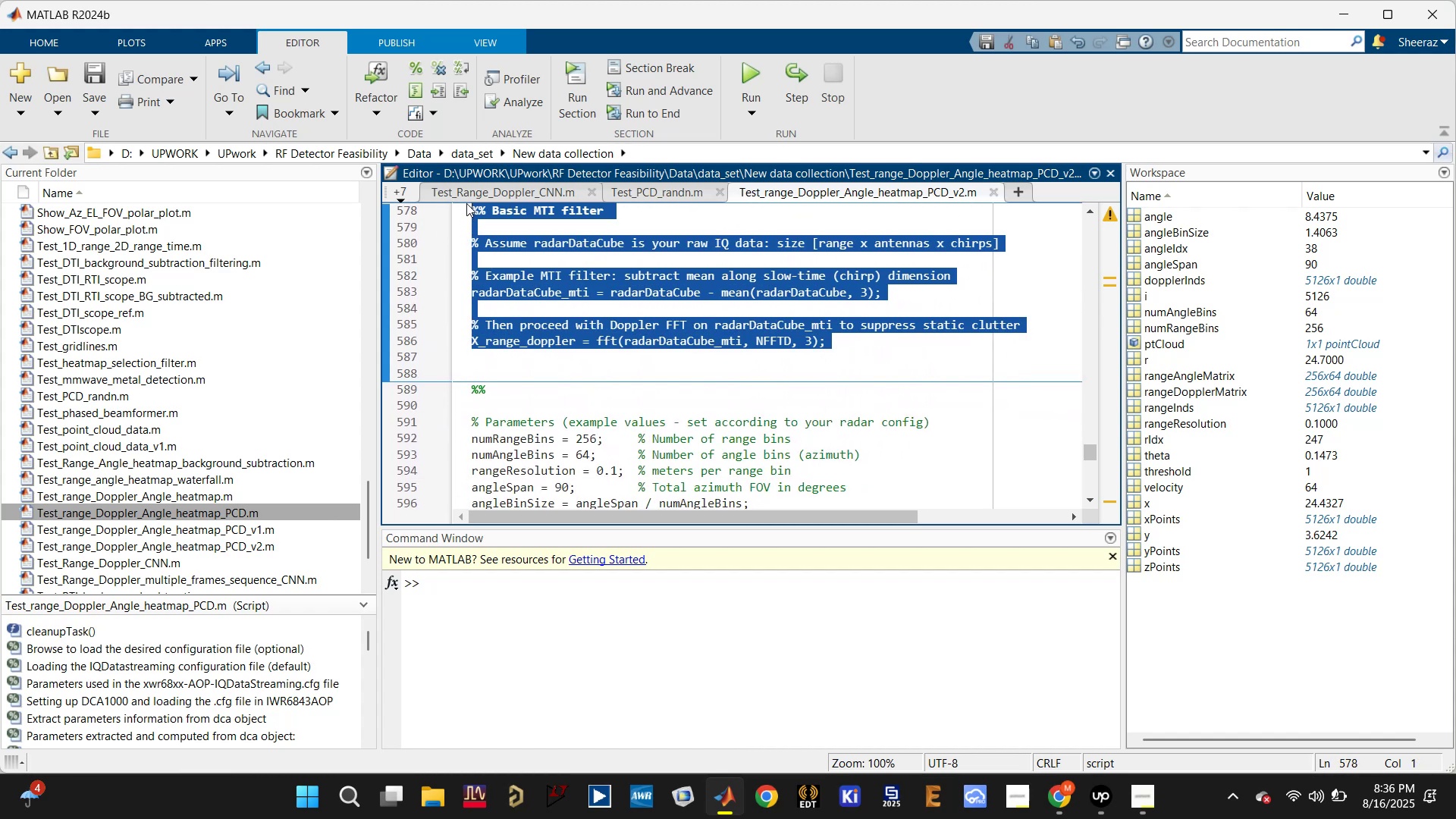 
key(Backspace)
 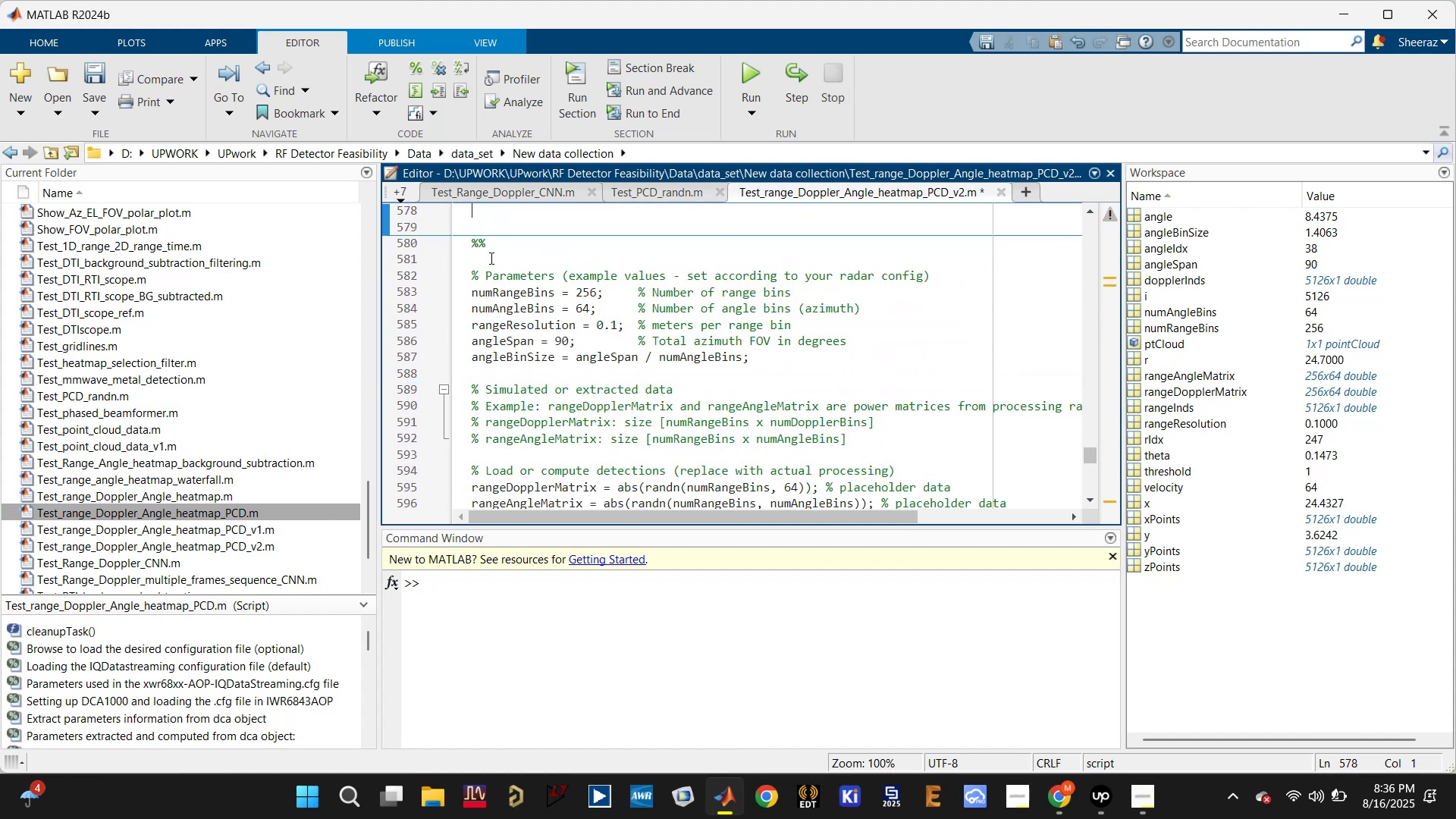 
scroll: coordinate [507, 275], scroll_direction: up, amount: 2.0
 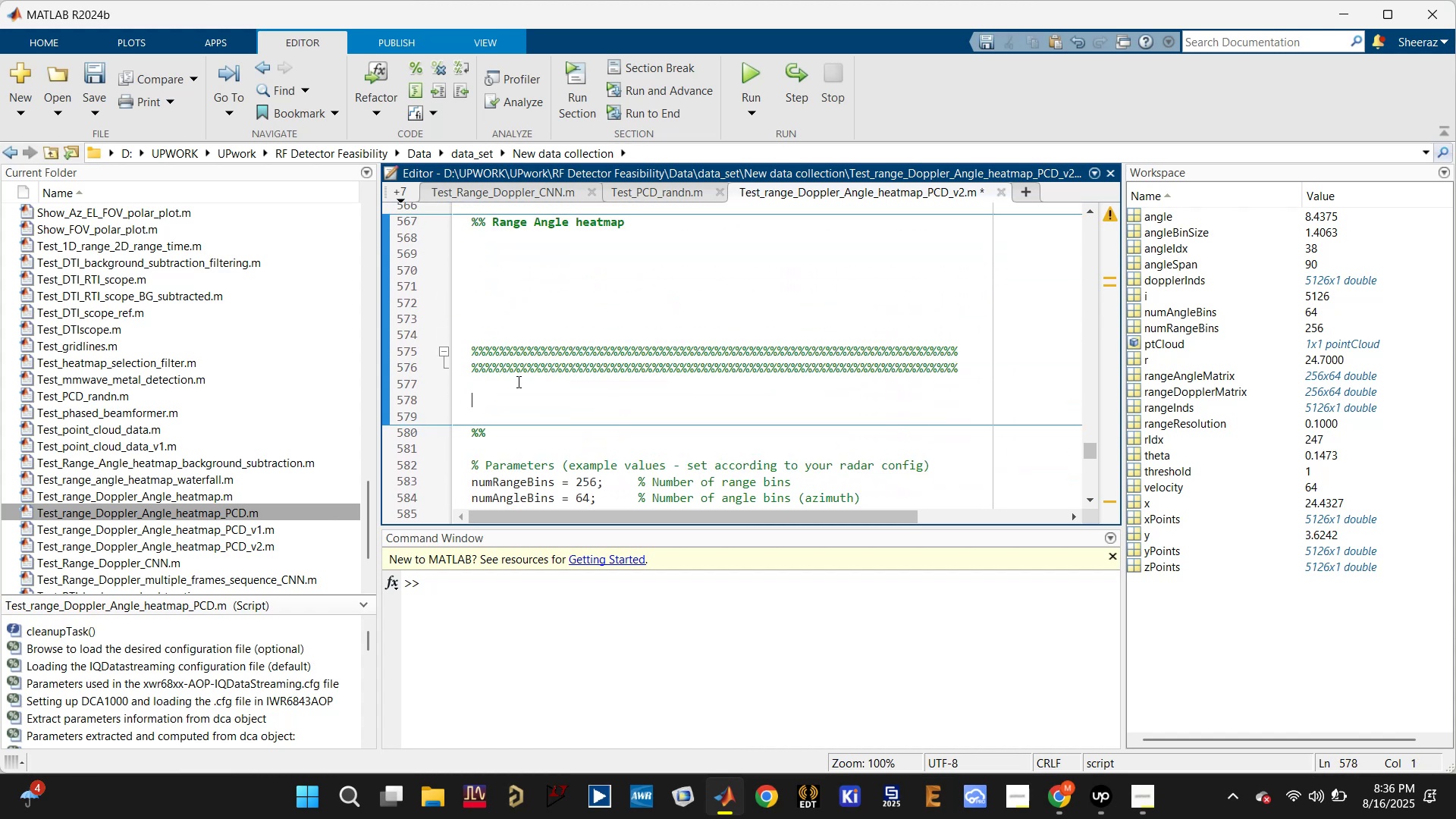 
left_click_drag(start_coordinate=[517, 407], to_coordinate=[473, 216])
 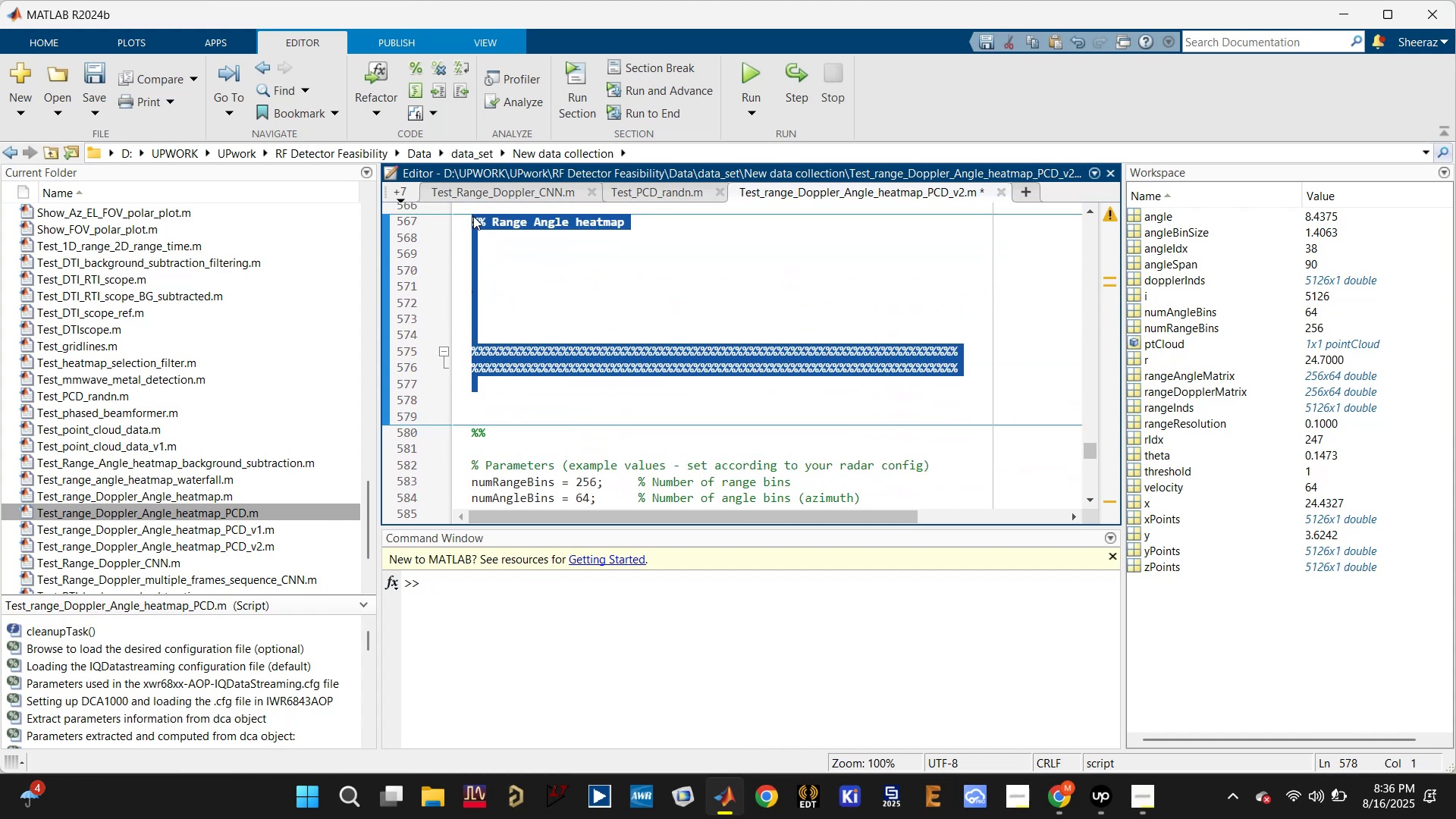 
key(Backspace)
 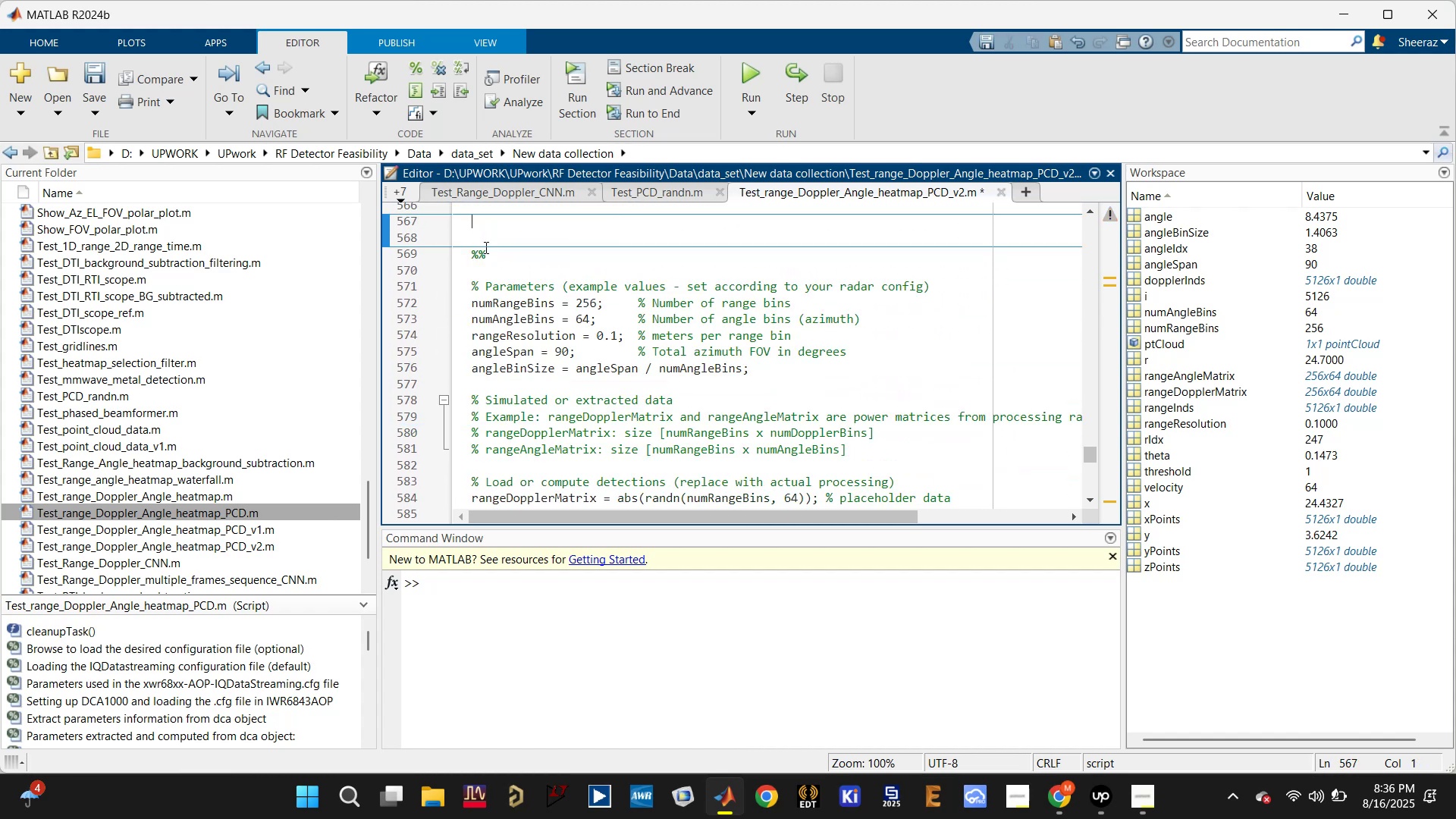 
scroll: coordinate [498, 276], scroll_direction: up, amount: 2.0
 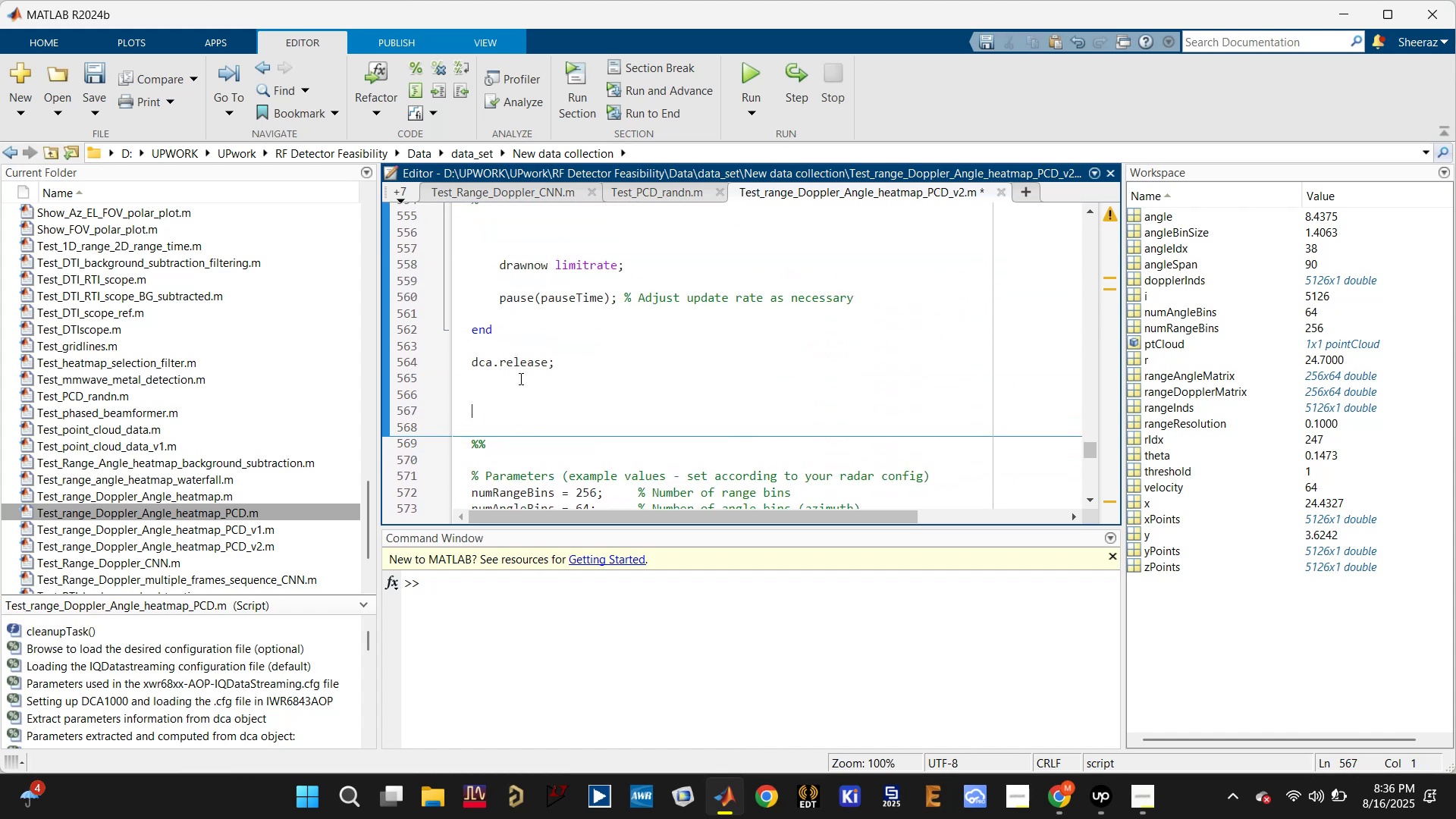 
left_click([518, 399])
 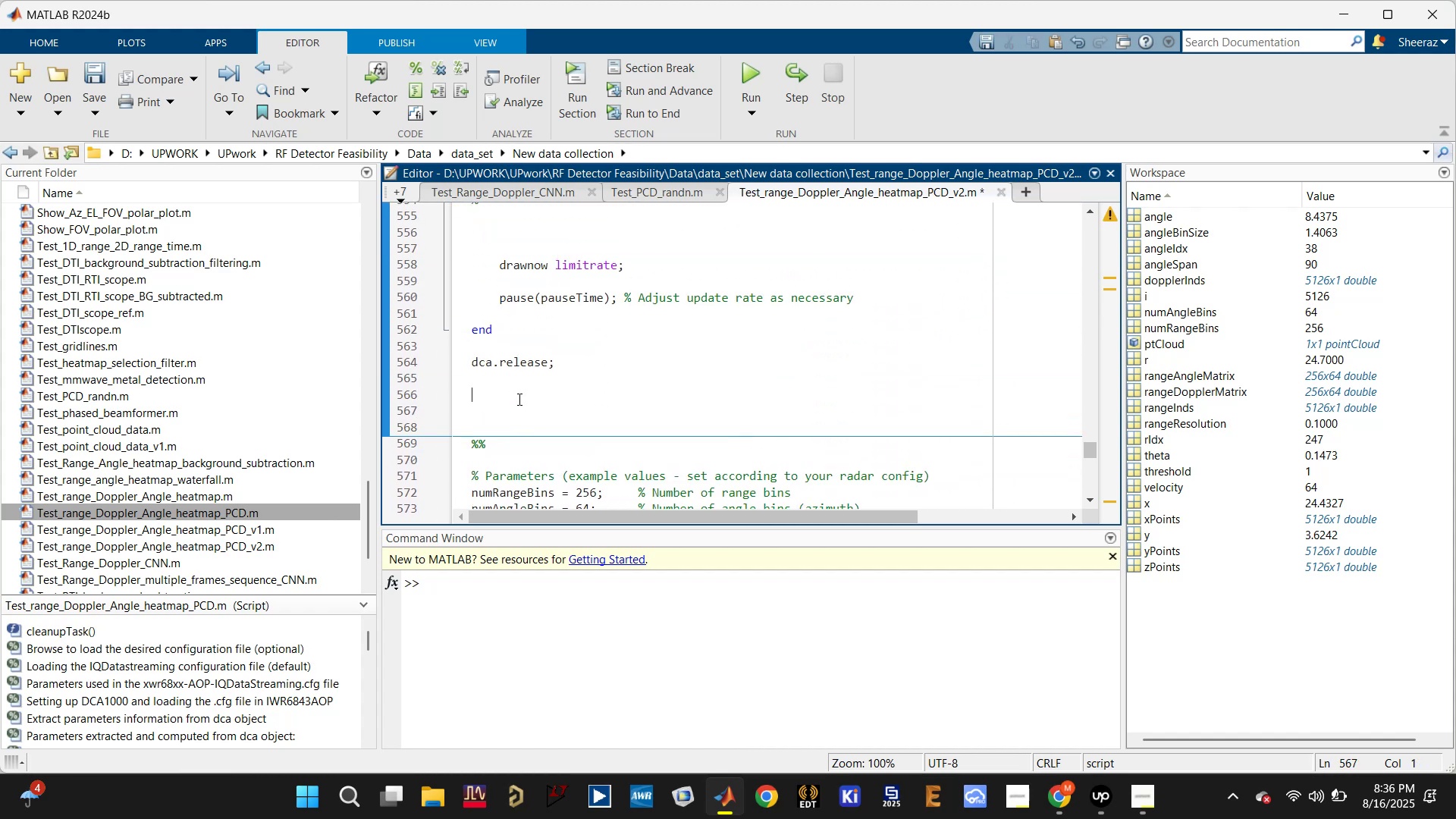 
scroll: coordinate [518, 399], scroll_direction: down, amount: 2.0
 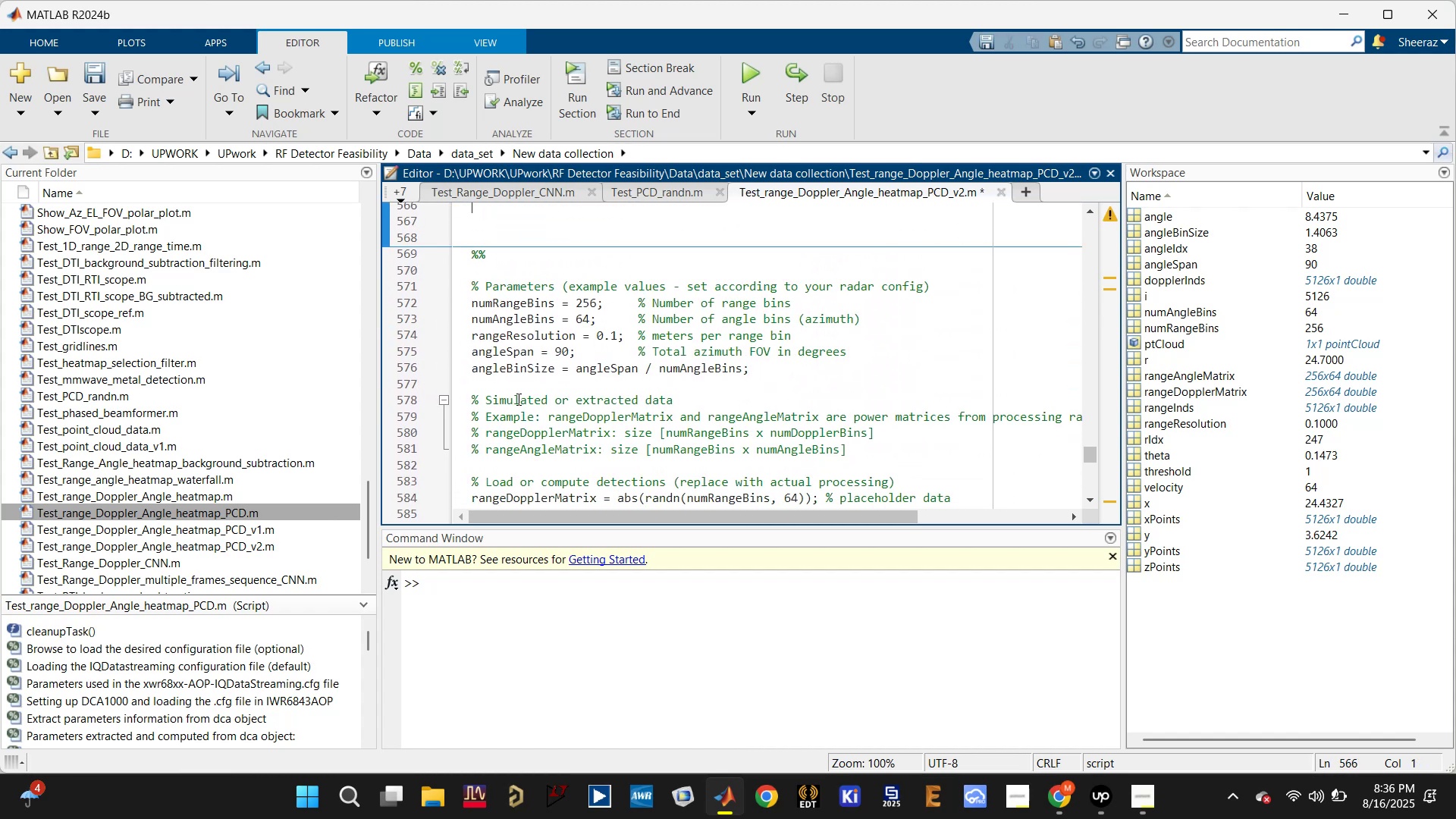 
scroll: coordinate [516, 394], scroll_direction: up, amount: 2.0
 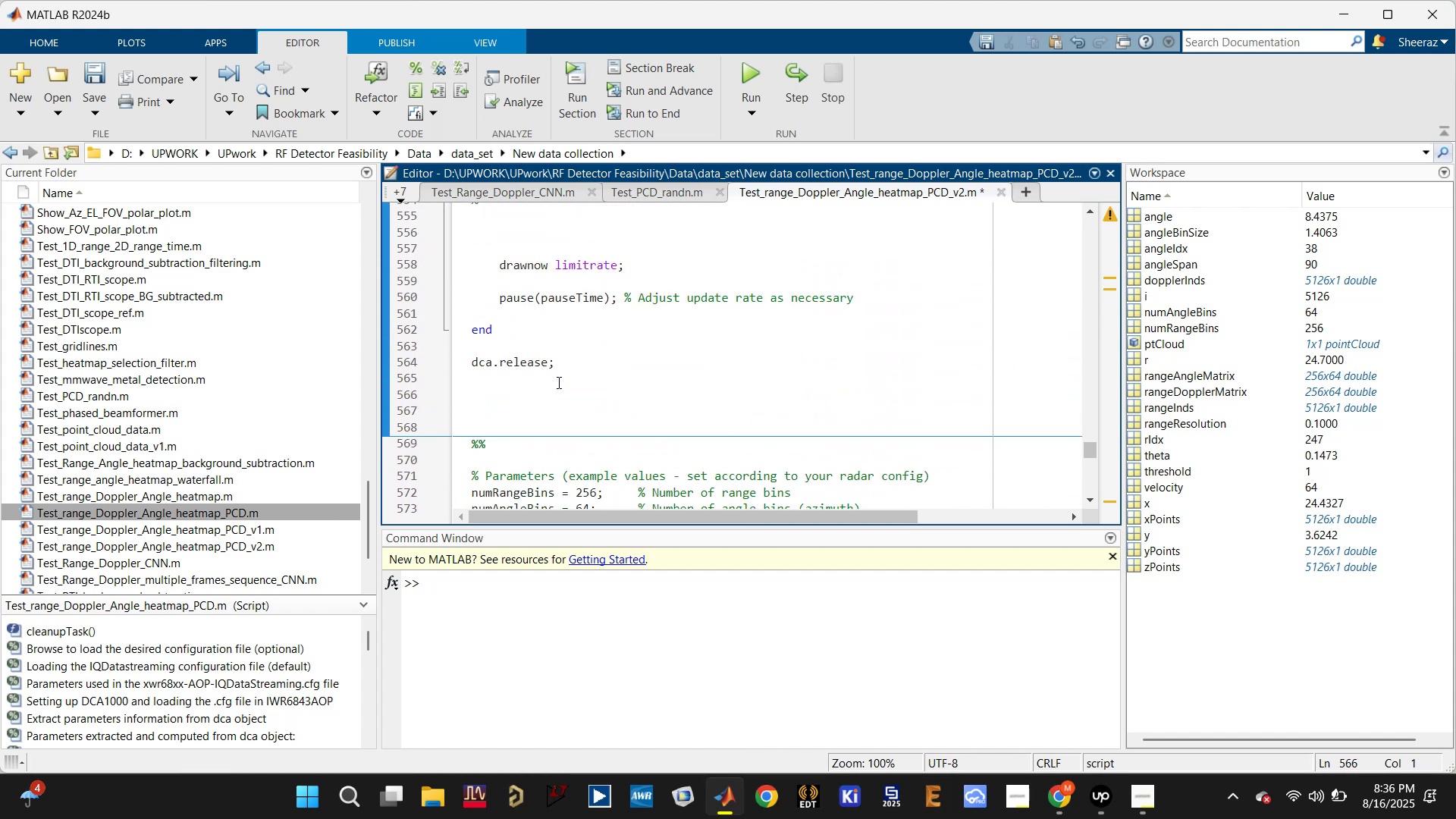 
left_click_drag(start_coordinate=[557, 382], to_coordinate=[470, 243])
 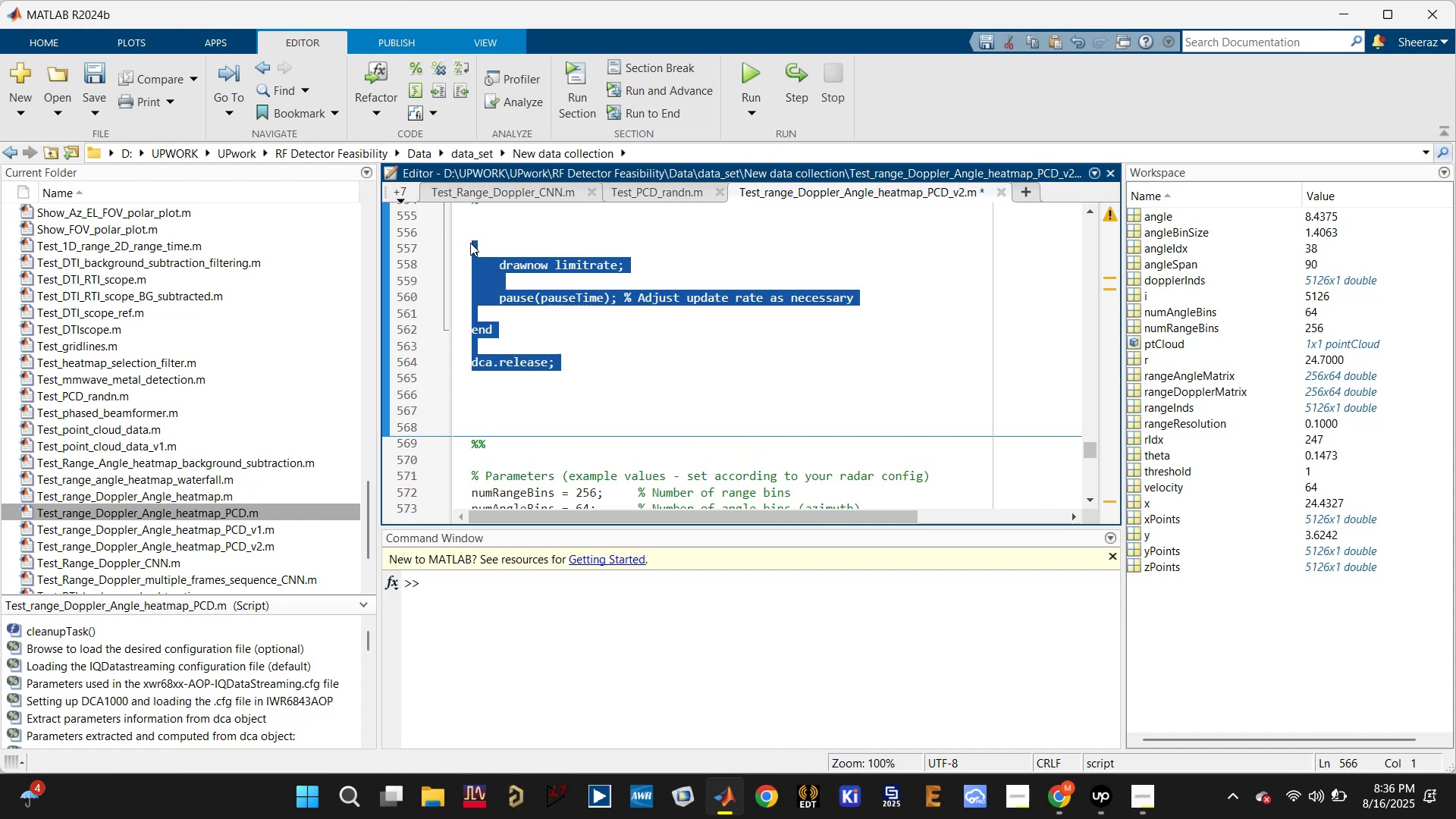 
key(Control+X)
 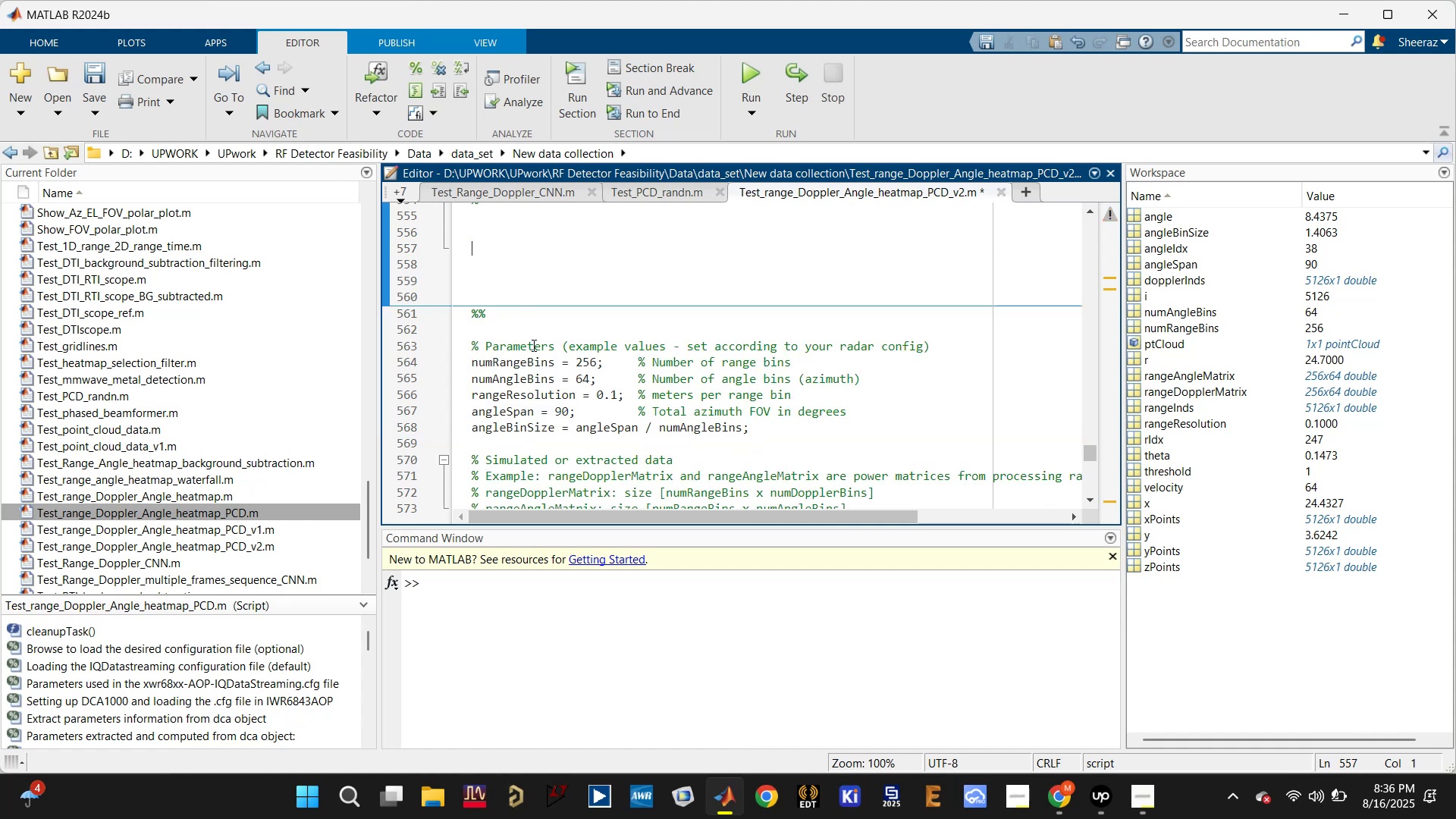 
scroll: coordinate [534, 361], scroll_direction: down, amount: 12.0
 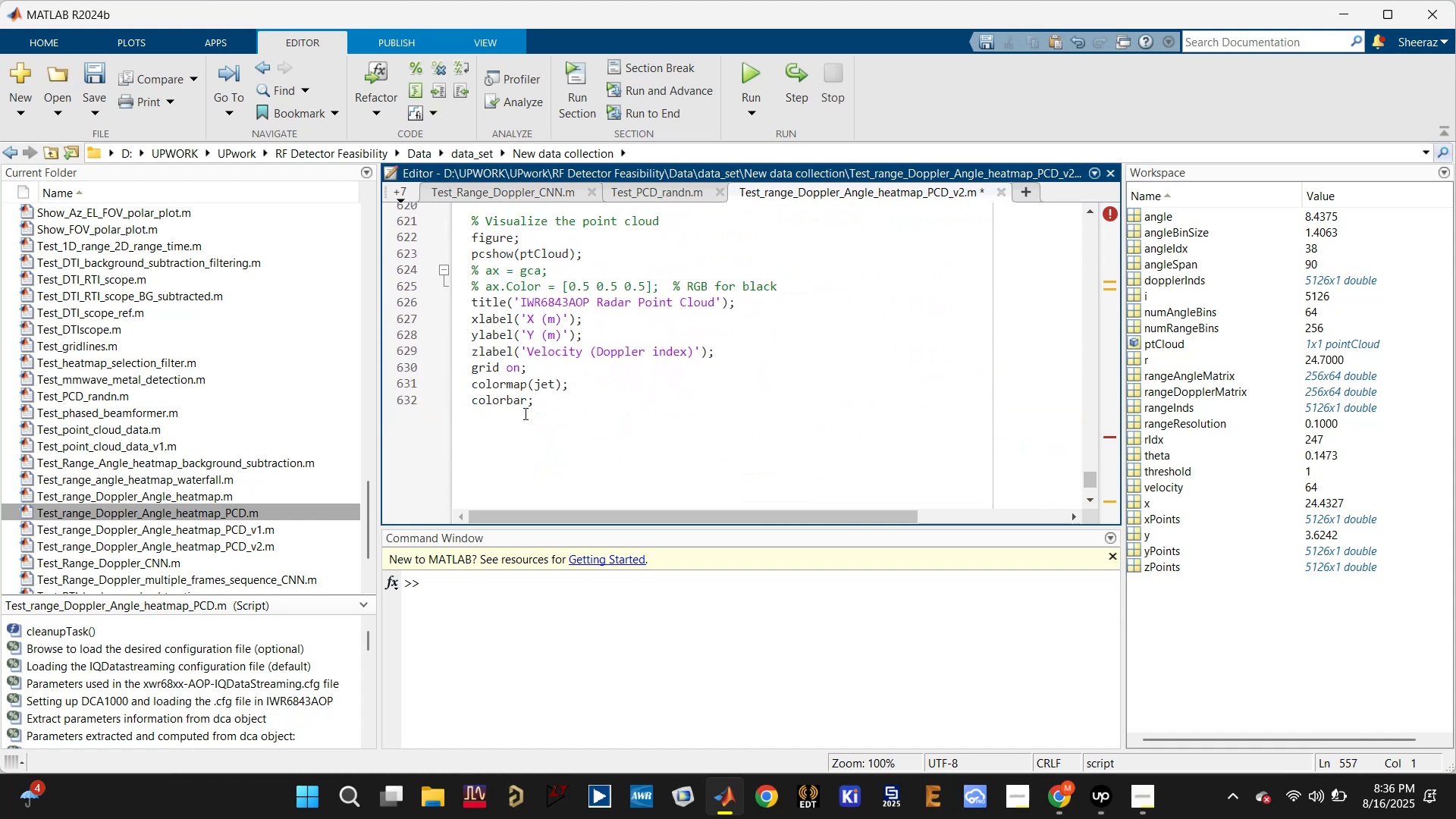 
left_click([519, 431])
 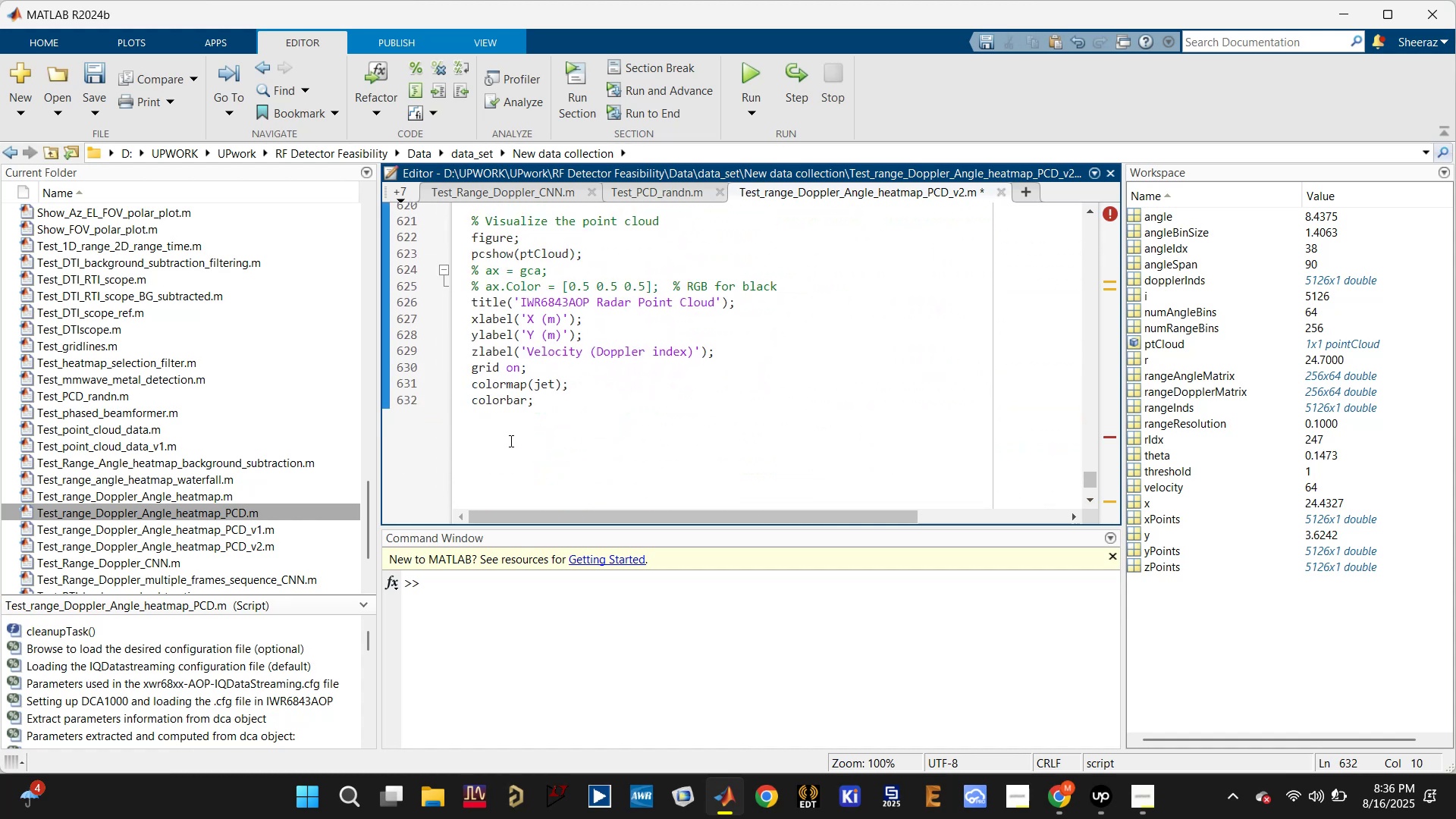 
key(Enter)
 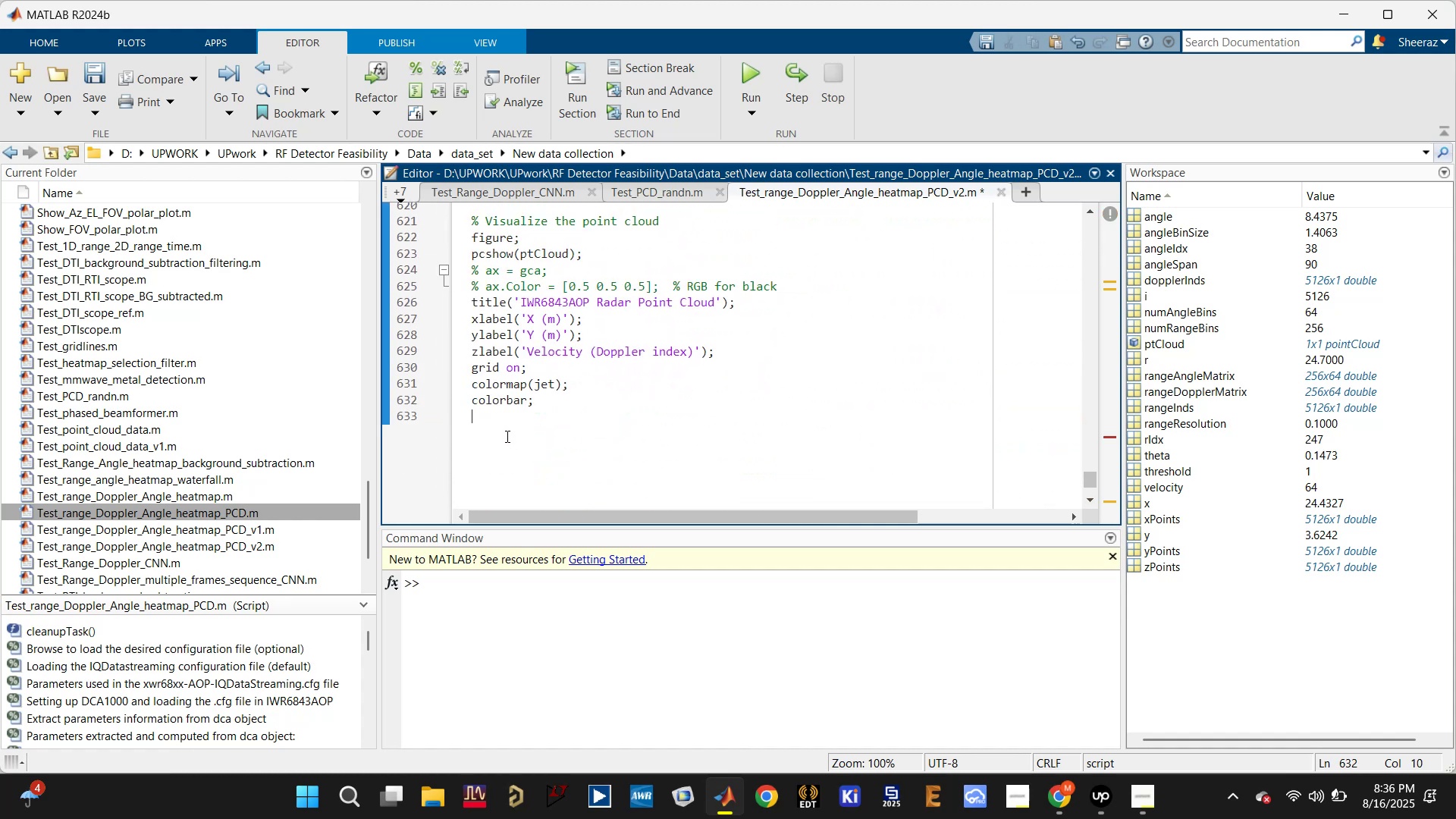 
key(Enter)
 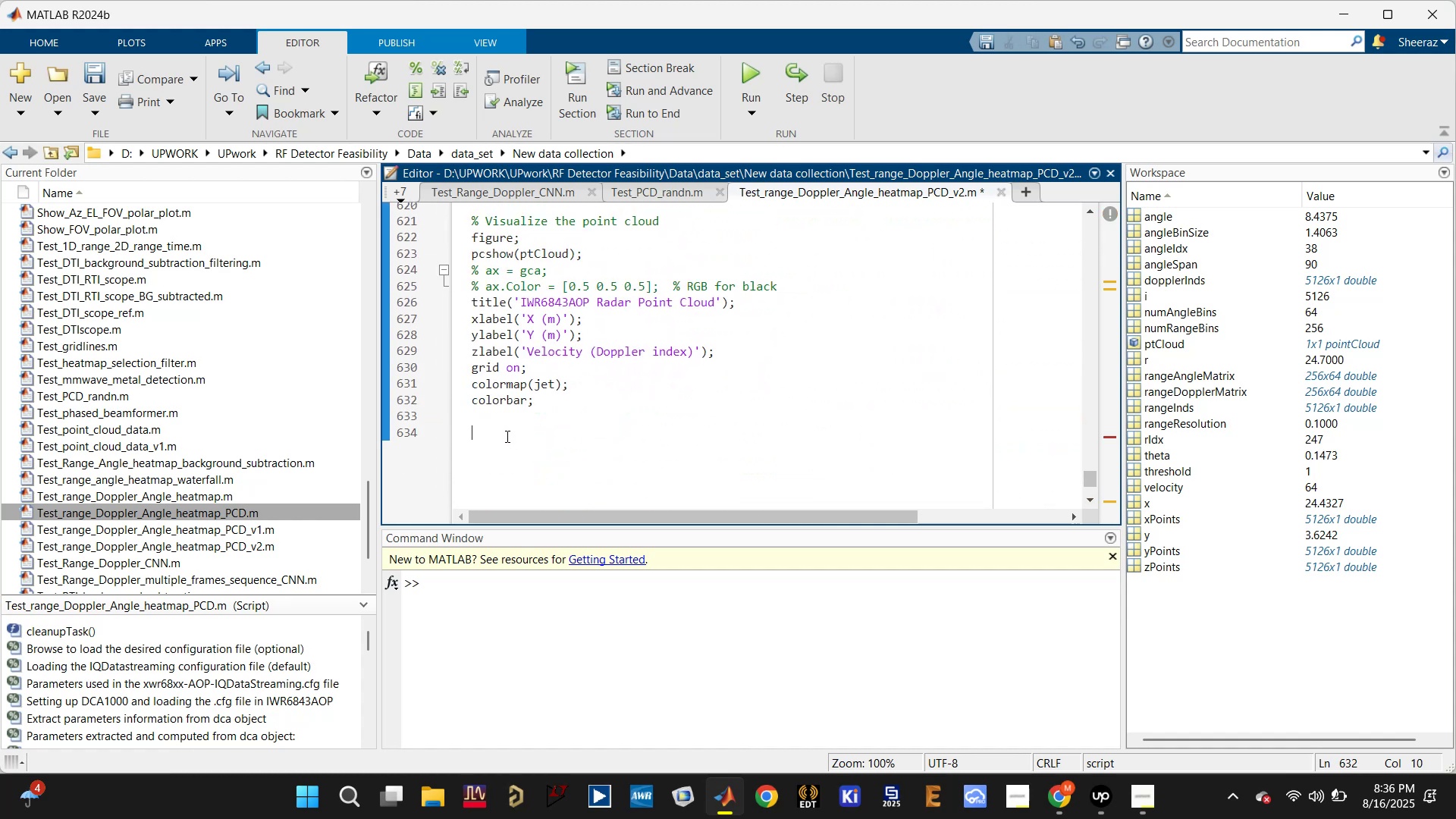 
key(Enter)
 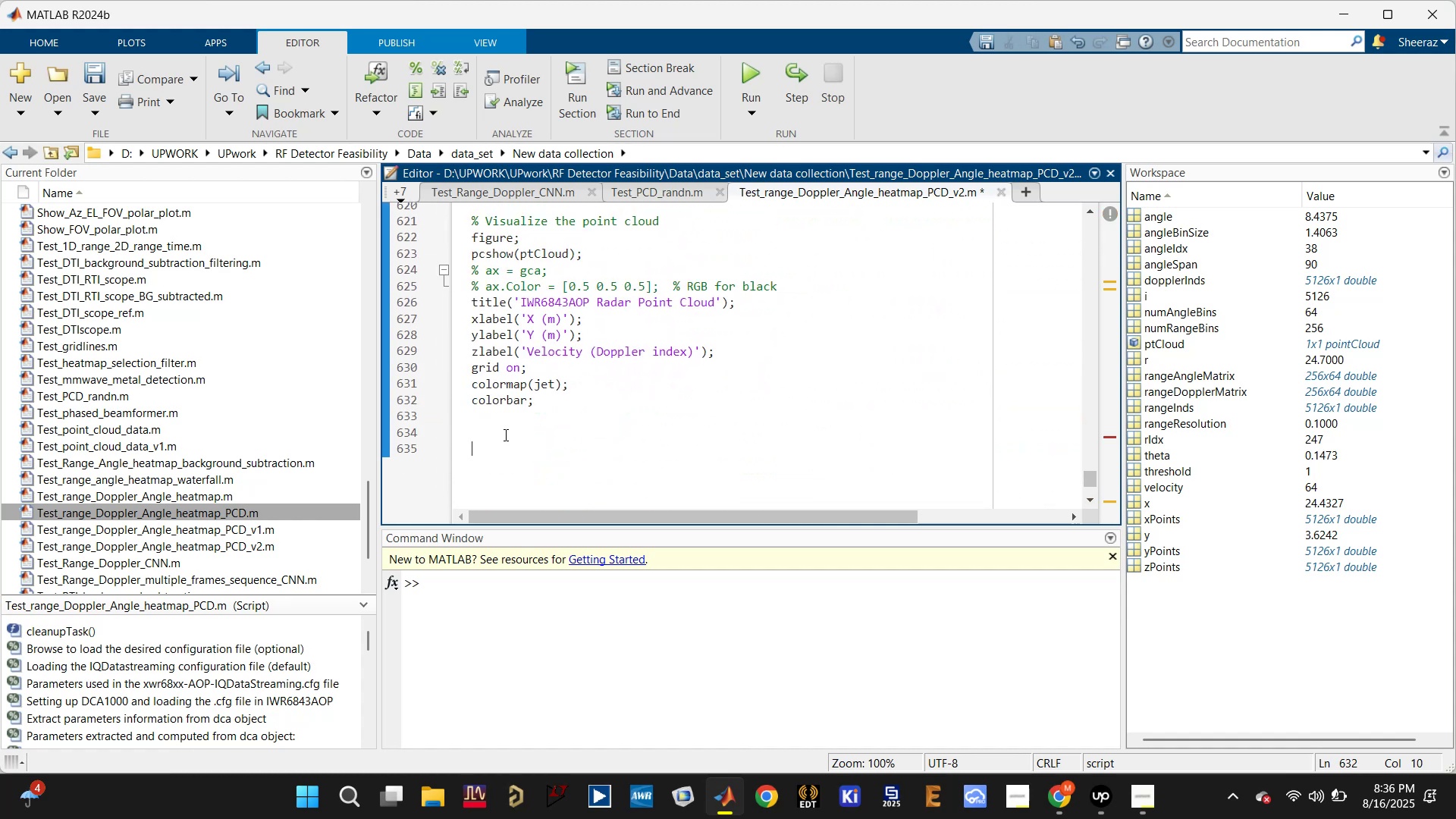 
key(Enter)
 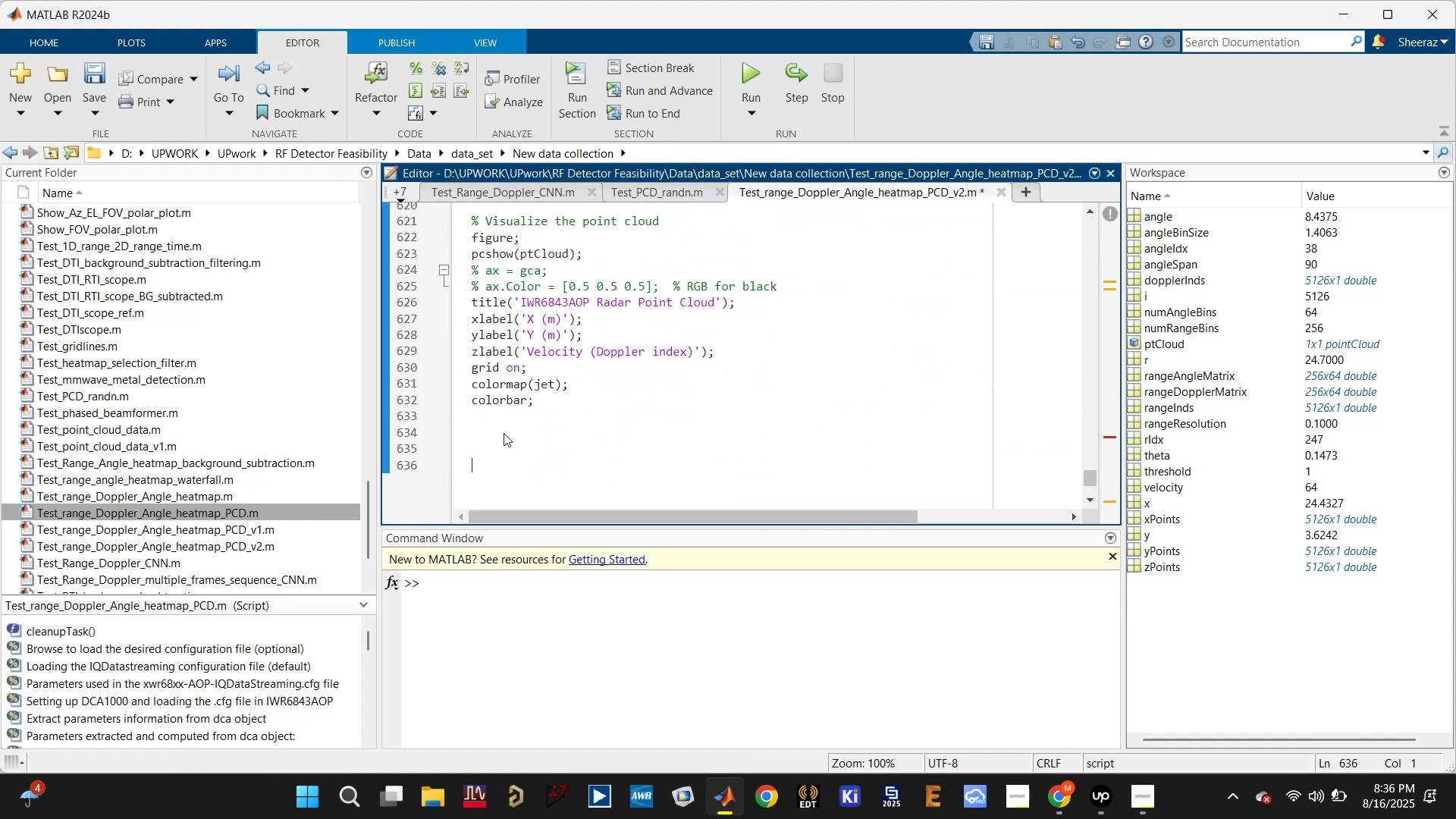 
key(Control+V)
 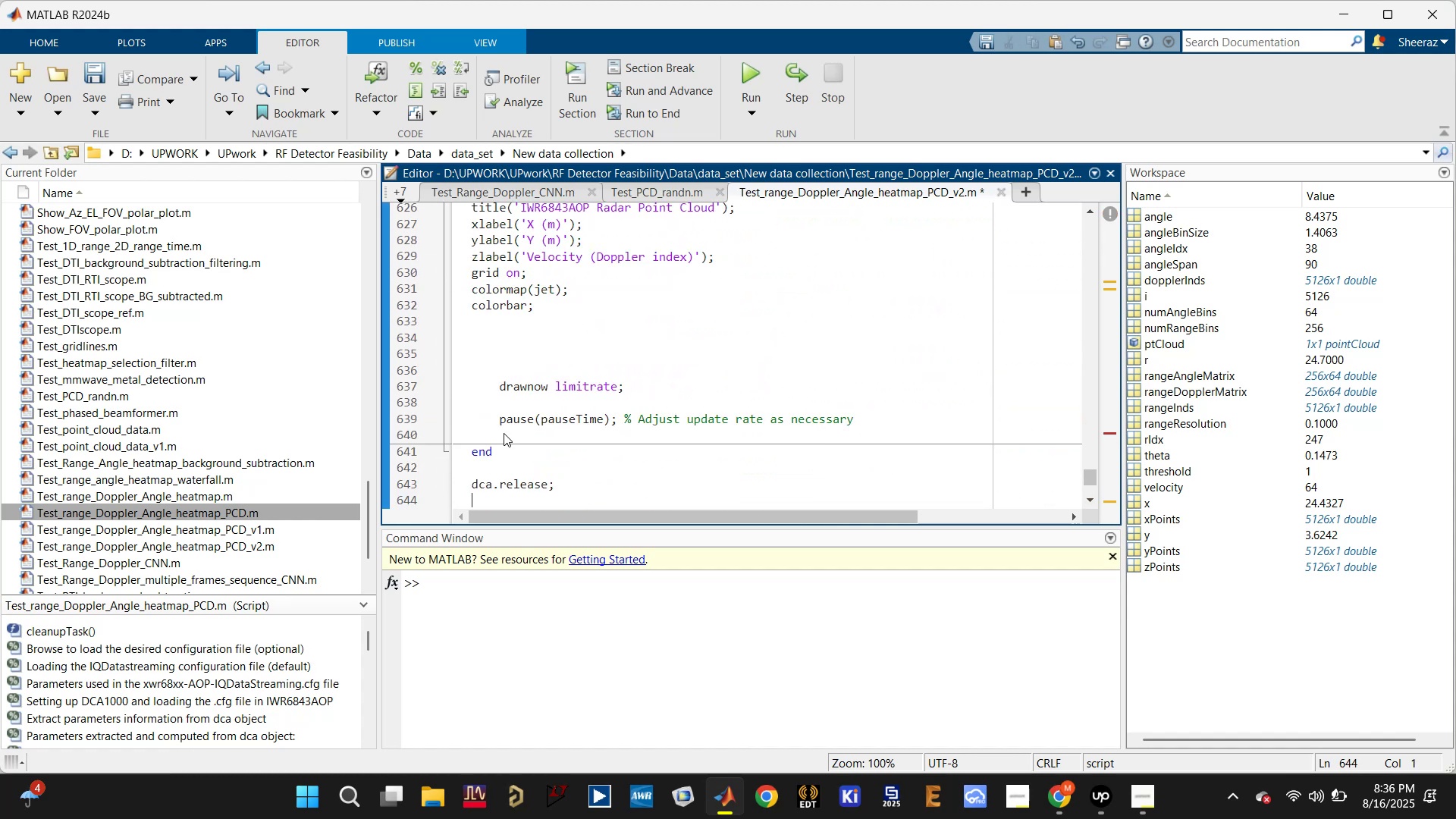 
key(Control+S)
 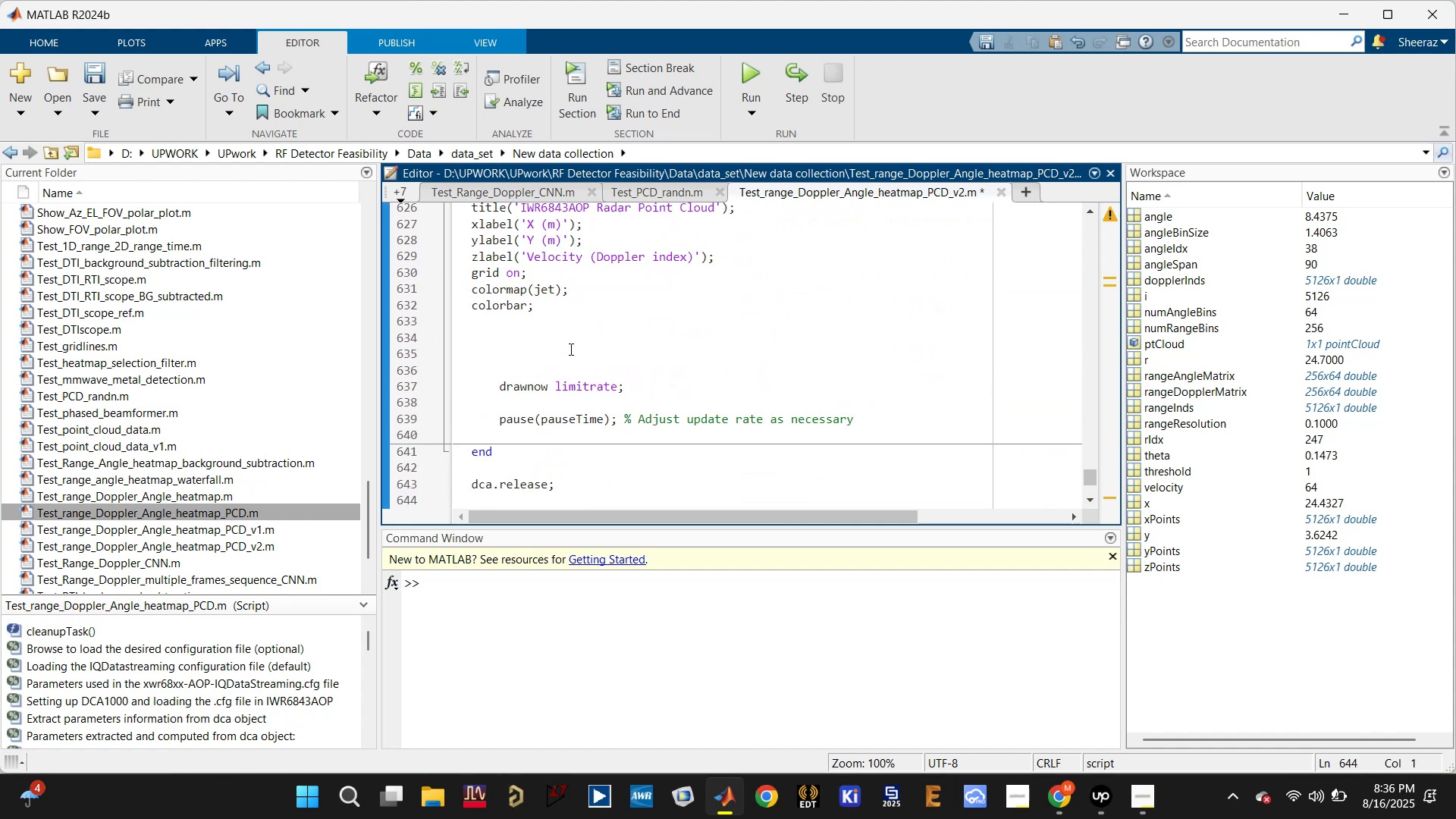 
left_click([570, 347])
 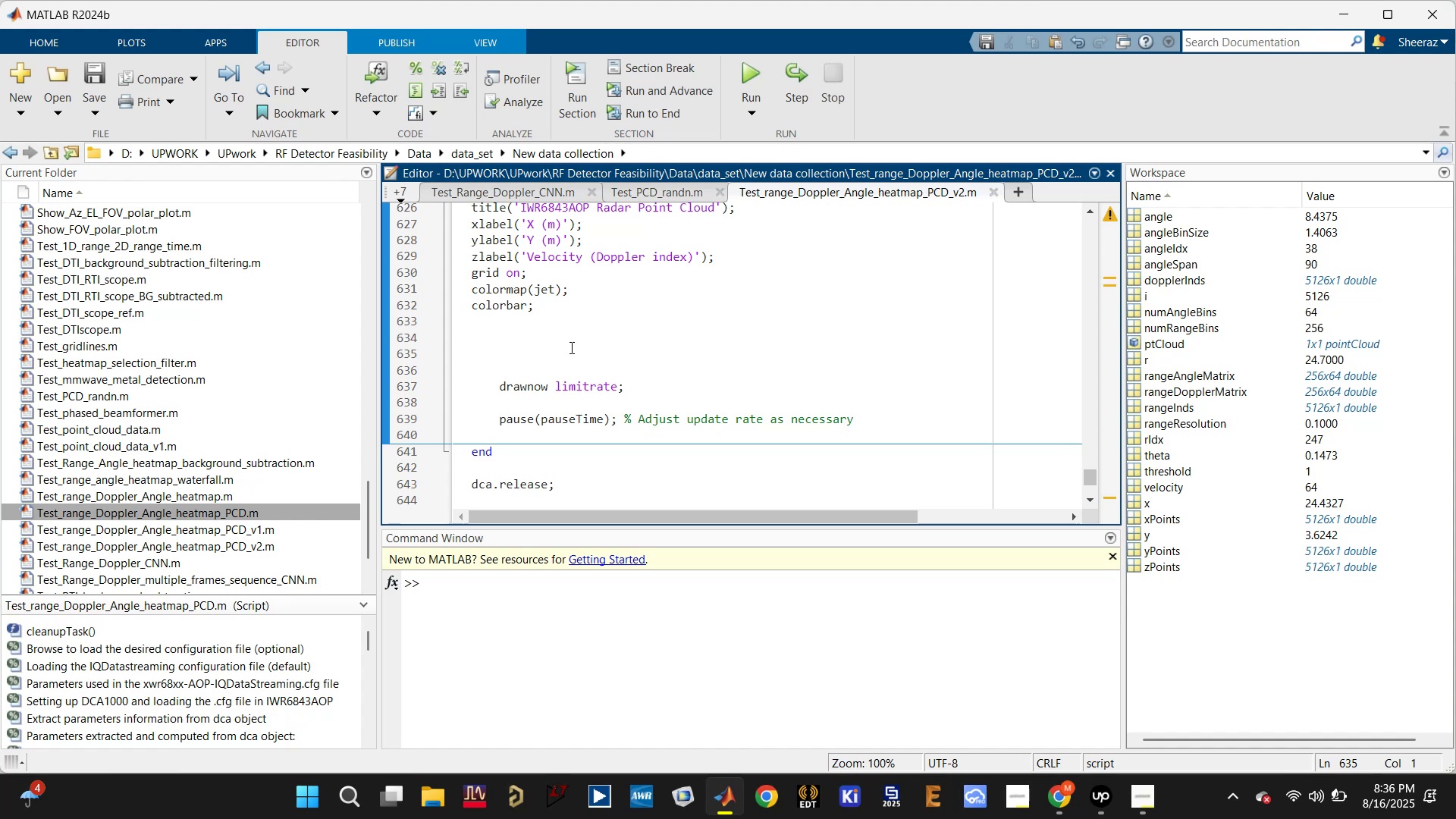 
wait(8.06)
 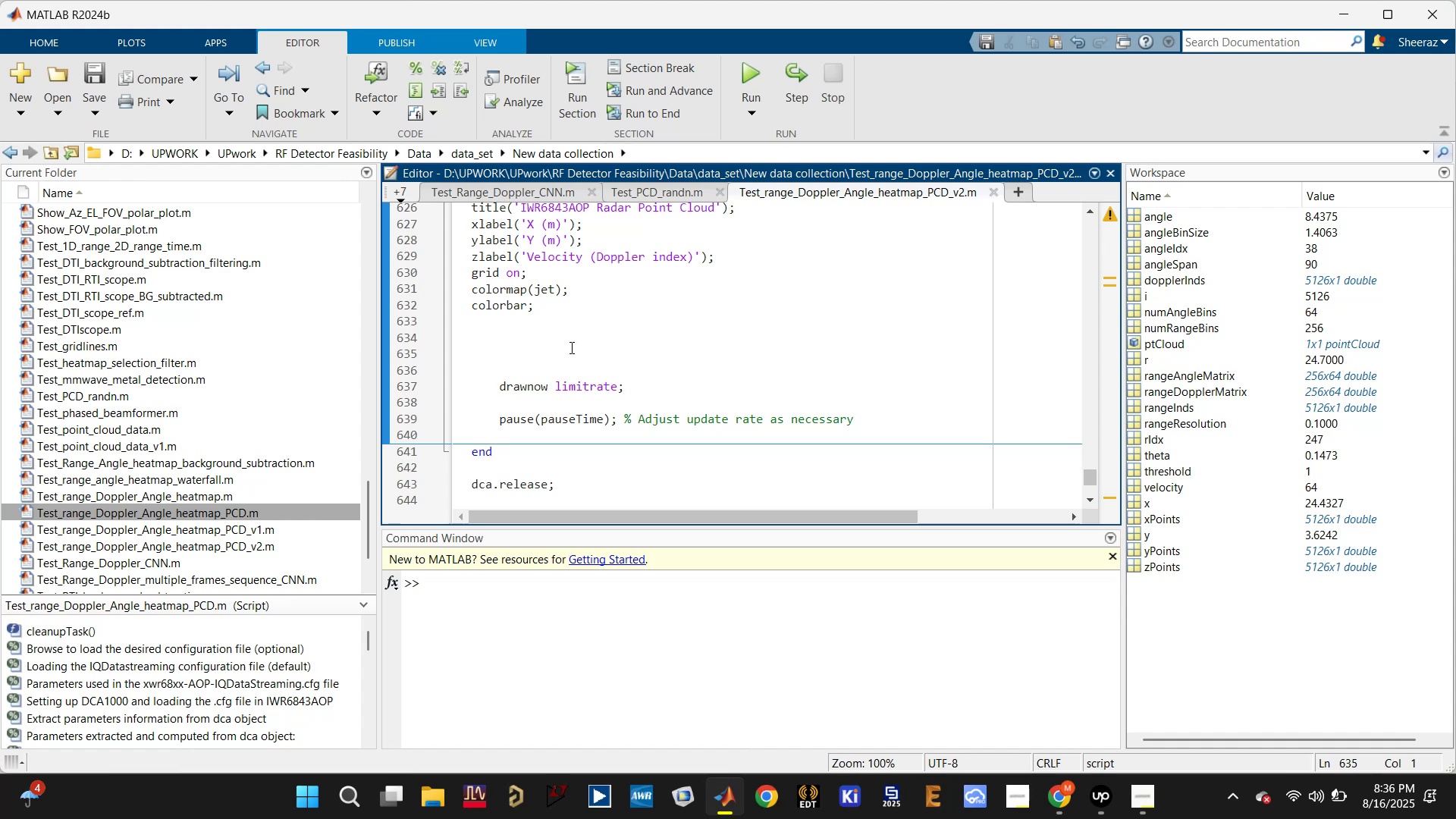 
scroll: coordinate [541, 330], scroll_direction: up, amount: 1.0
 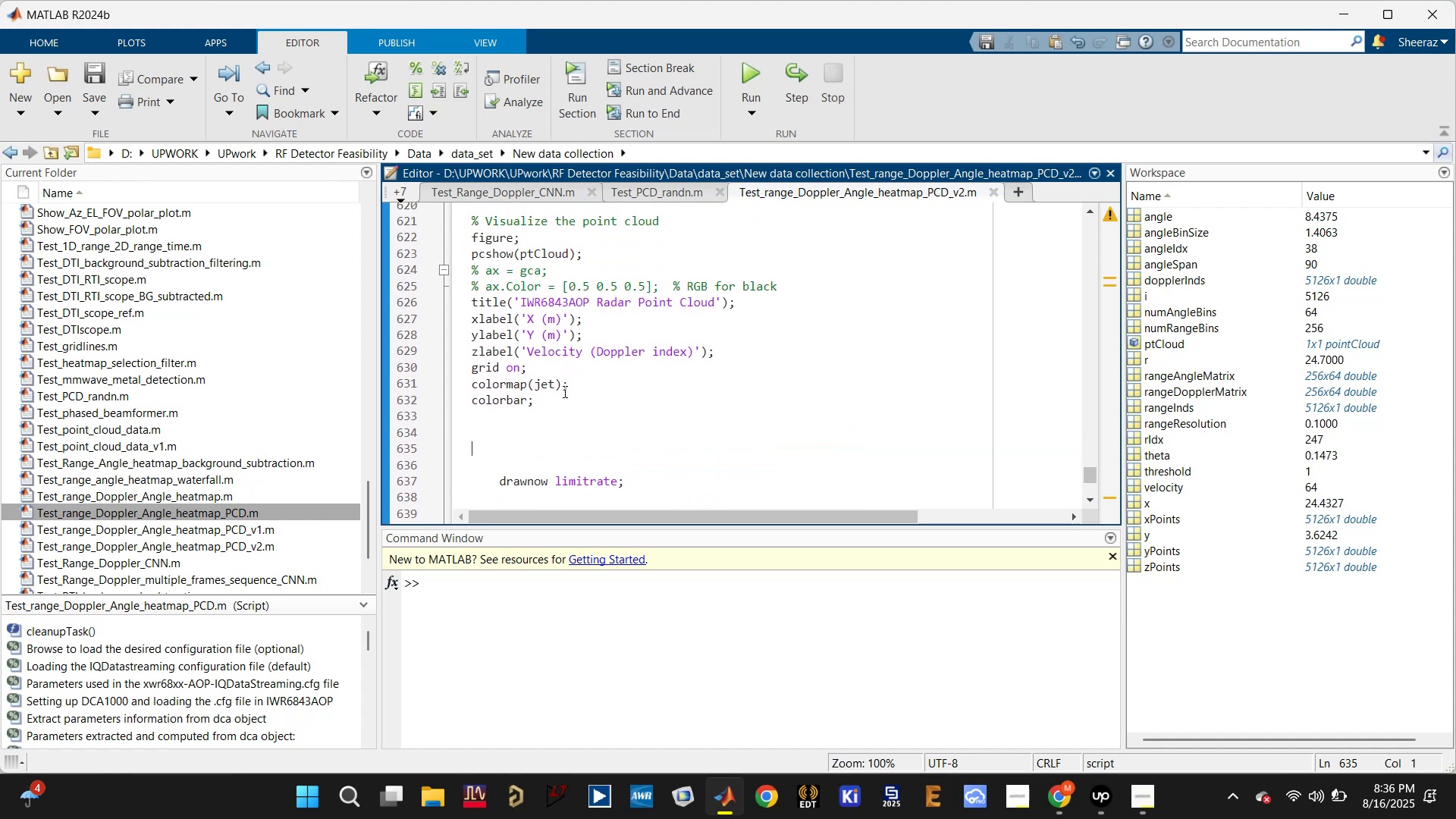 
double_click([520, 392])
 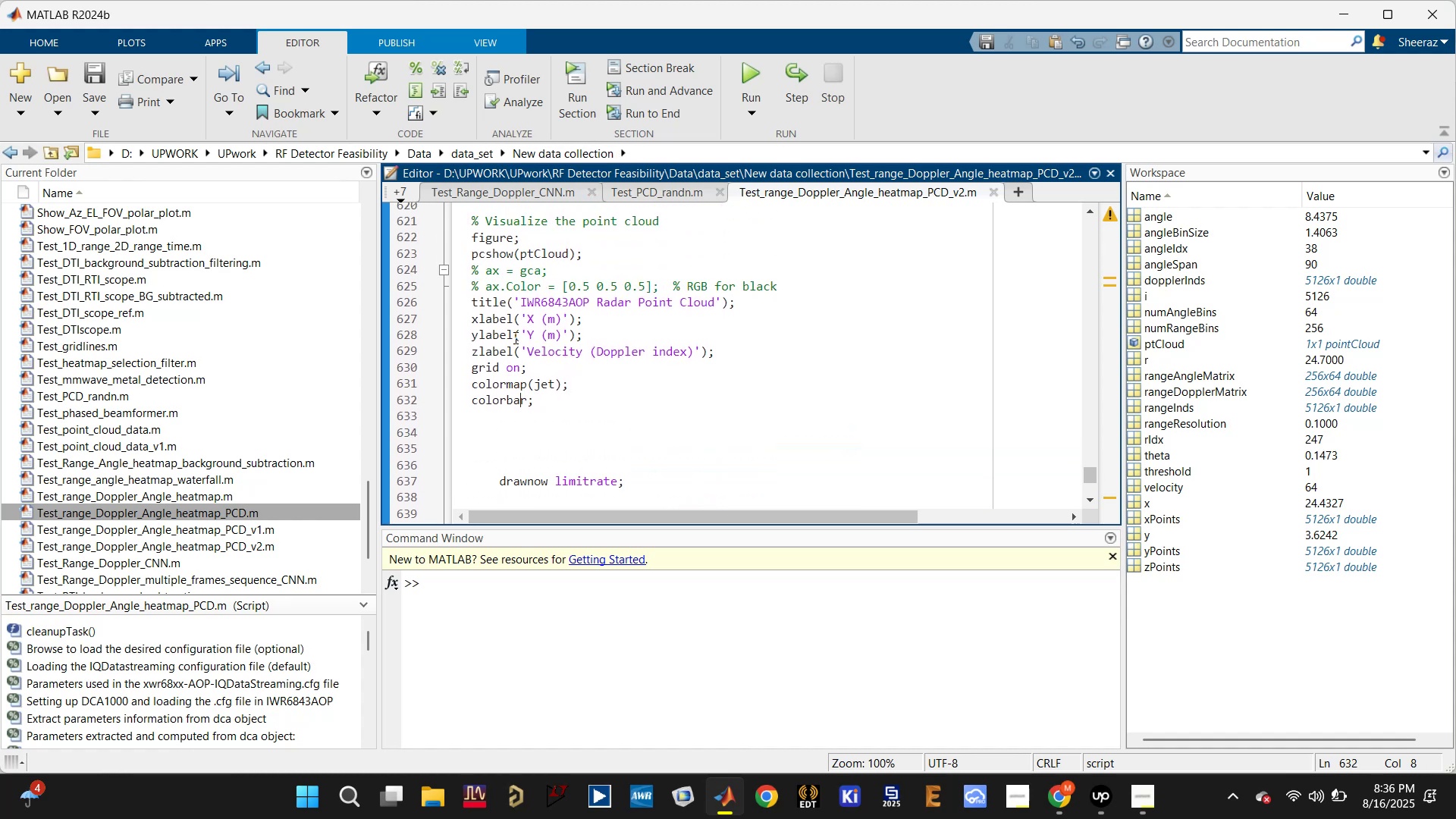 
scroll: coordinate [514, 335], scroll_direction: up, amount: 1.0
 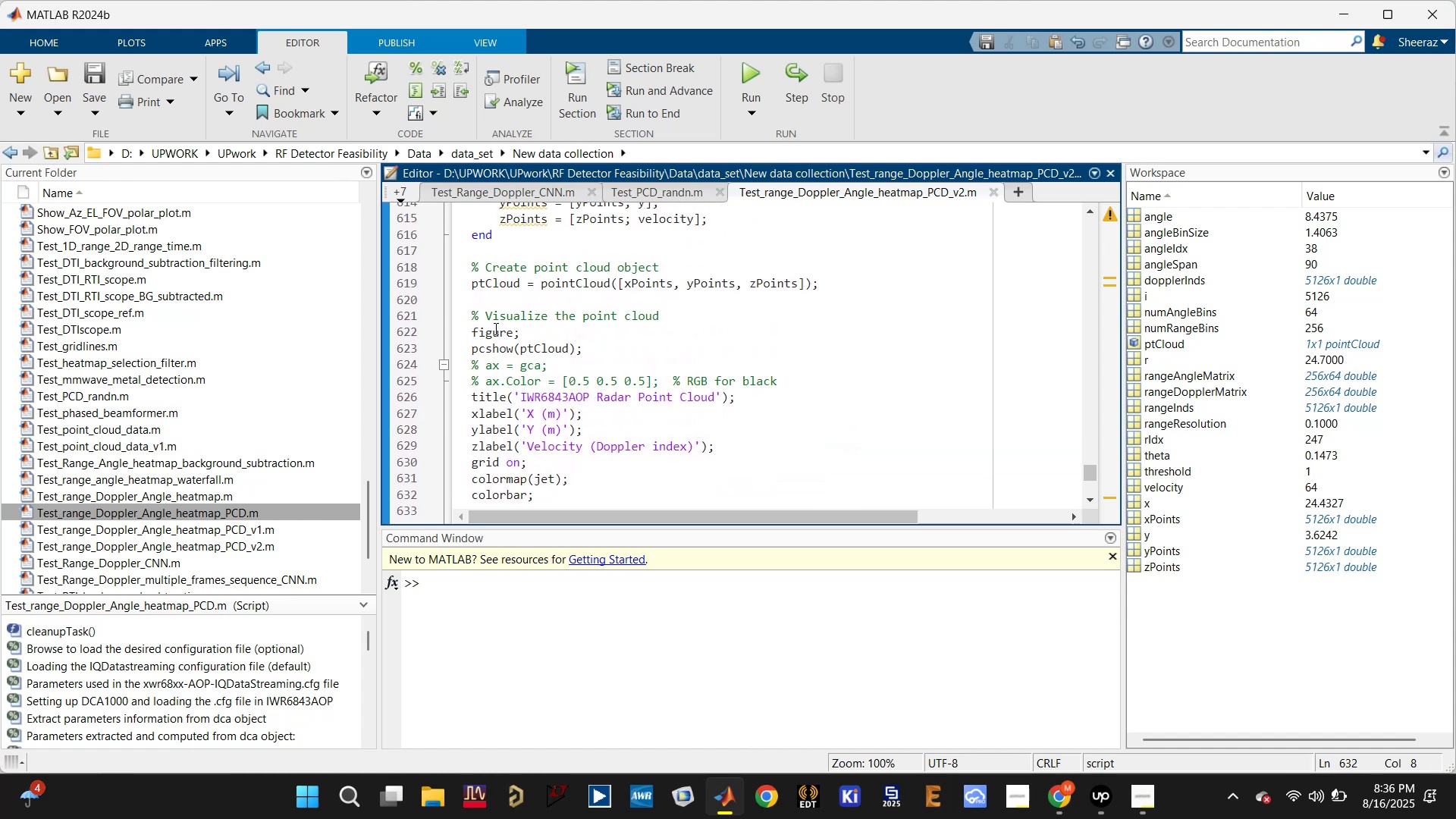 
double_click([497, 326])
 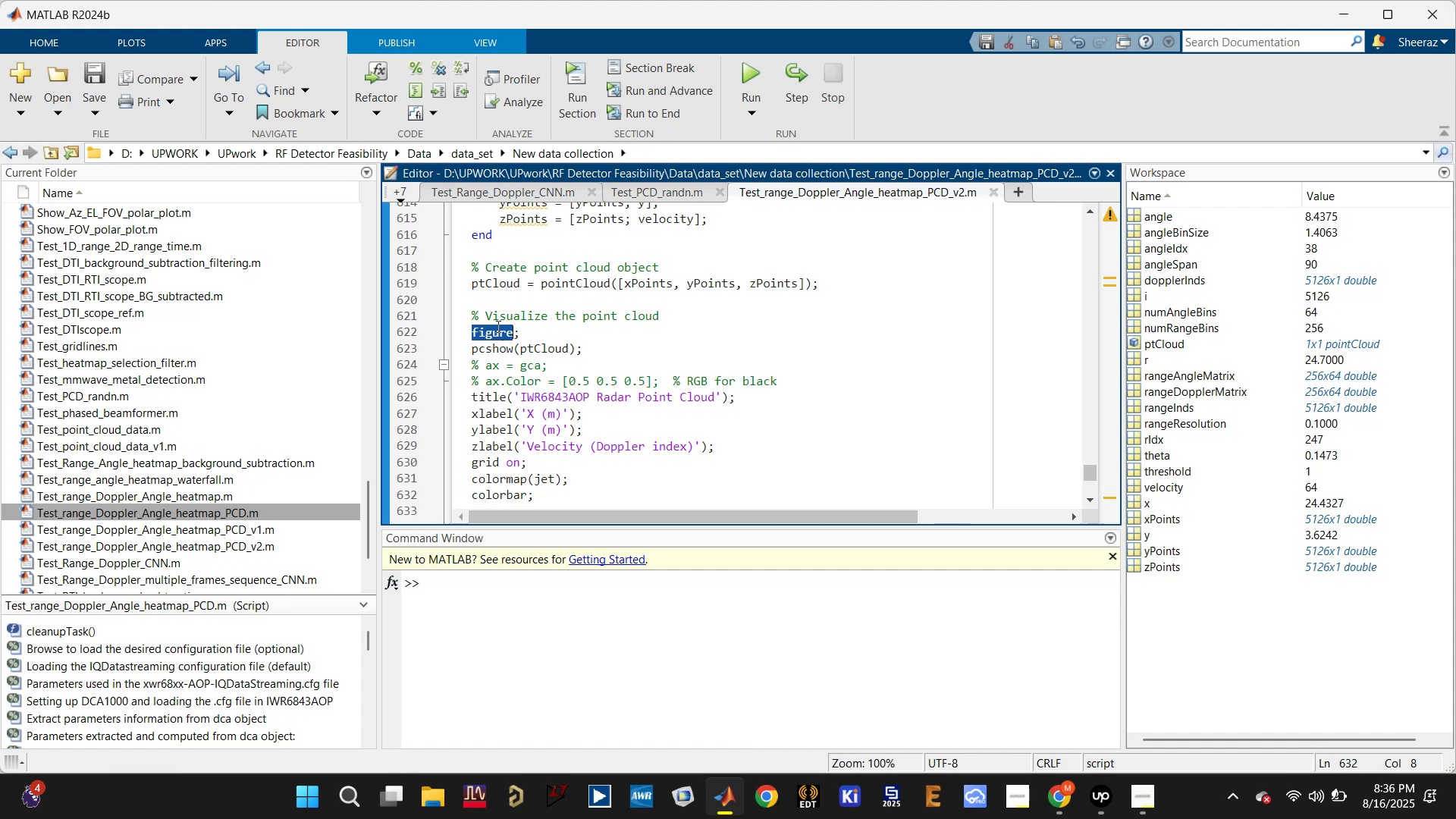 
triple_click([497, 326])
 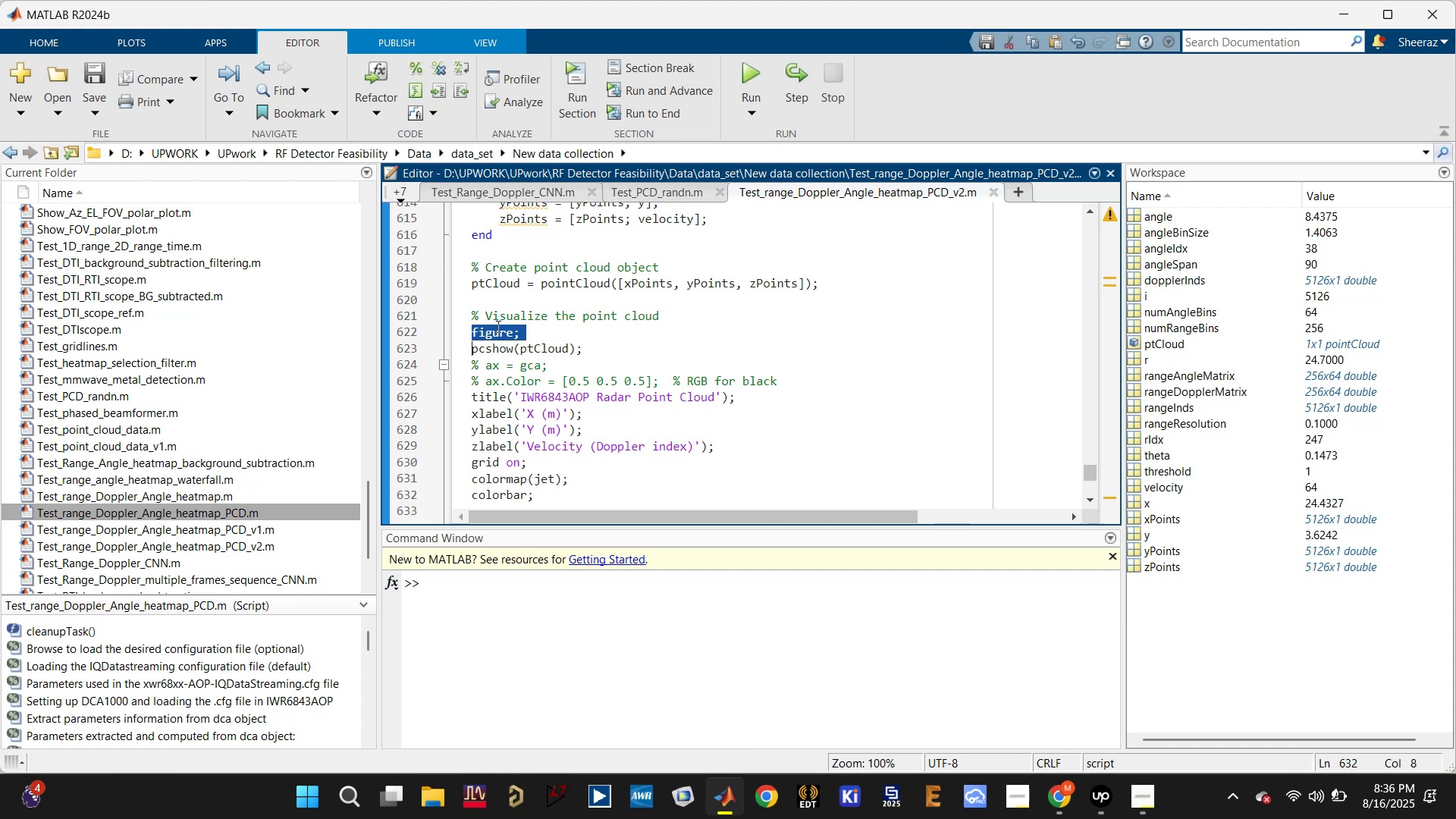 
key(Control+X)
 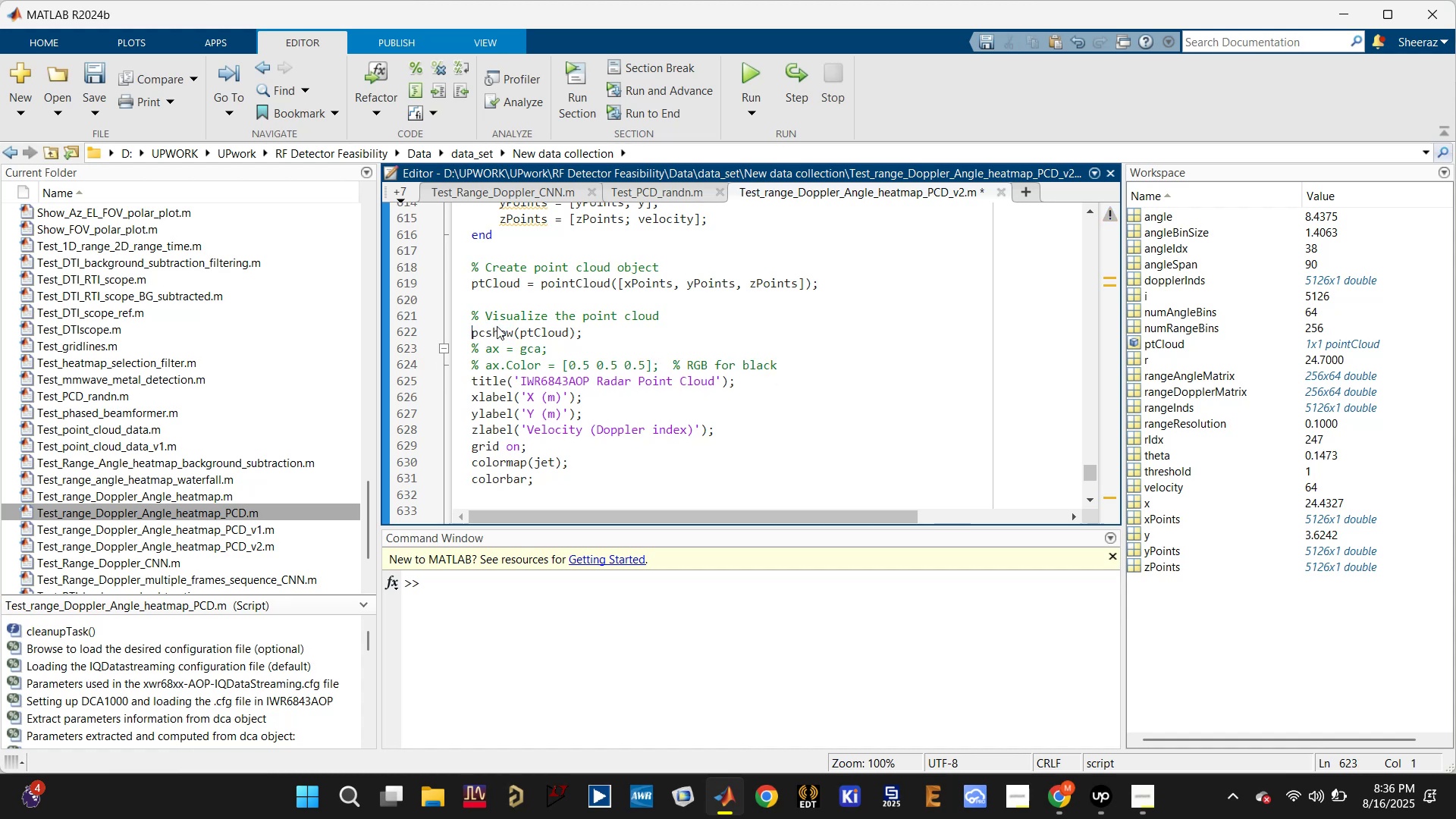 
scroll: coordinate [497, 329], scroll_direction: up, amount: 13.0
 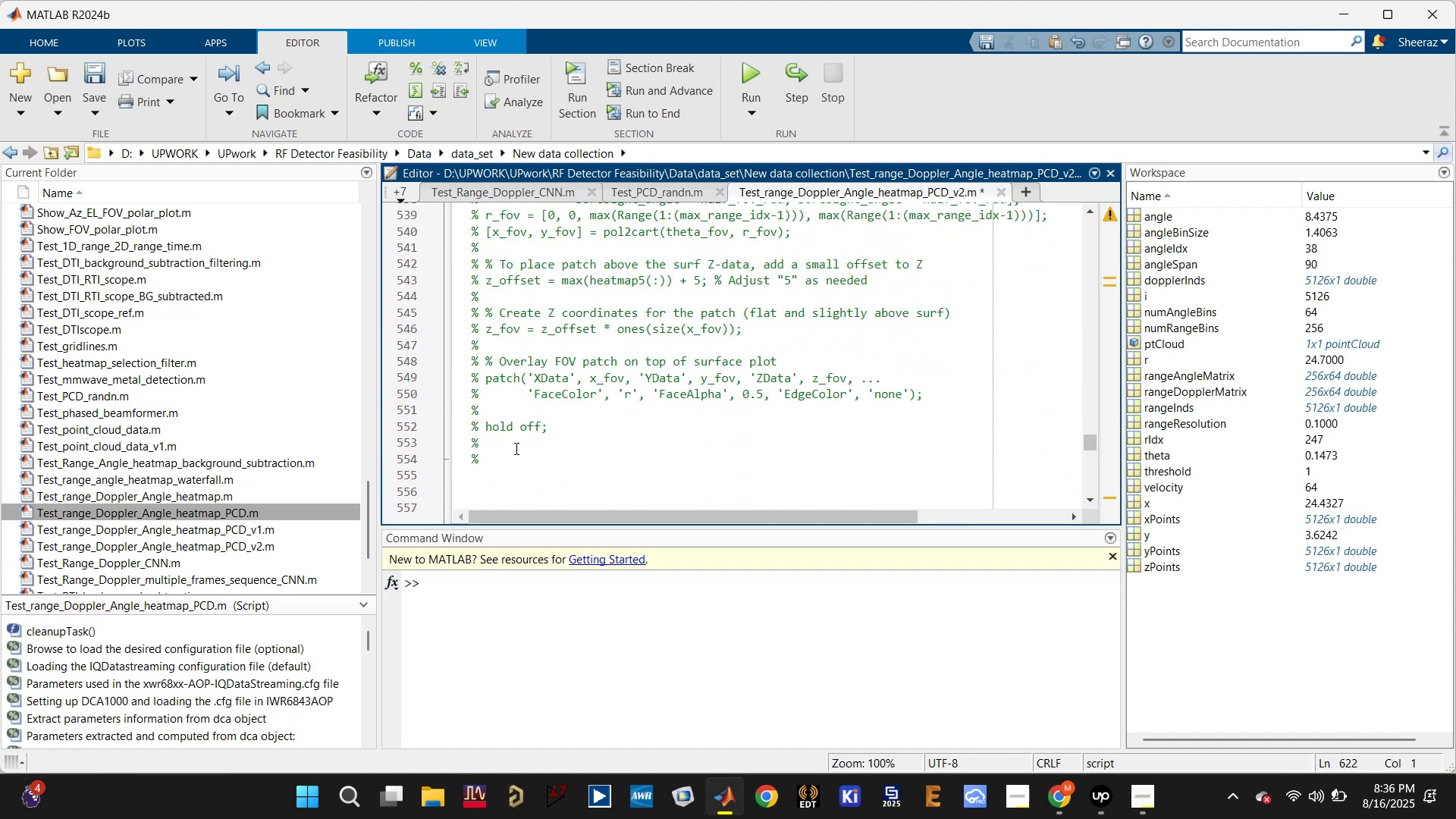 
left_click_drag(start_coordinate=[505, 474], to_coordinate=[477, 246])
 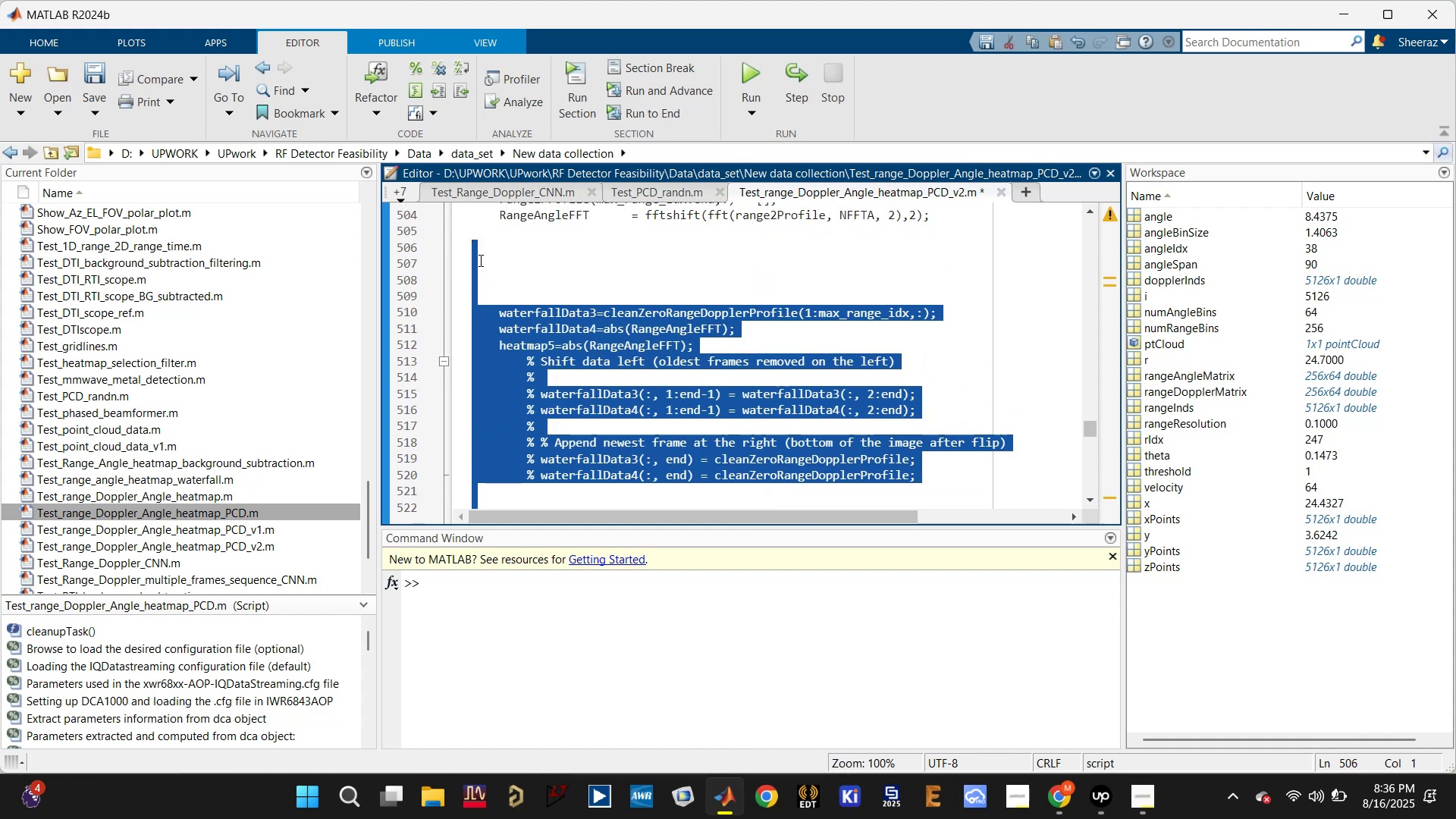 
scroll: coordinate [478, 269], scroll_direction: up, amount: 4.0
 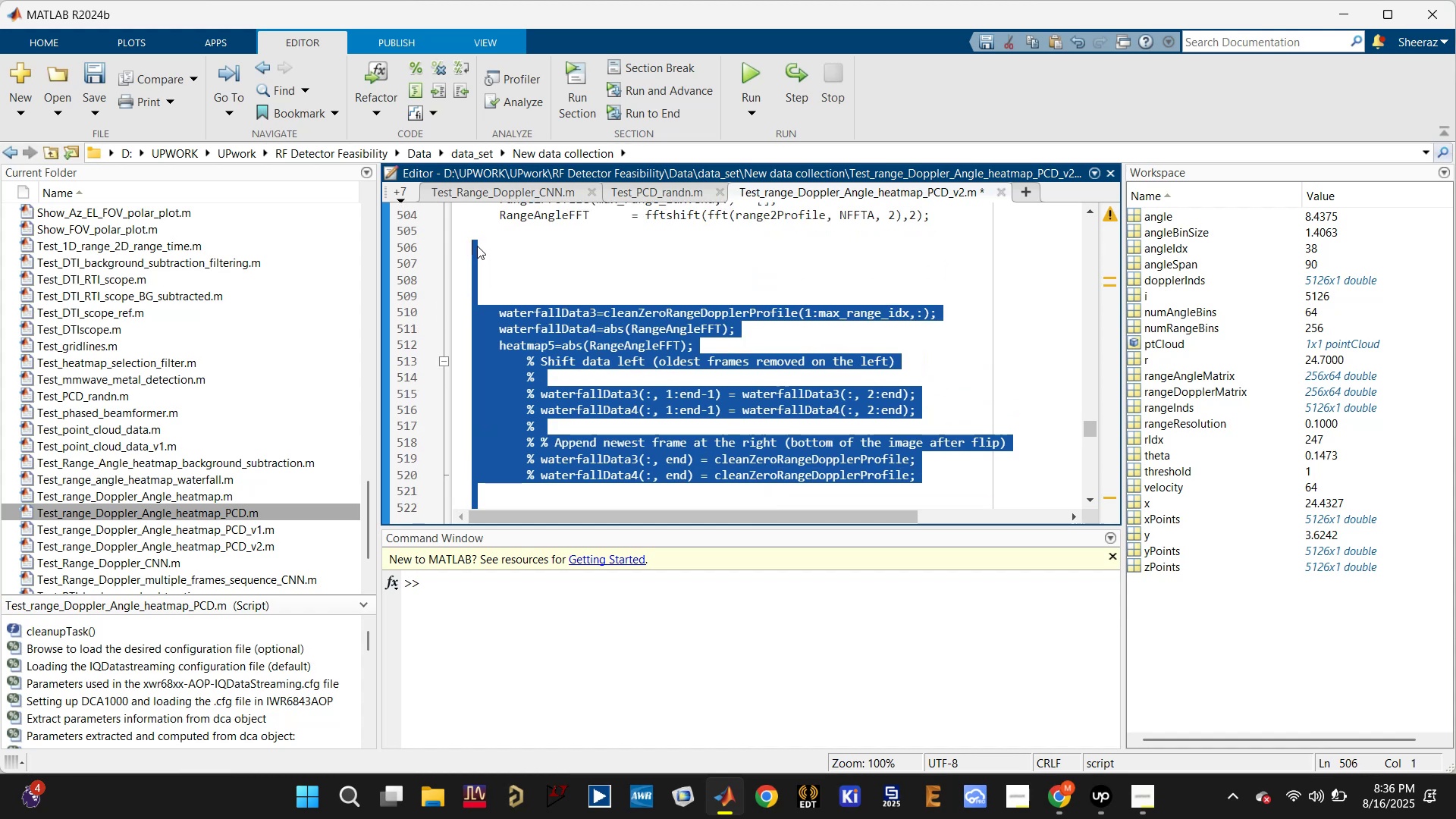 
key(Backspace)
 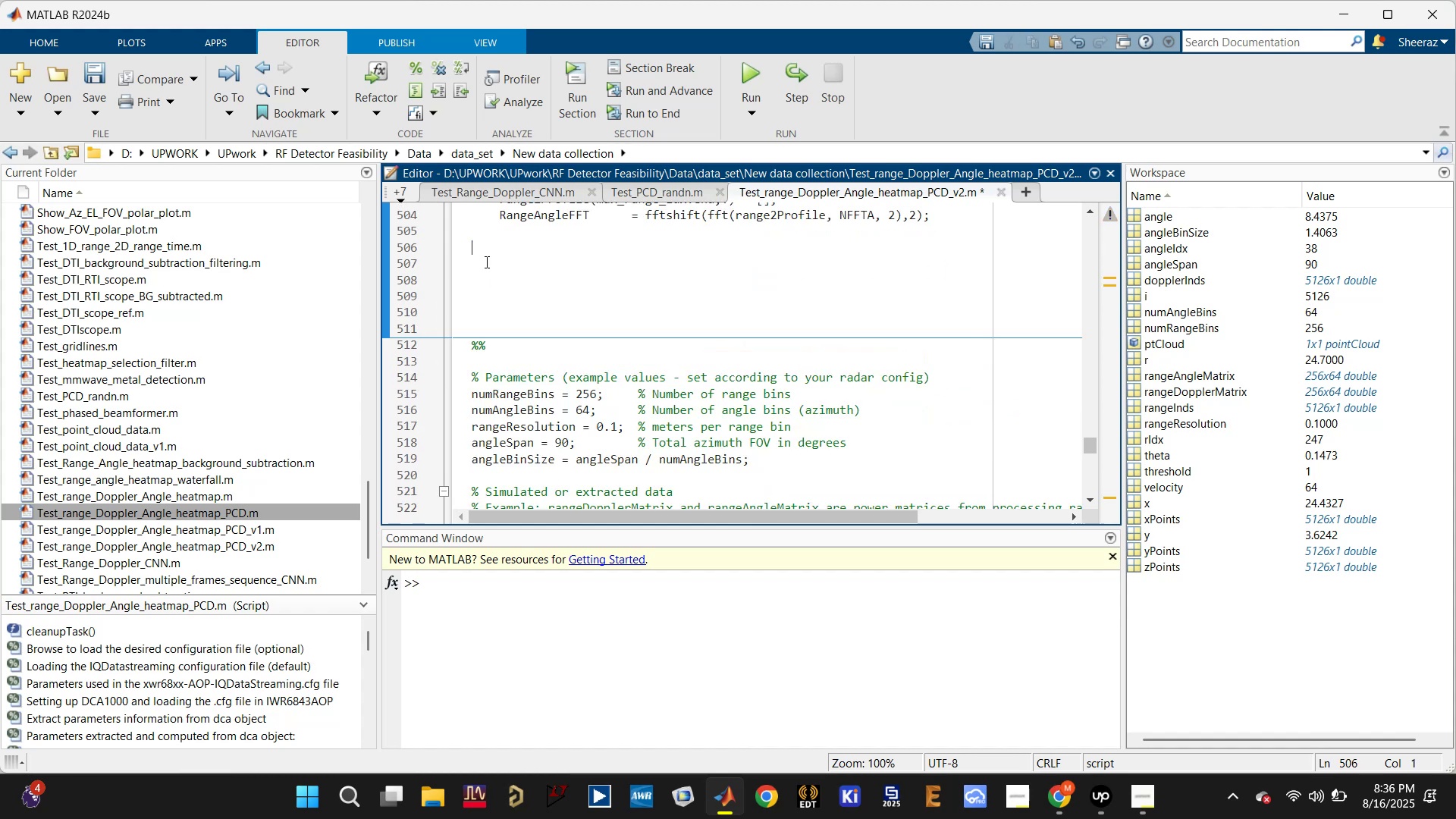 
key(Backspace)
 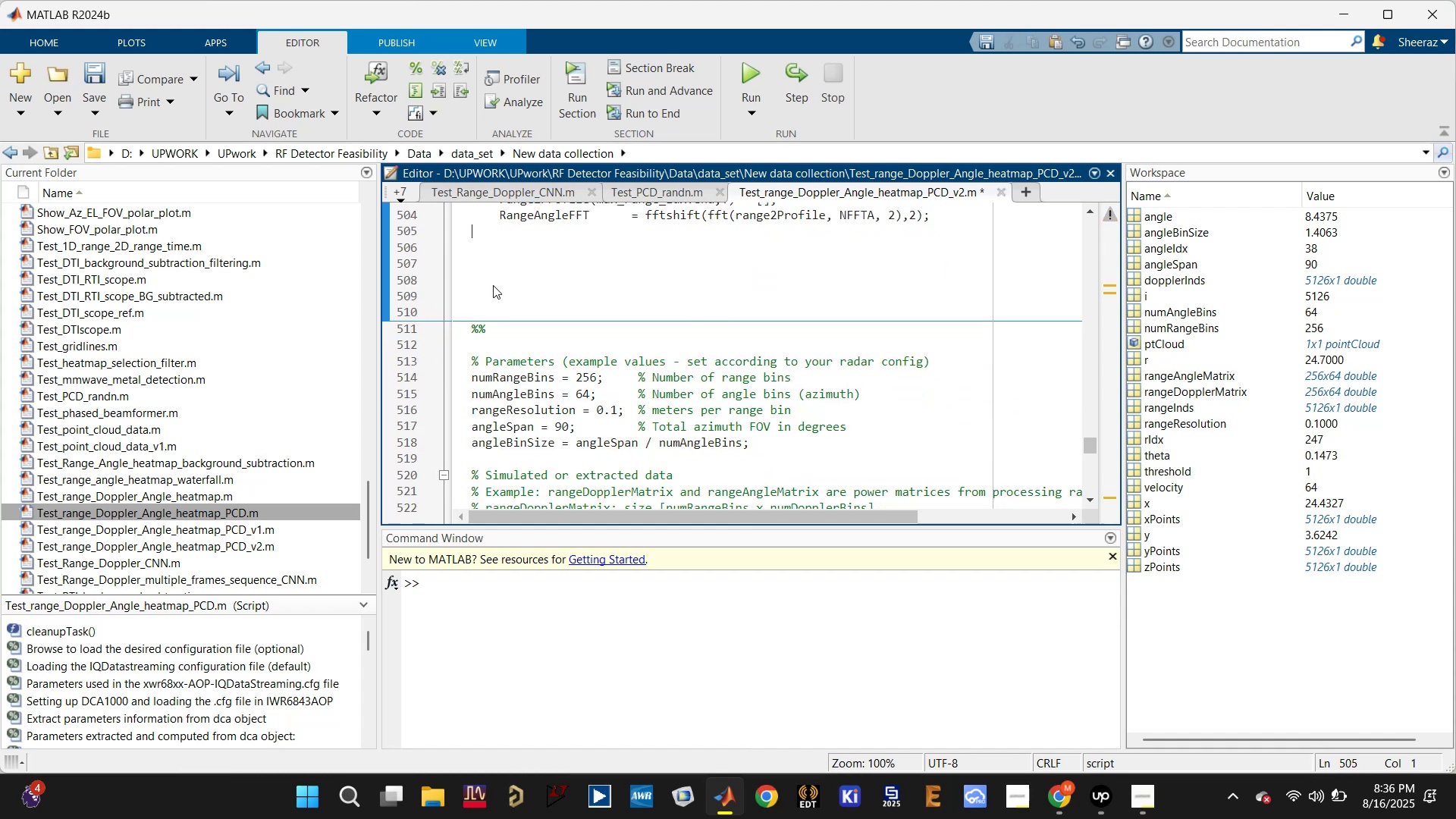 
scroll: coordinate [510, 349], scroll_direction: up, amount: 7.0
 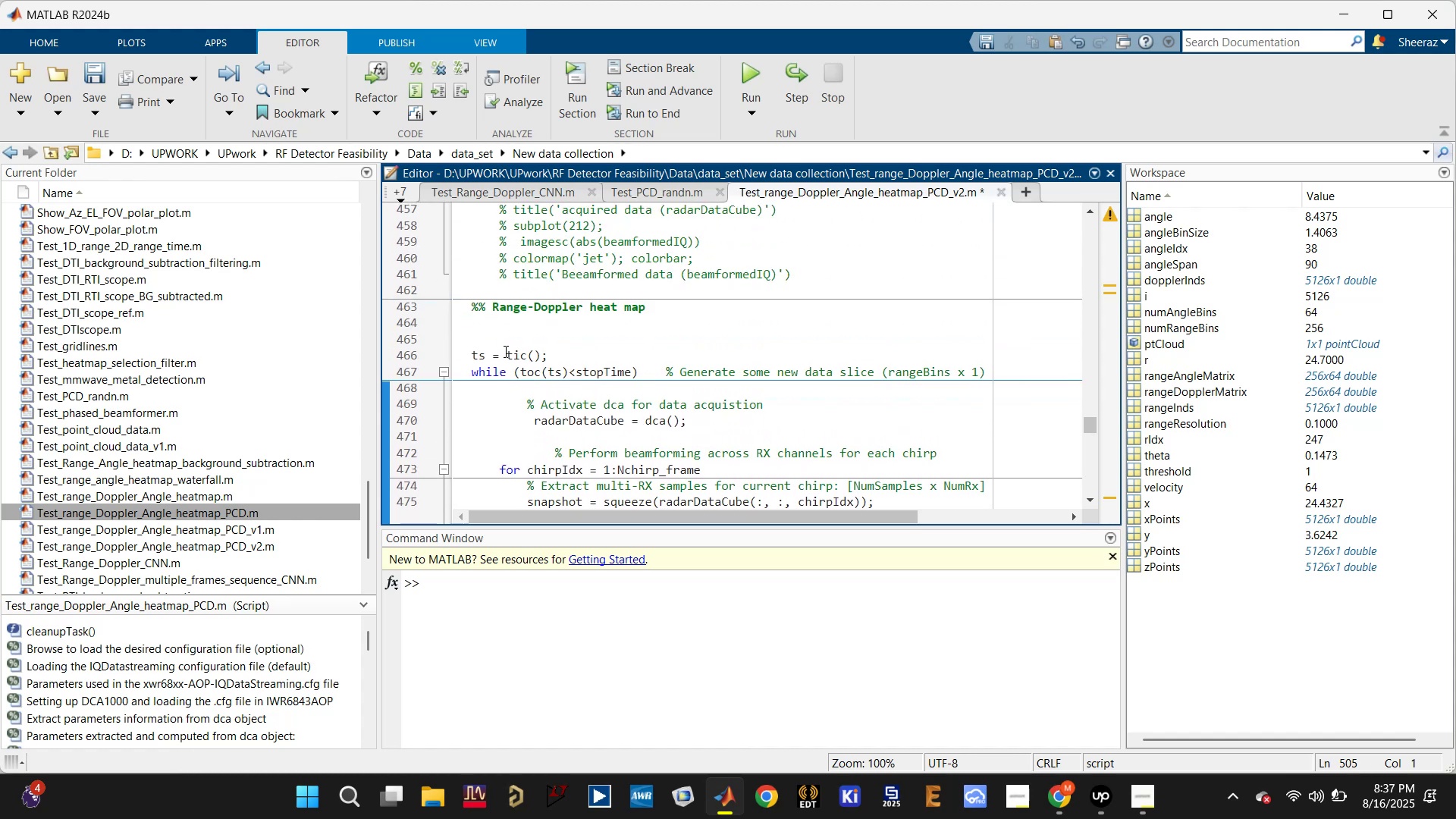 
left_click([497, 326])
 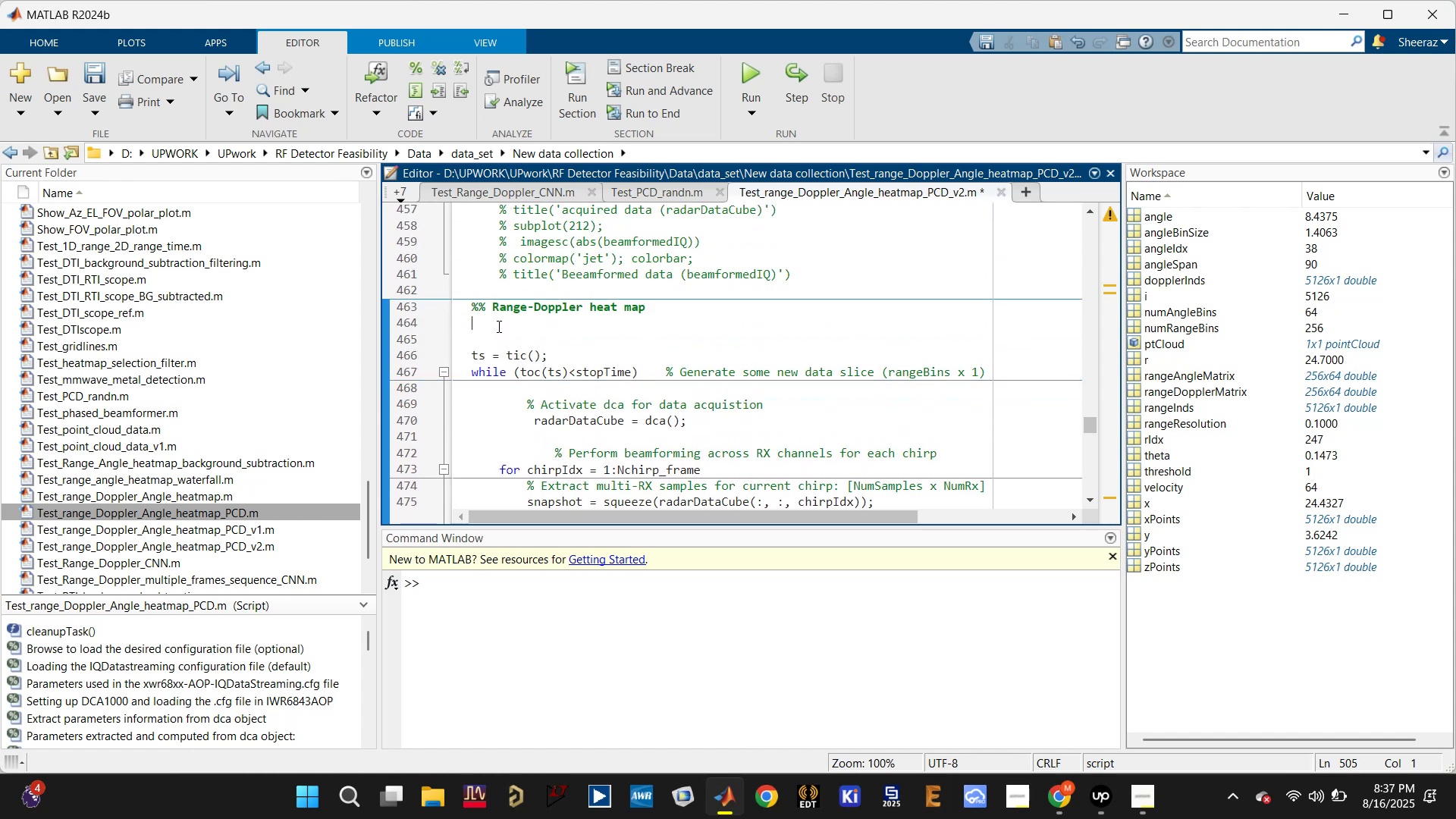 
key(Control+V)
 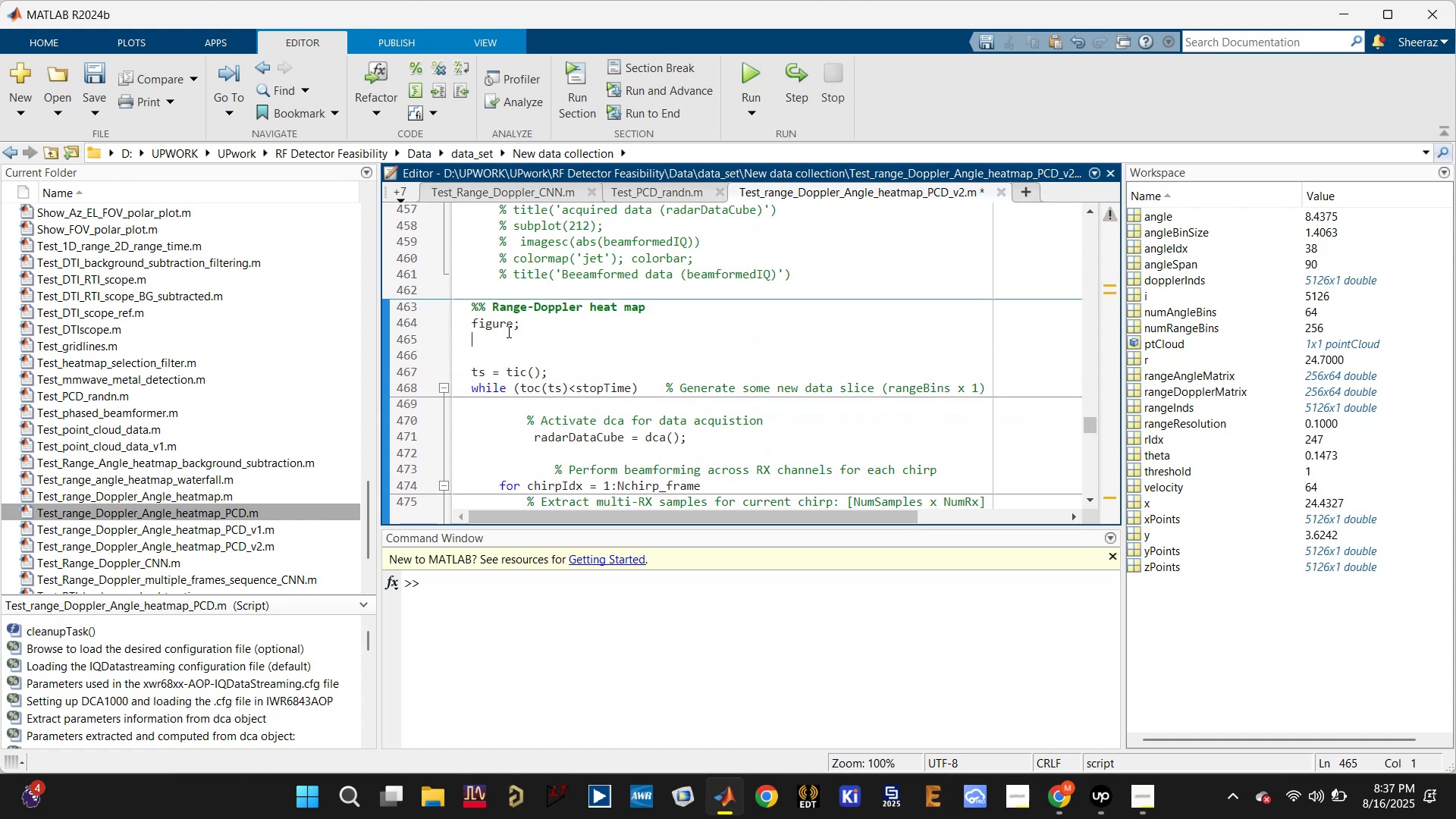 
scroll: coordinate [511, 333], scroll_direction: up, amount: 2.0
 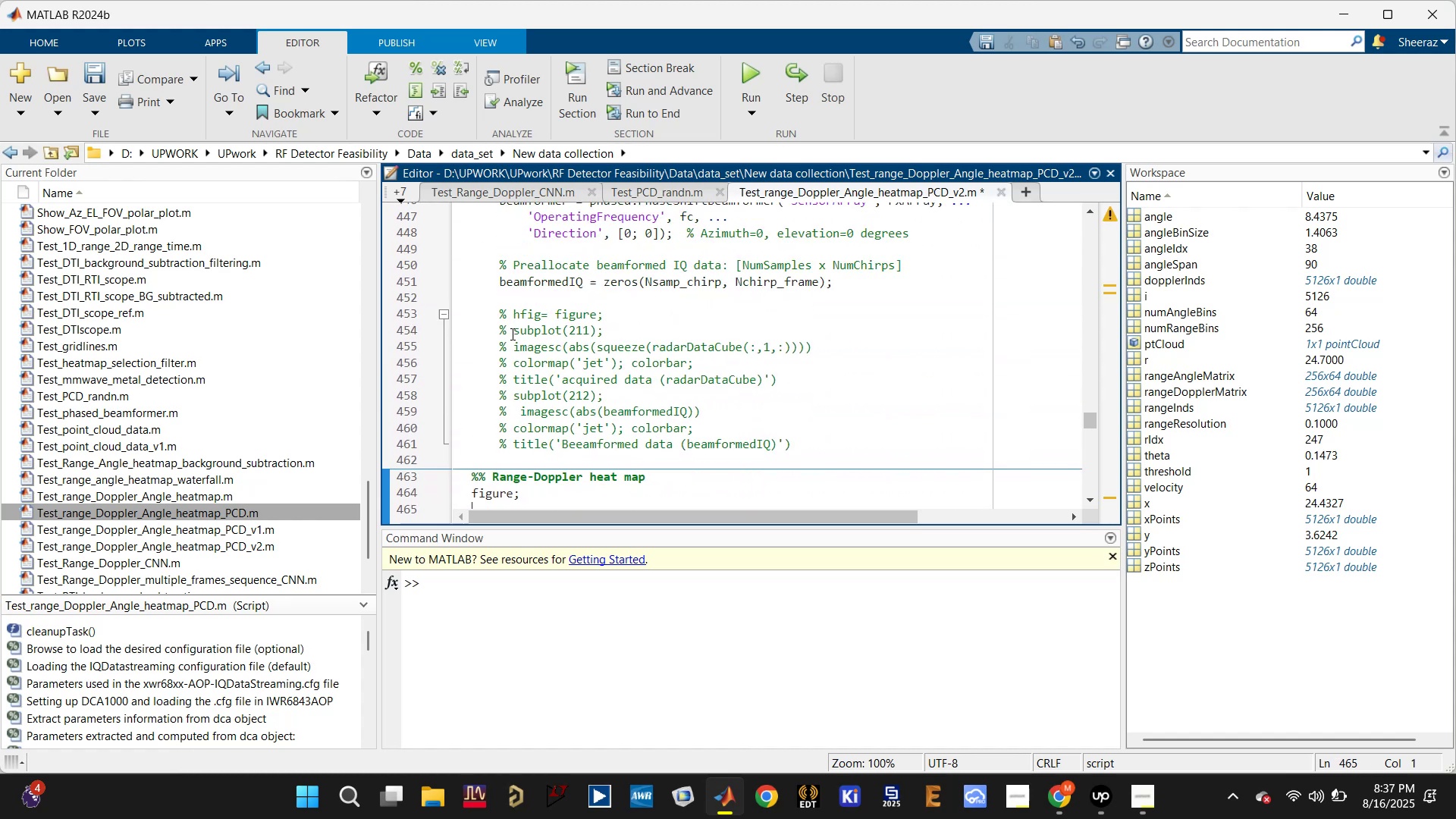 
key(Control+S)
 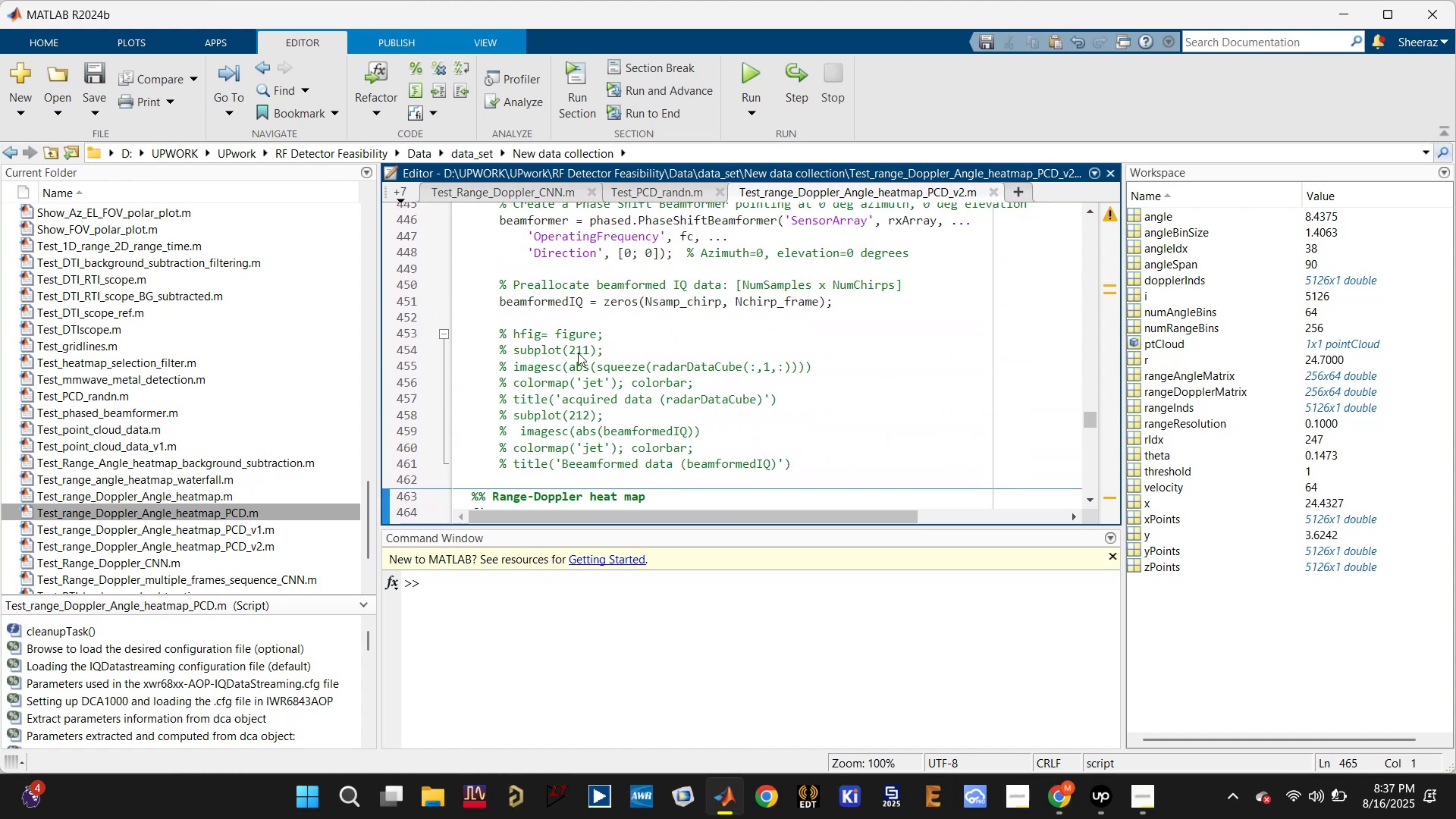 
scroll: coordinate [574, 352], scroll_direction: up, amount: 5.0
 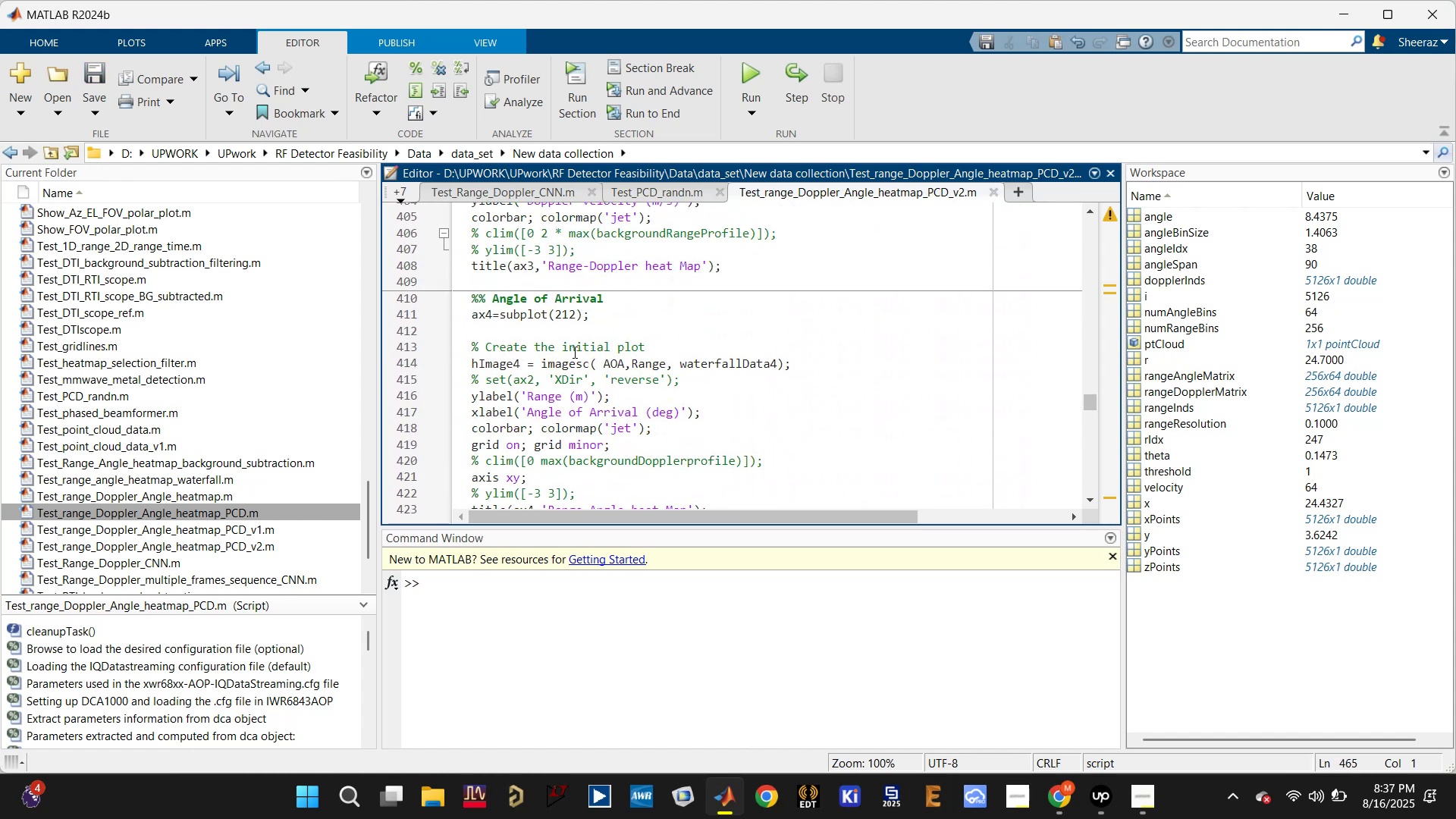 
scroll: coordinate [573, 352], scroll_direction: down, amount: 1.0
 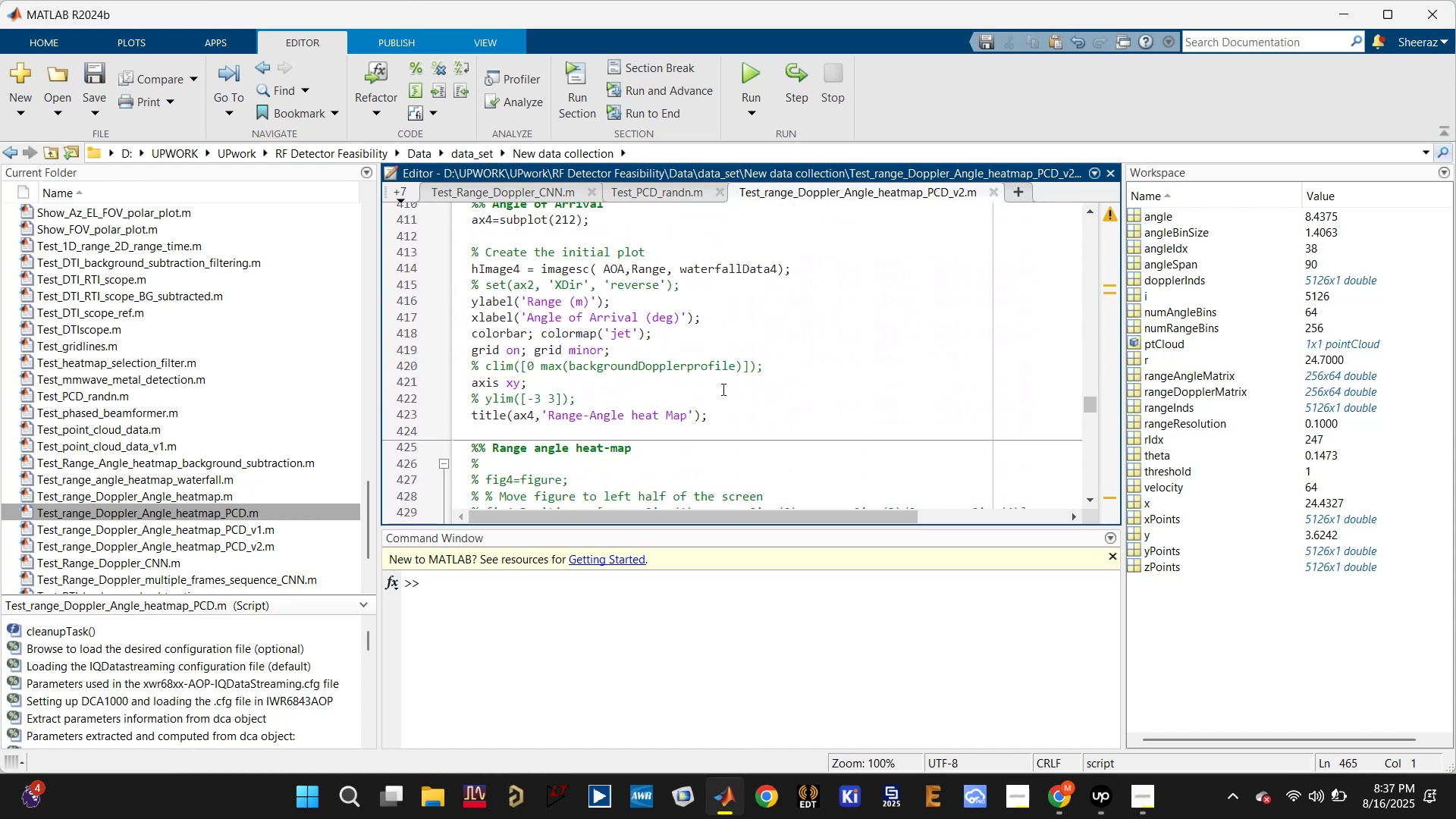 
left_click_drag(start_coordinate=[735, 399], to_coordinate=[462, 303])
 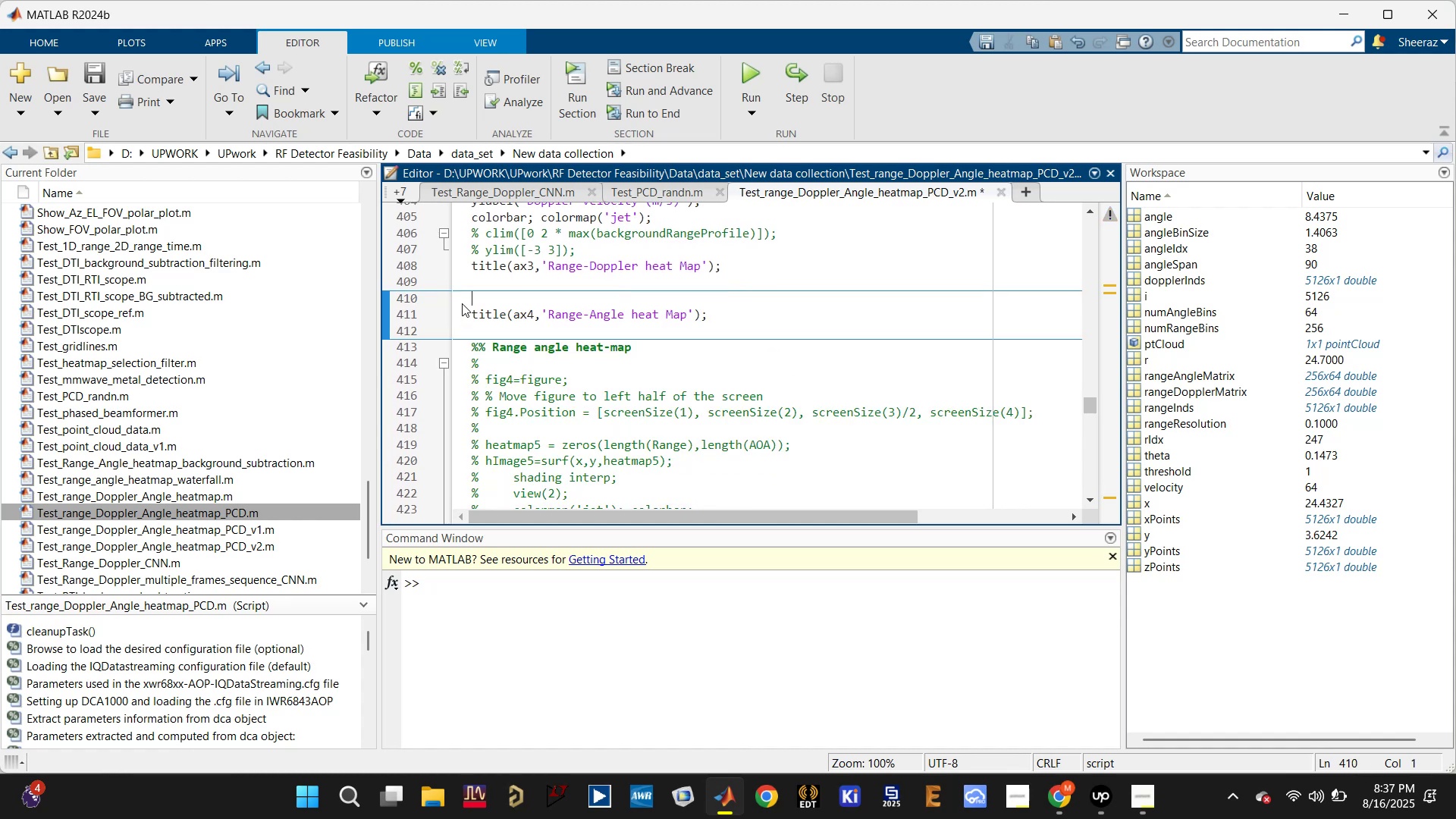 
scroll: coordinate [483, 286], scroll_direction: up, amount: 1.0
 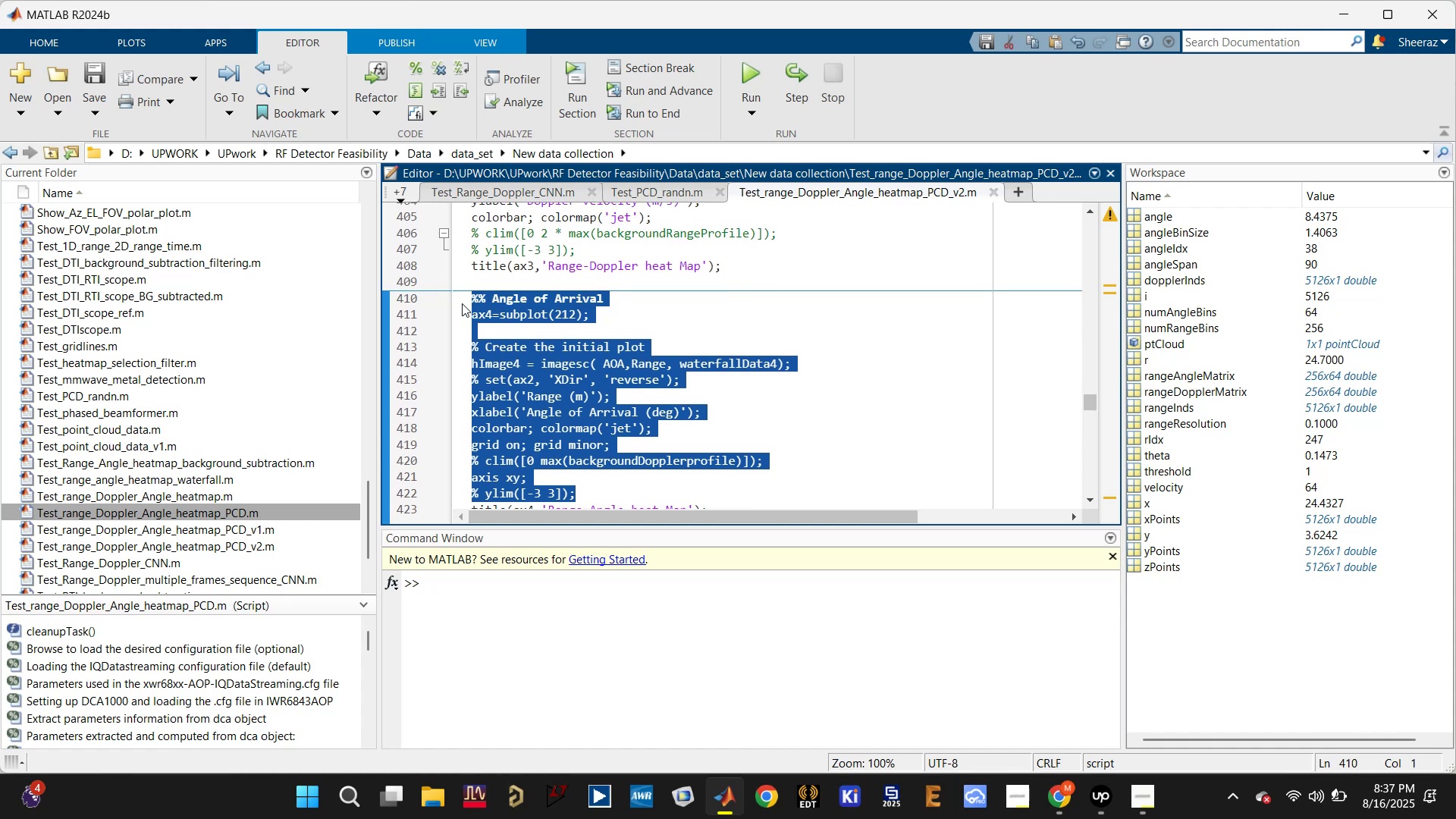 
key(Backspace)
 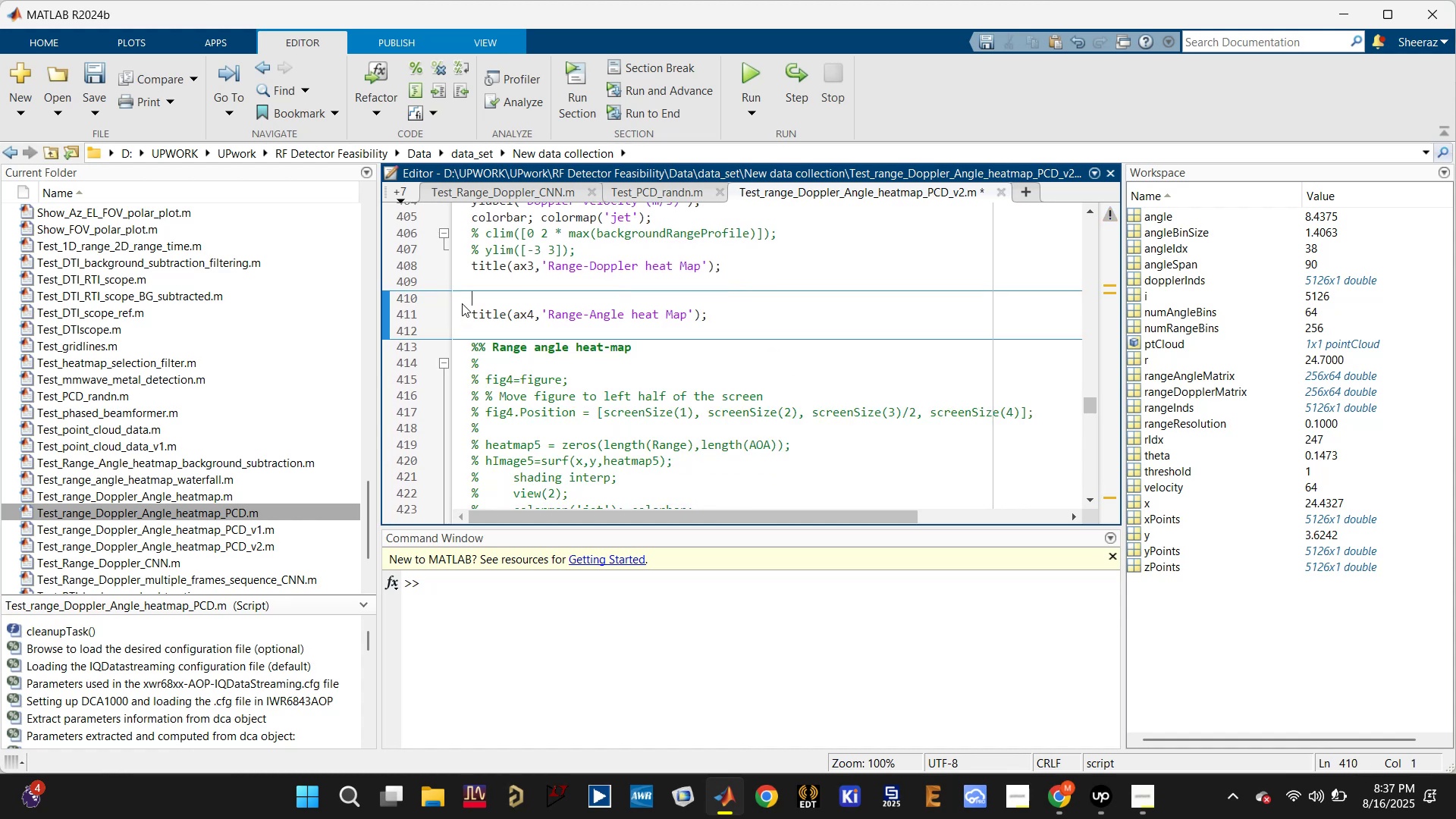 
scroll: coordinate [462, 303], scroll_direction: up, amount: 1.0
 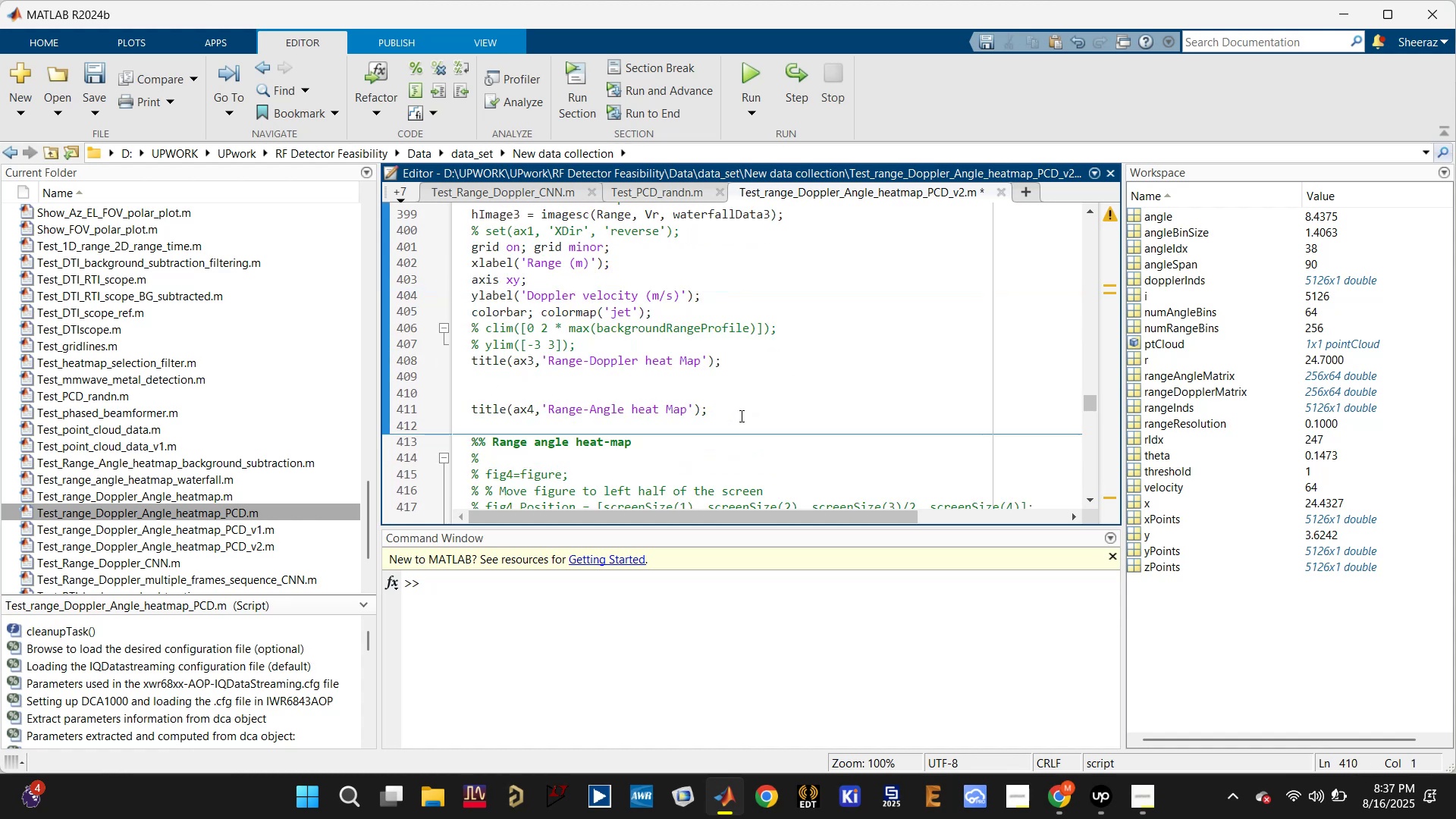 
left_click_drag(start_coordinate=[744, 418], to_coordinate=[447, 259])
 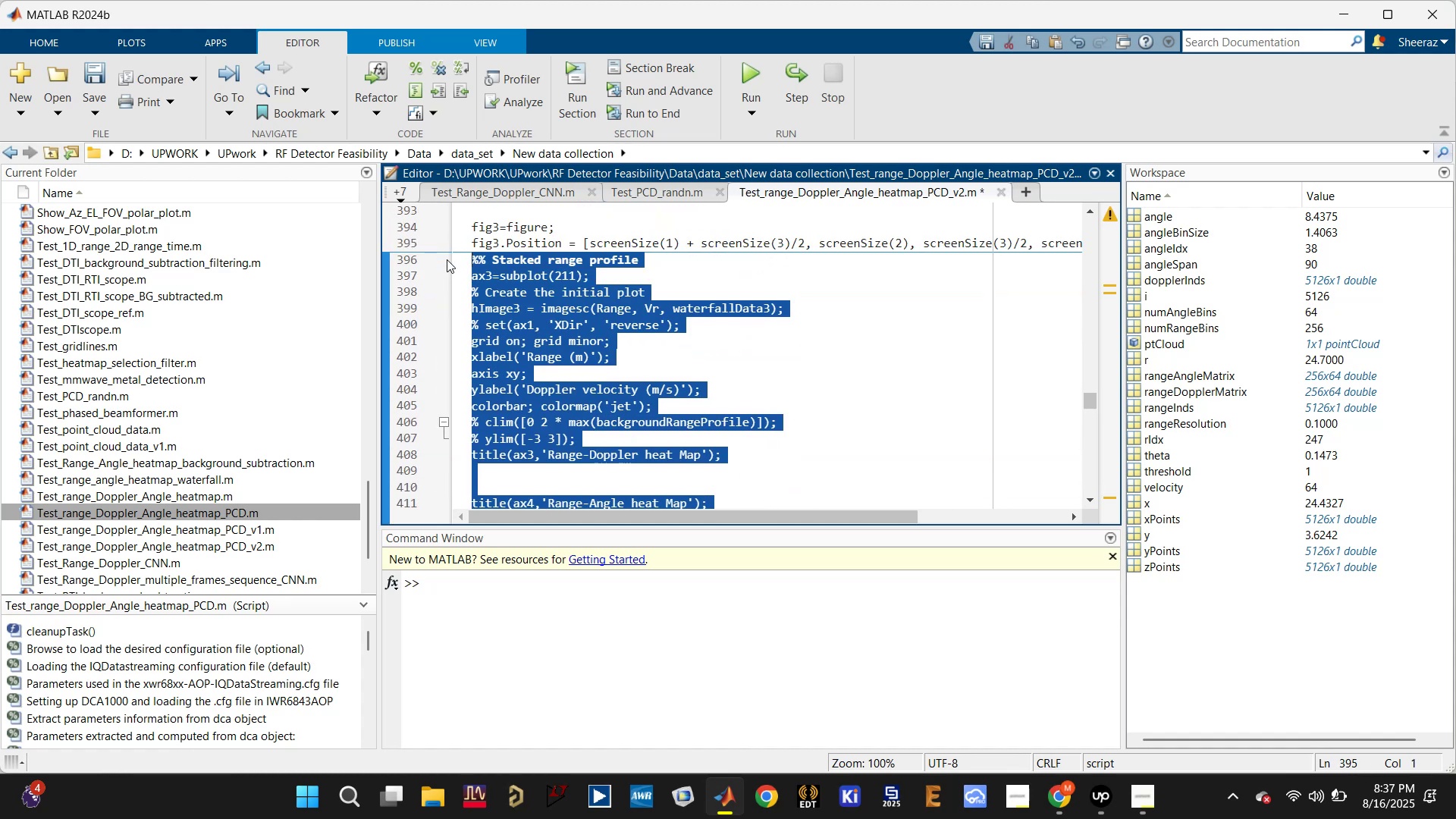 
key(Backspace)
 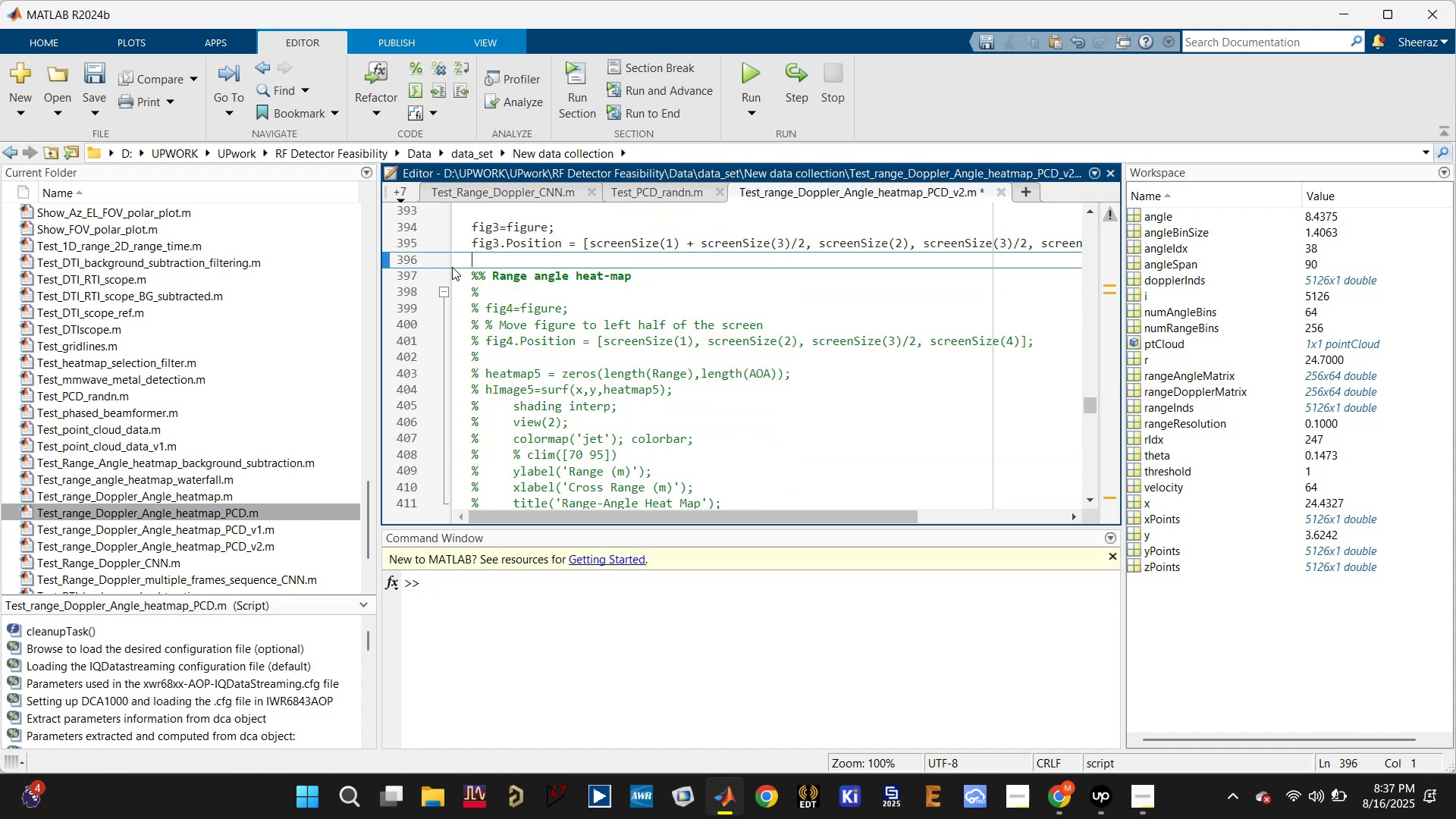 
scroll: coordinate [500, 284], scroll_direction: up, amount: 1.0
 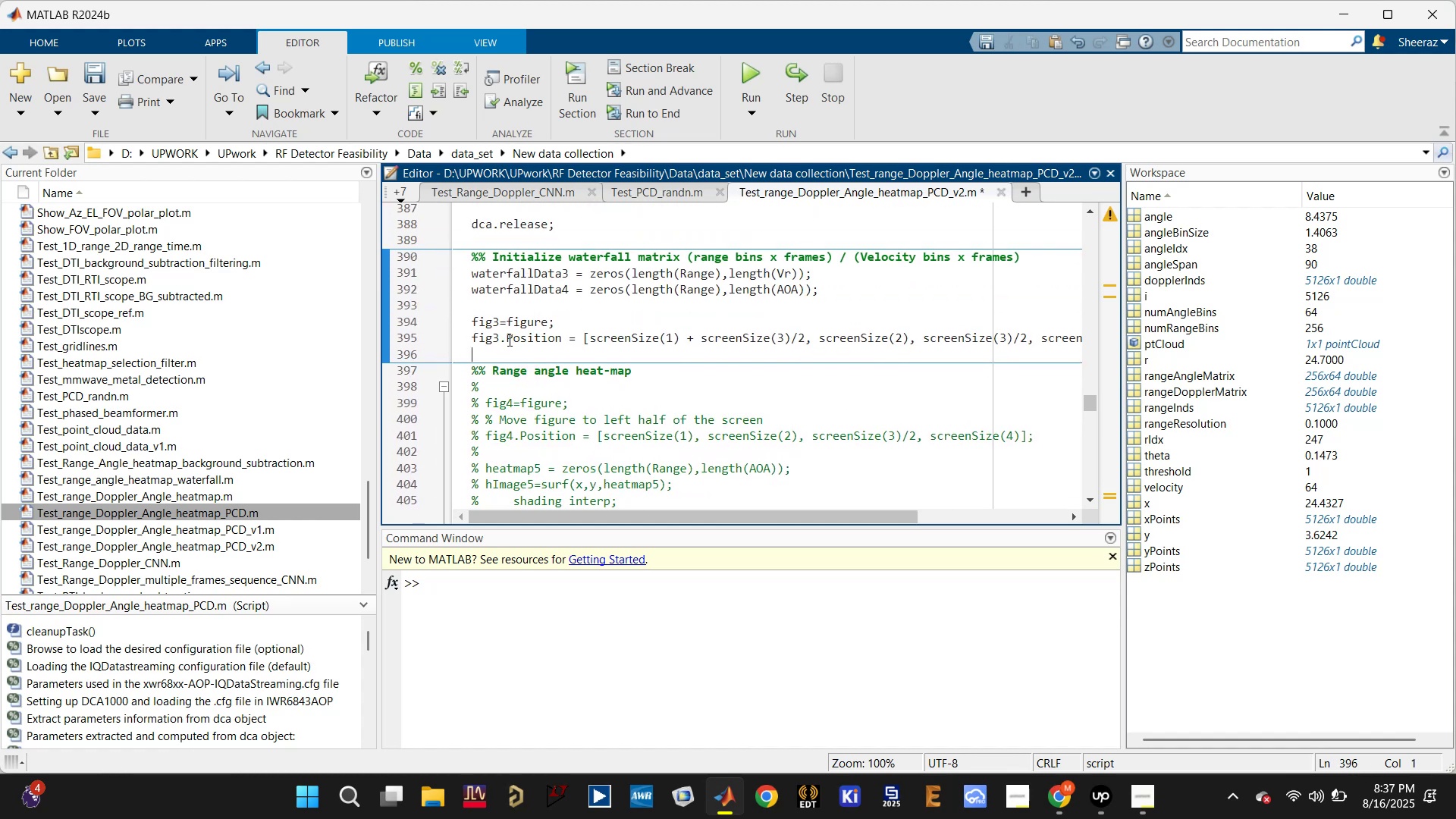 
left_click_drag(start_coordinate=[501, 351], to_coordinate=[460, 268])
 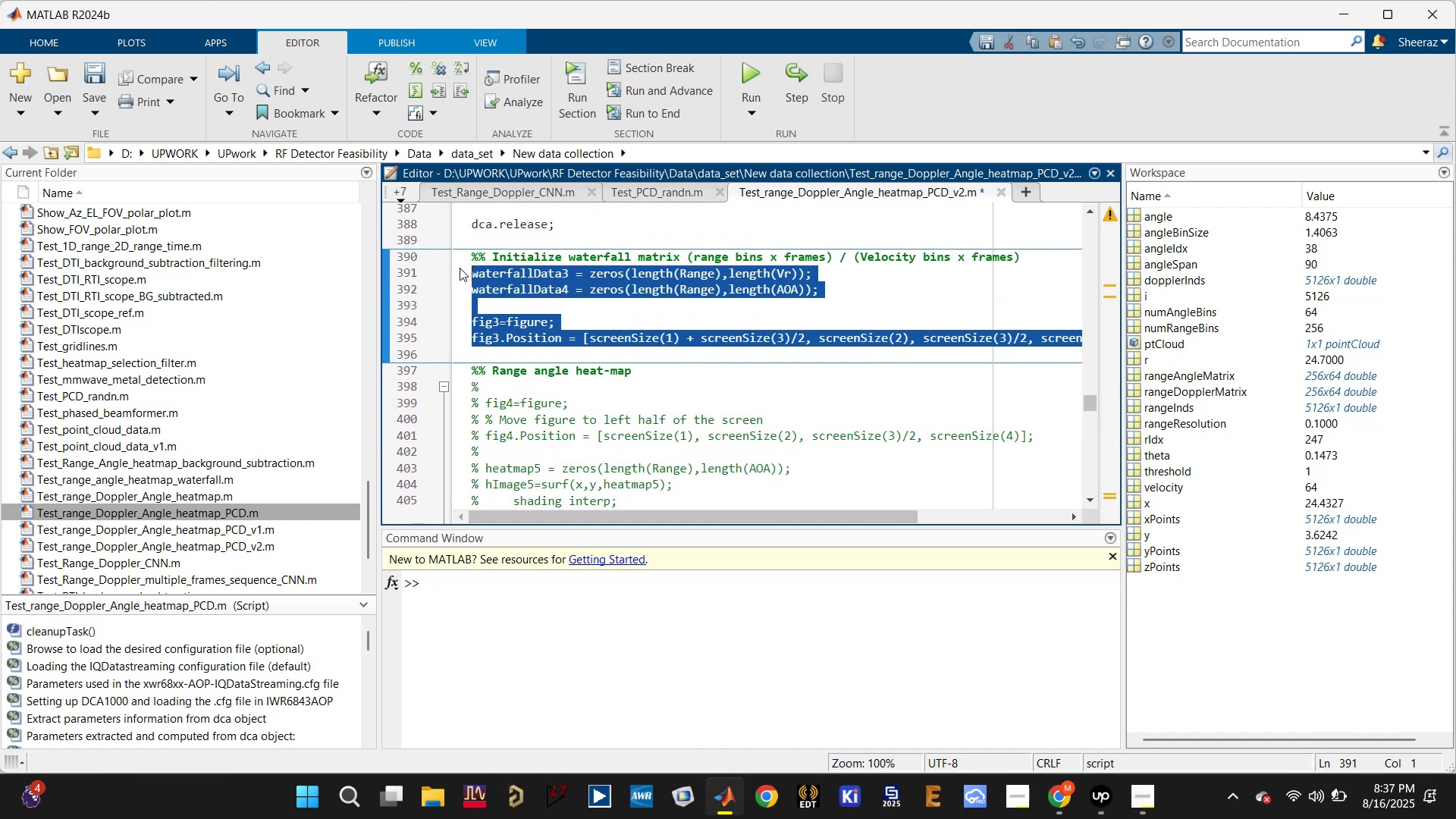 
key(Backspace)
 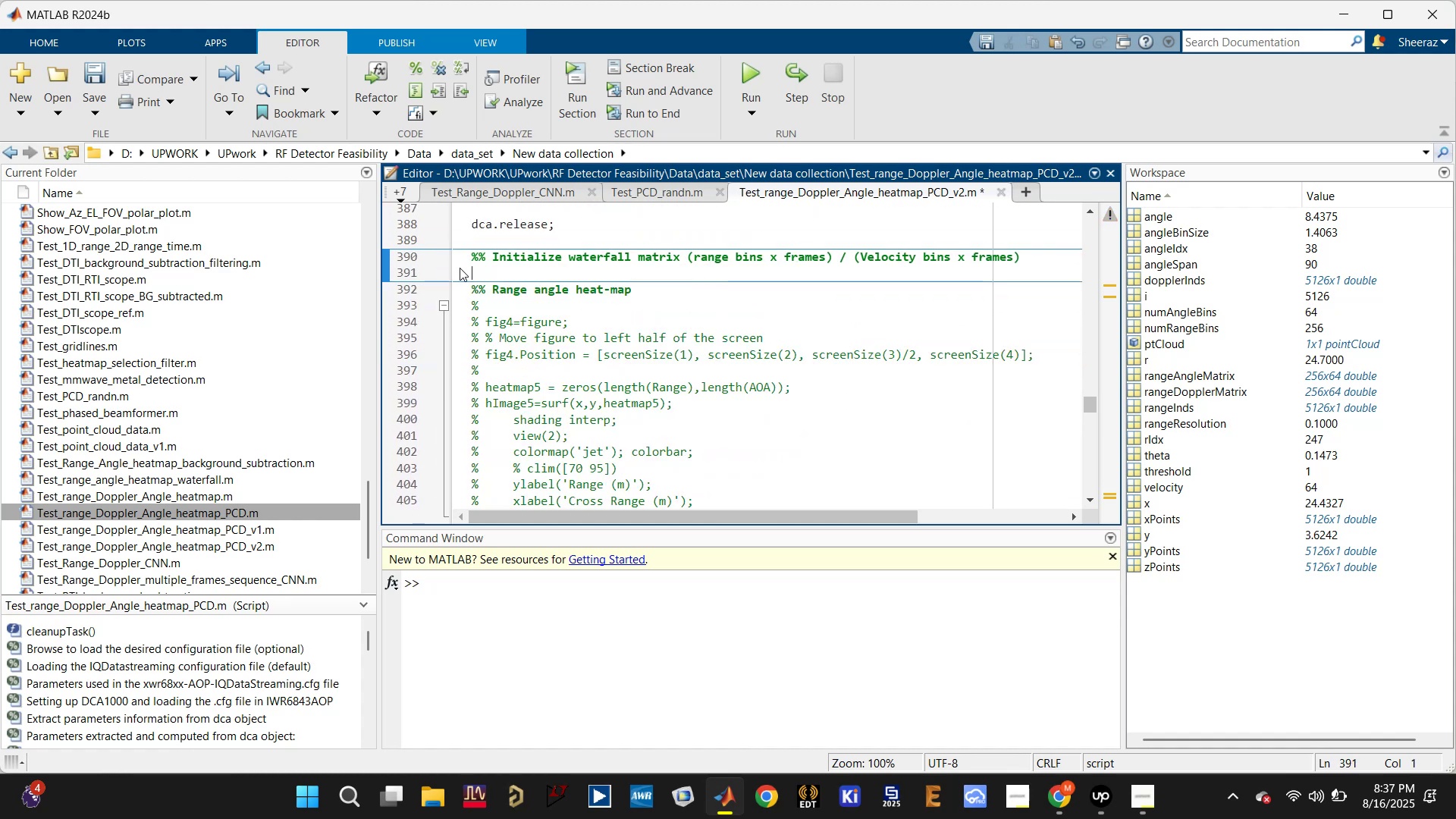 
scroll: coordinate [464, 275], scroll_direction: up, amount: 2.0
 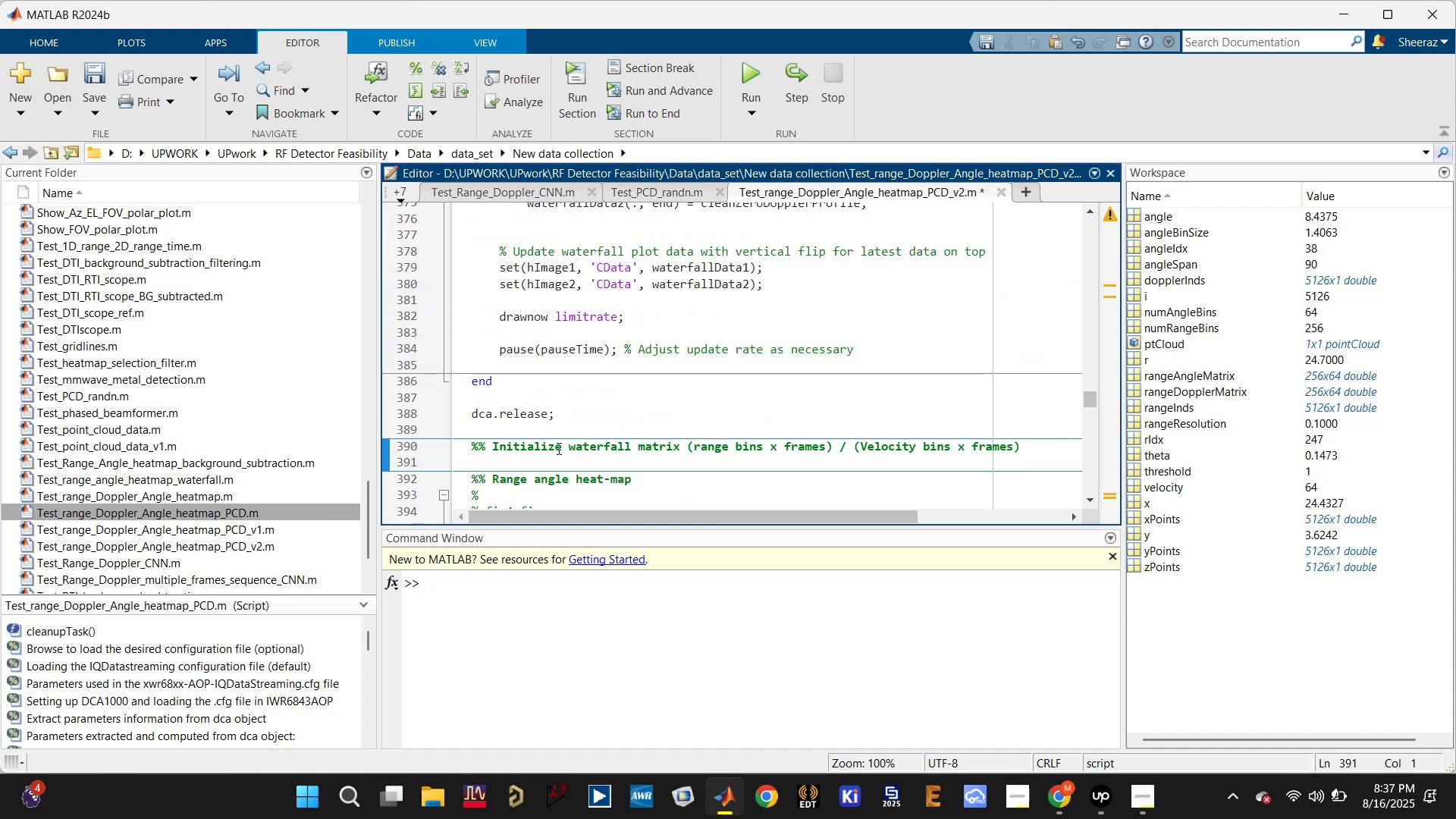 
left_click_drag(start_coordinate=[548, 455], to_coordinate=[444, 431])
 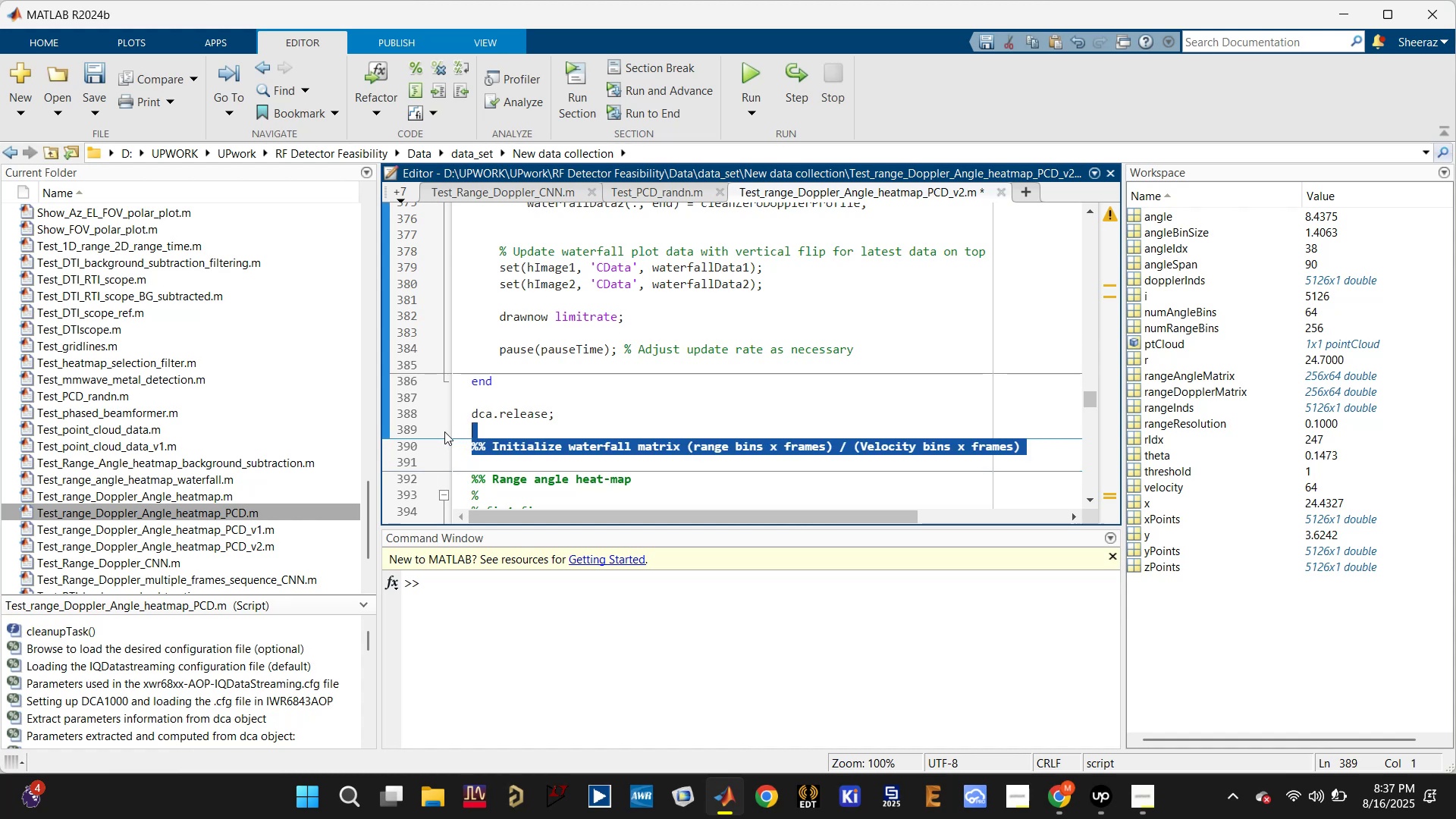 
key(Backspace)
 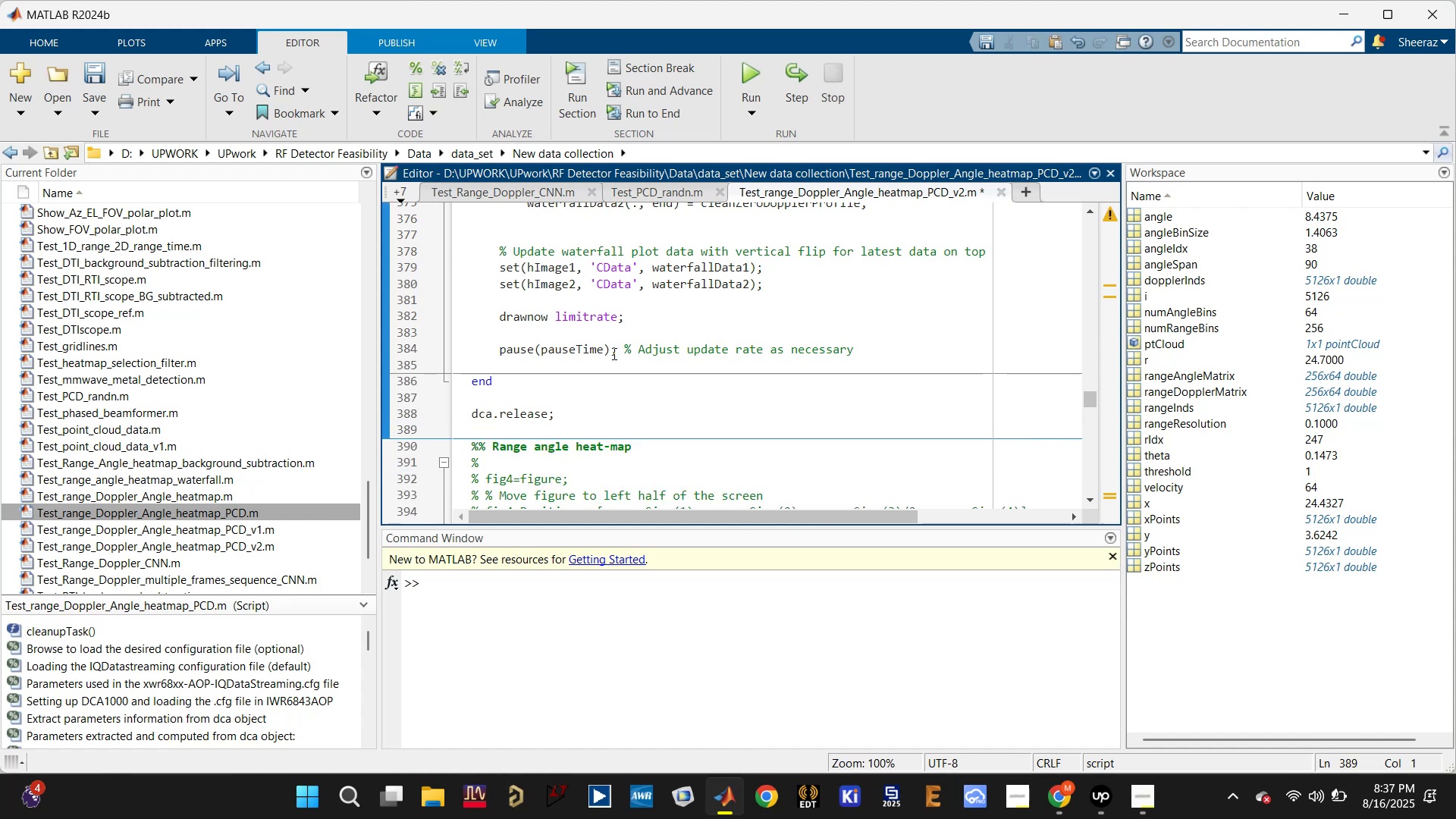 
scroll: coordinate [617, 340], scroll_direction: up, amount: 1.0
 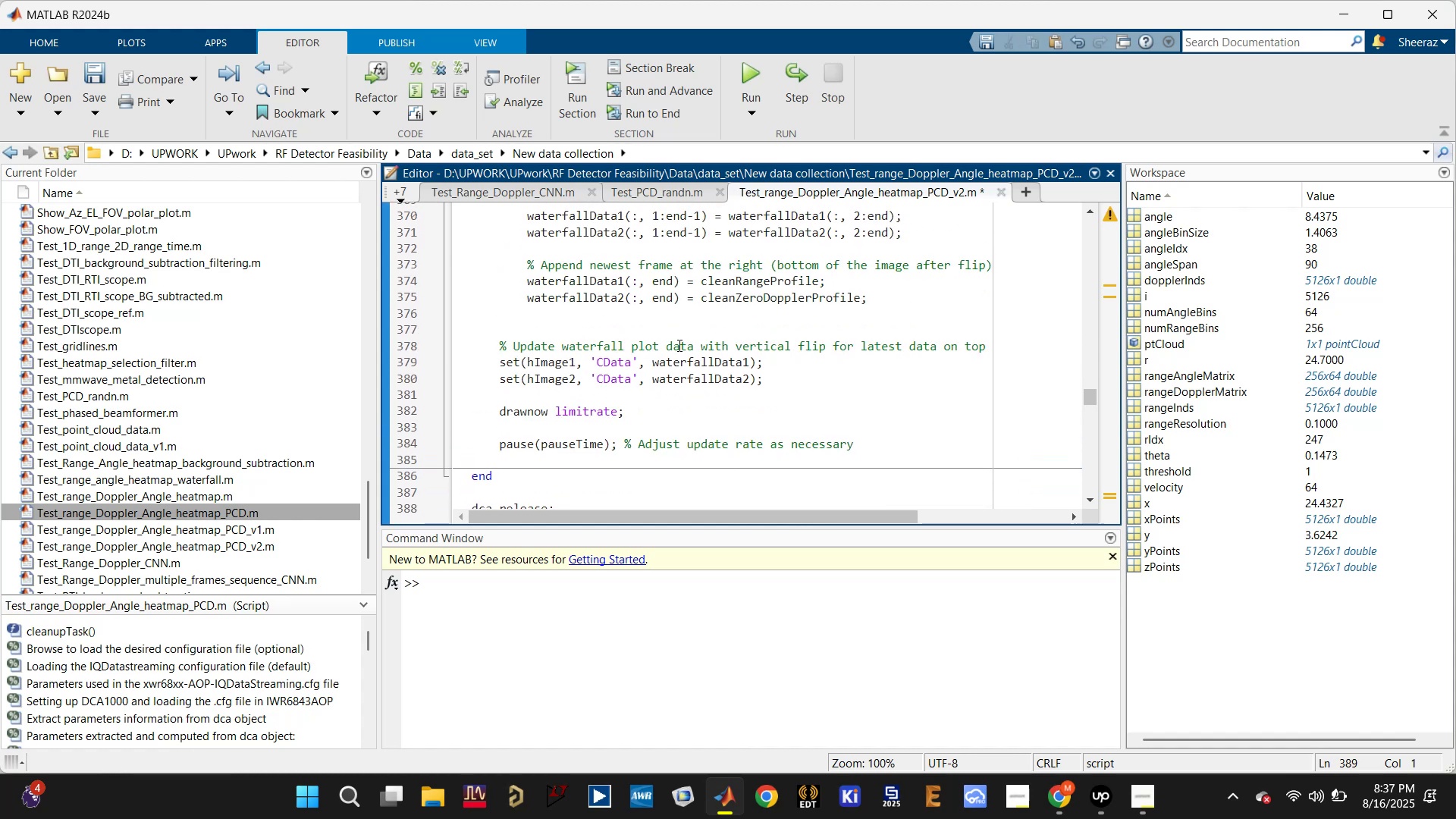 
left_click([766, 290])
 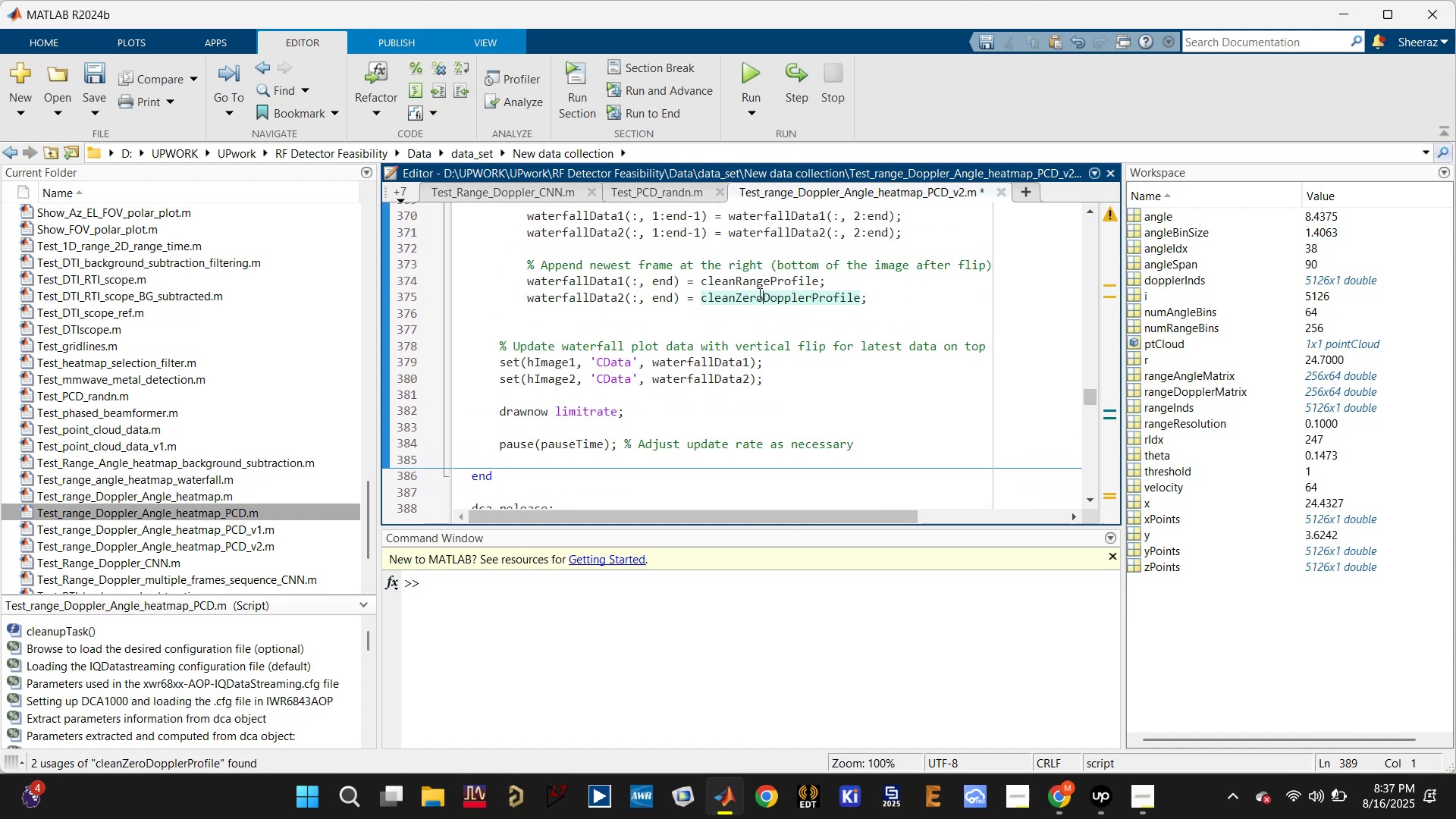 
scroll: coordinate [704, 329], scroll_direction: down, amount: 1.0
 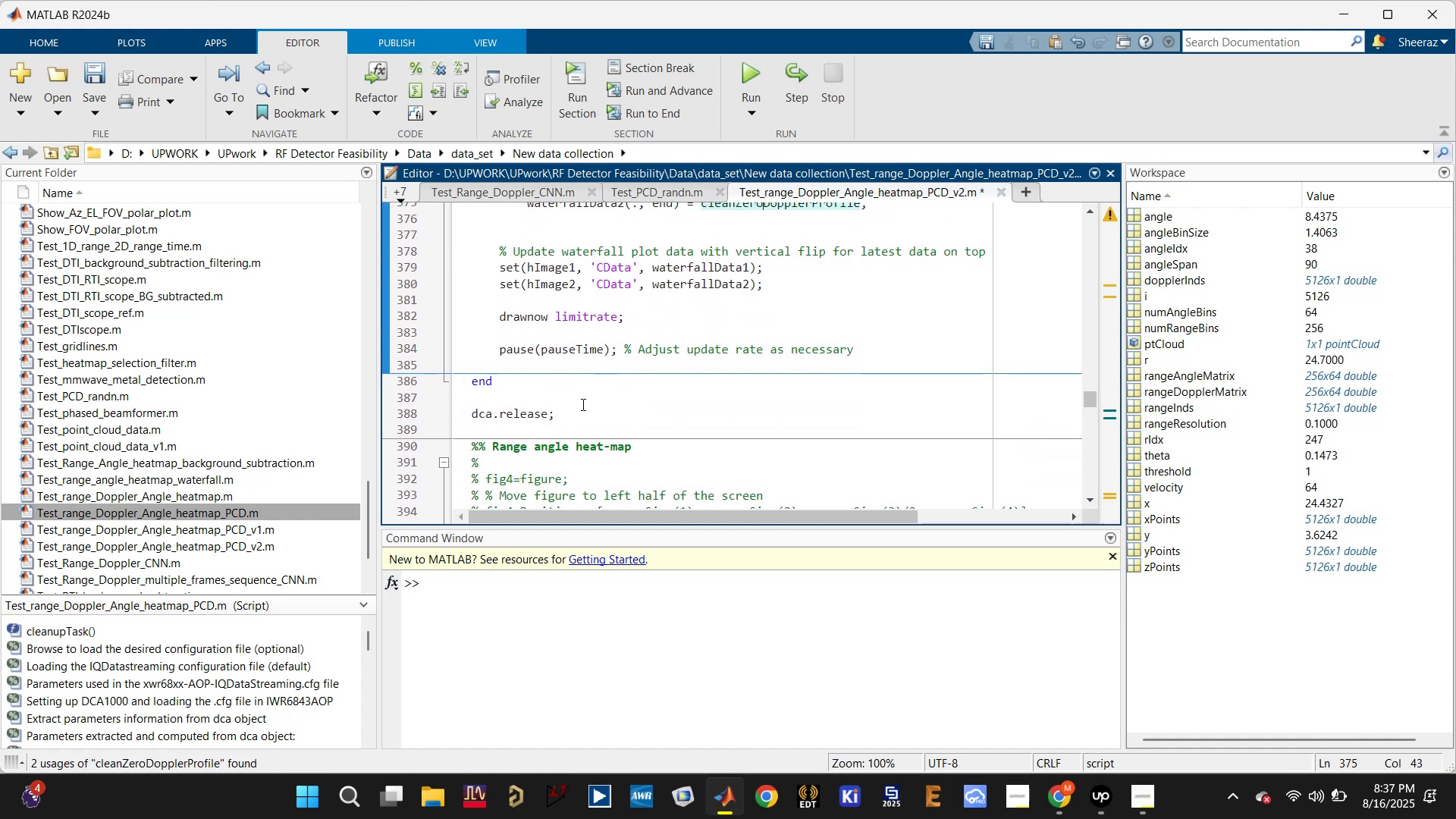 
left_click_drag(start_coordinate=[576, 411], to_coordinate=[470, 293])
 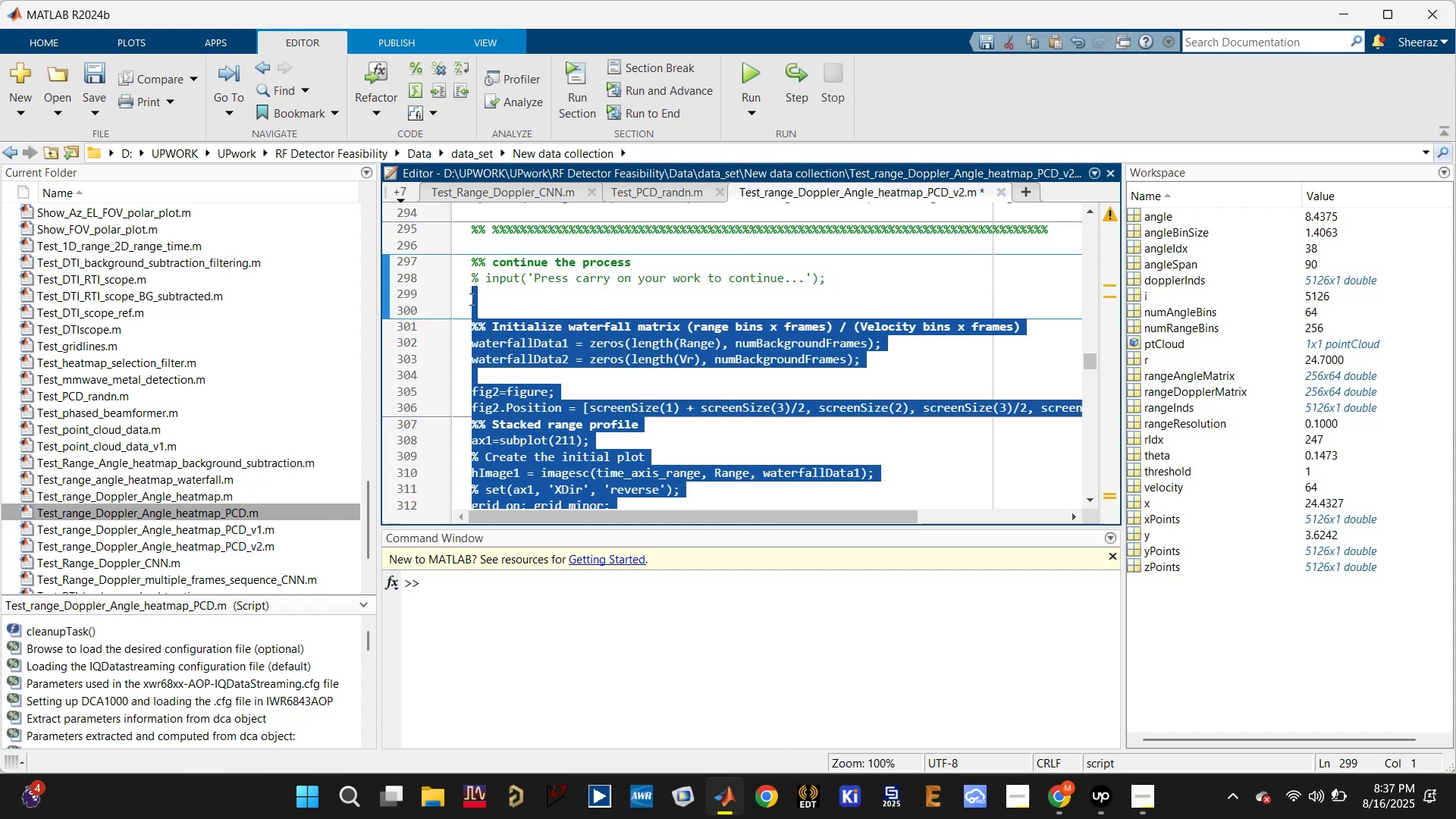 
scroll: coordinate [454, 265], scroll_direction: up, amount: 8.0
 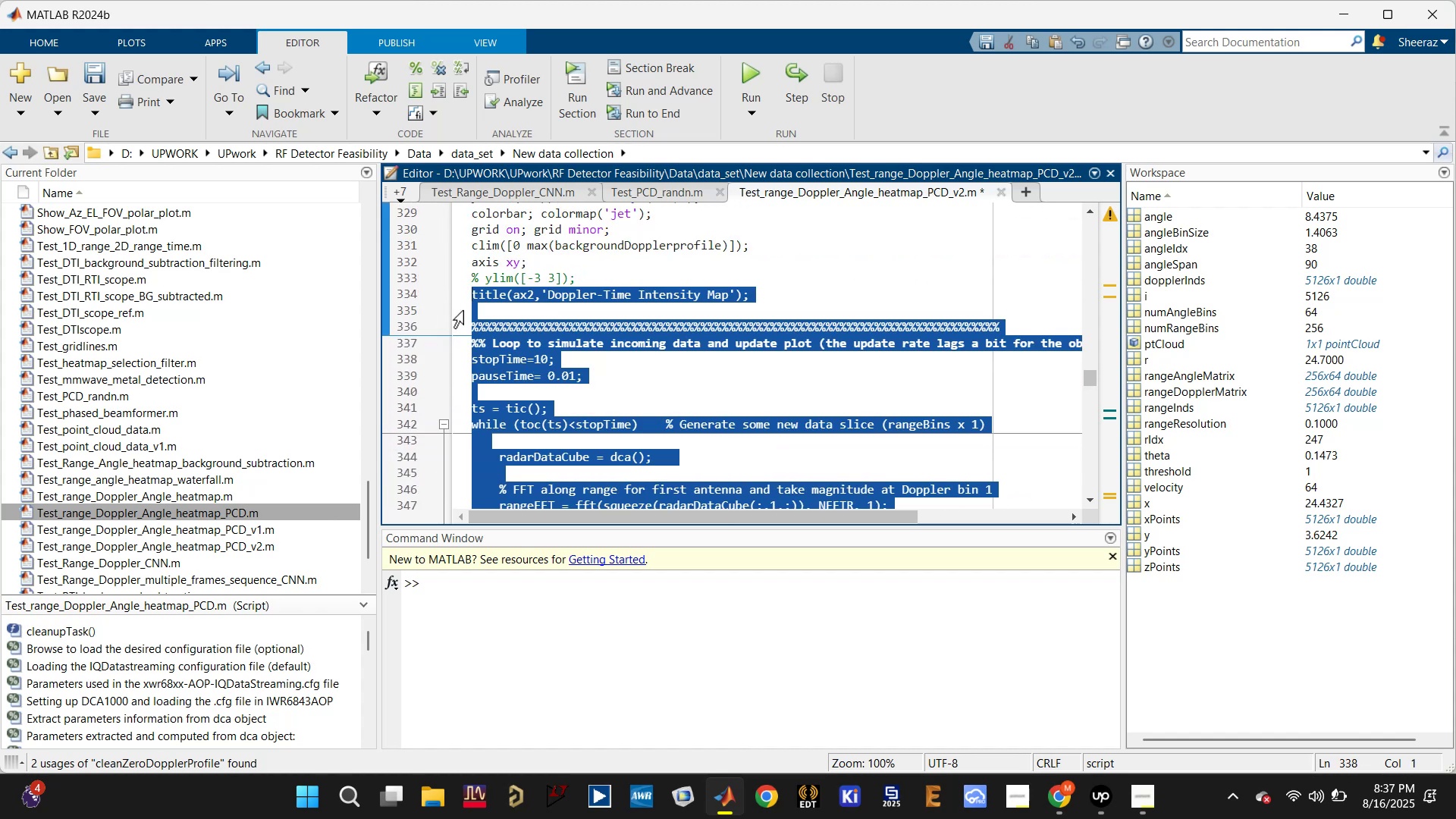 
scroll: coordinate [462, 257], scroll_direction: up, amount: 4.0
 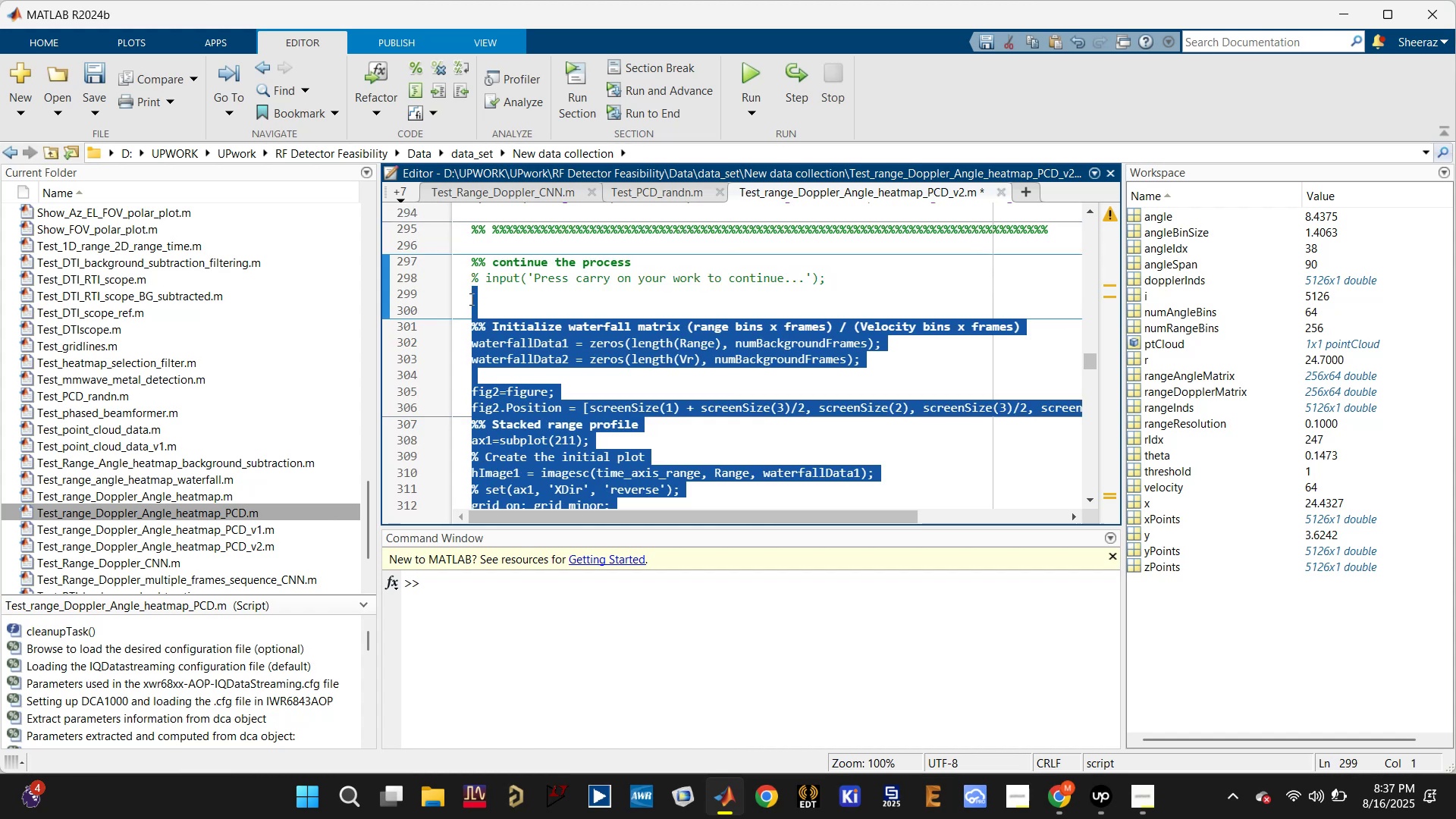 
key(Backspace)
 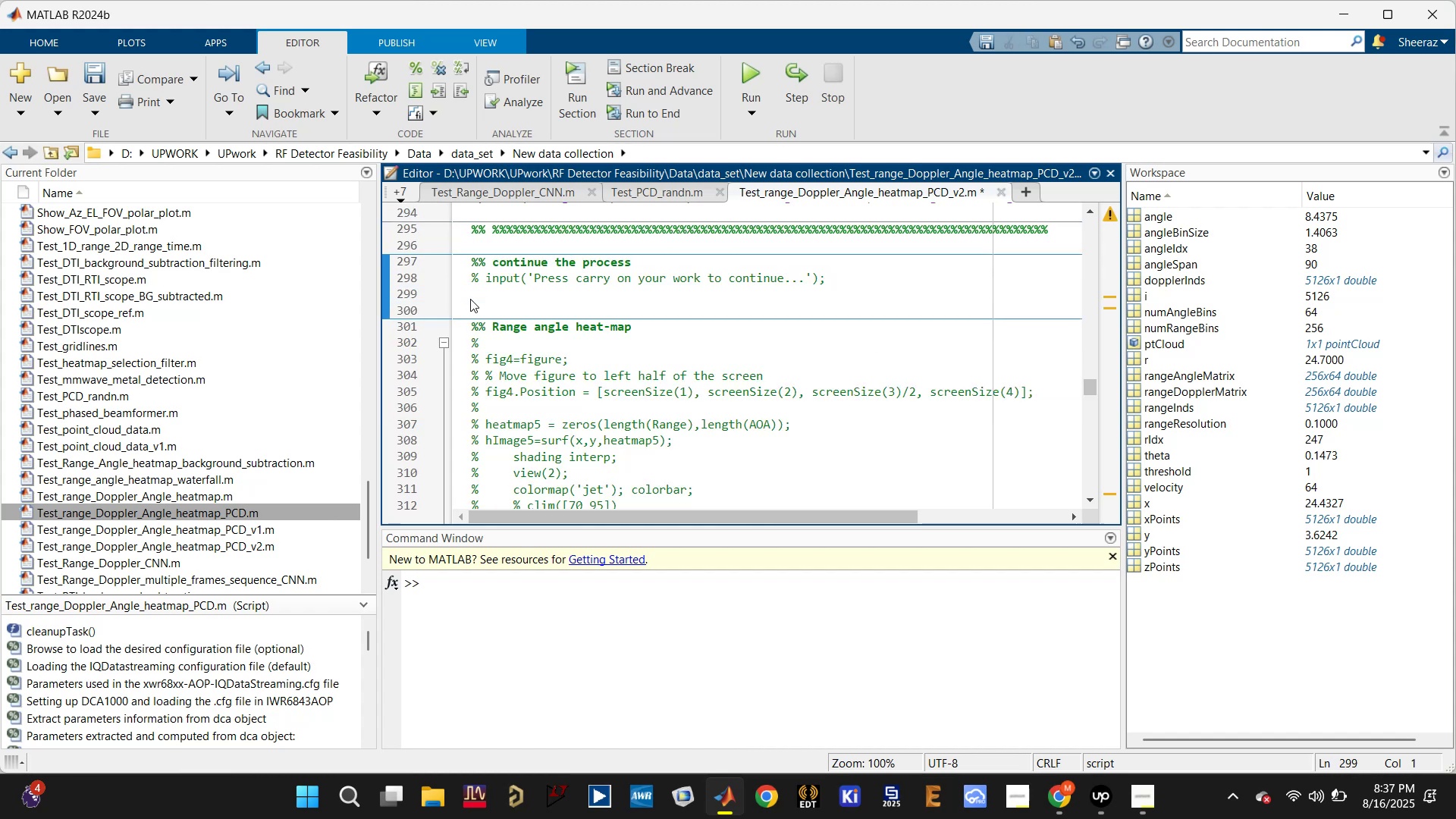 
scroll: coordinate [493, 300], scroll_direction: up, amount: 3.0
 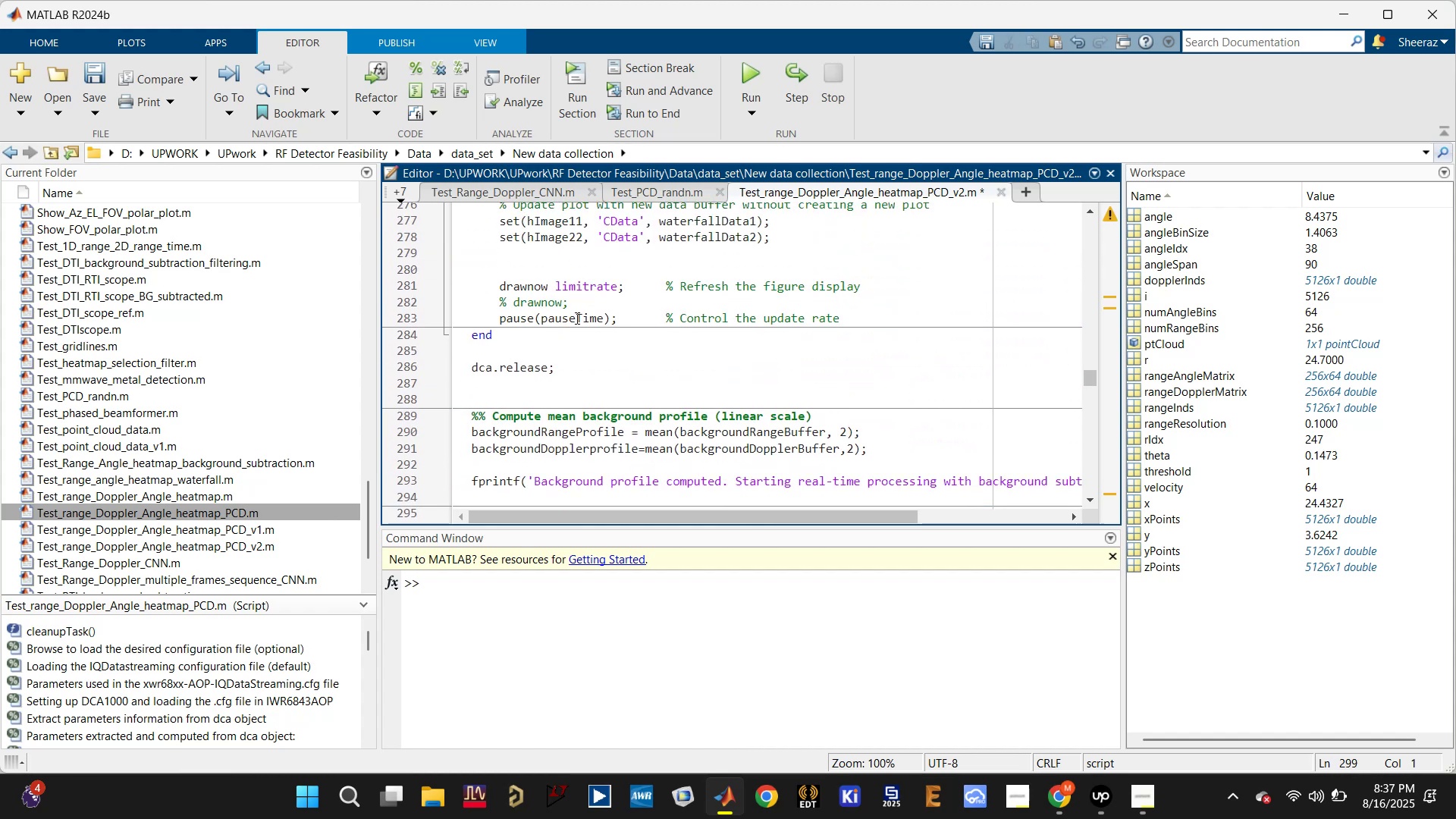 
scroll: coordinate [574, 340], scroll_direction: down, amount: 1.0
 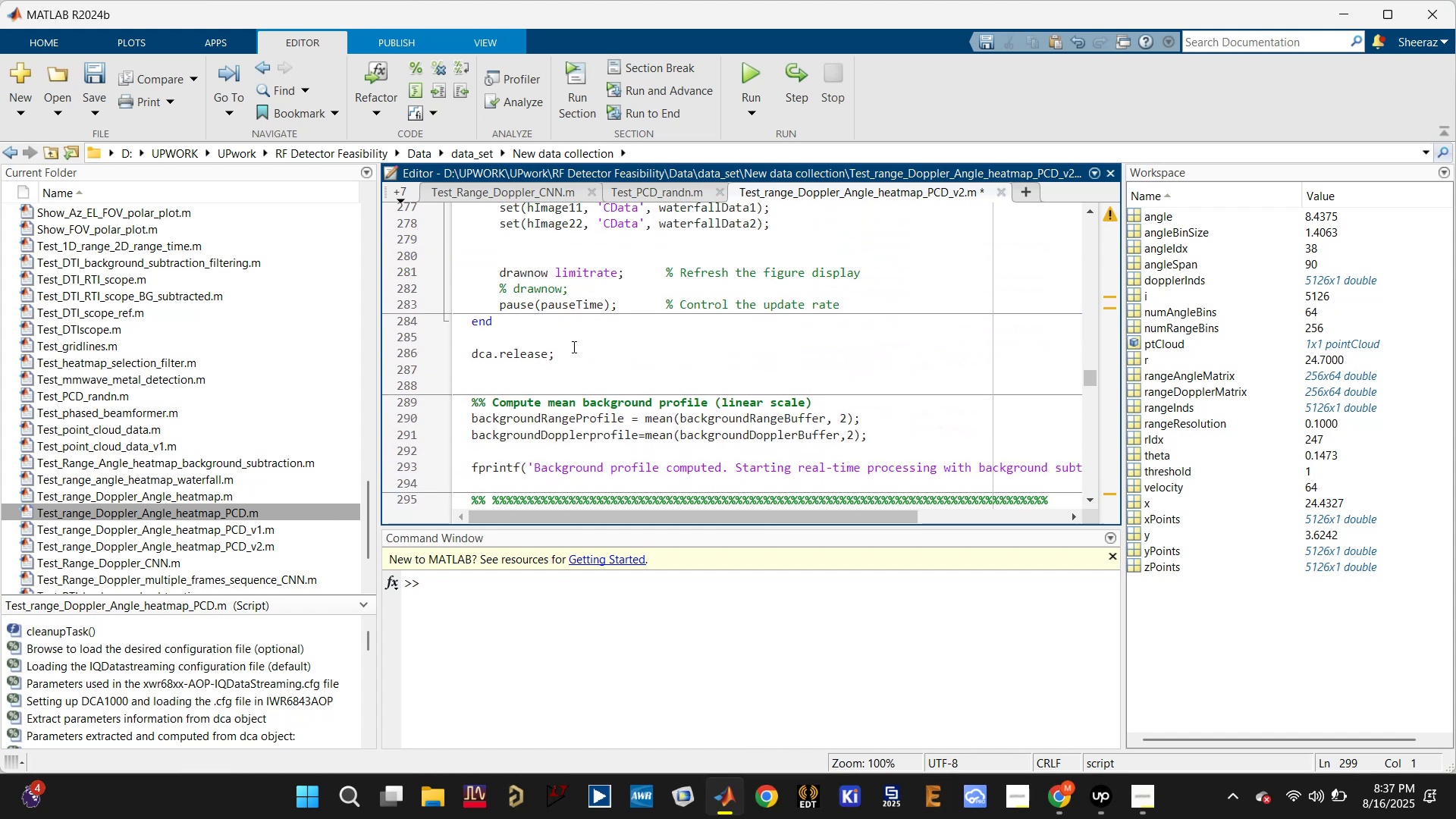 
key(Control+S)
 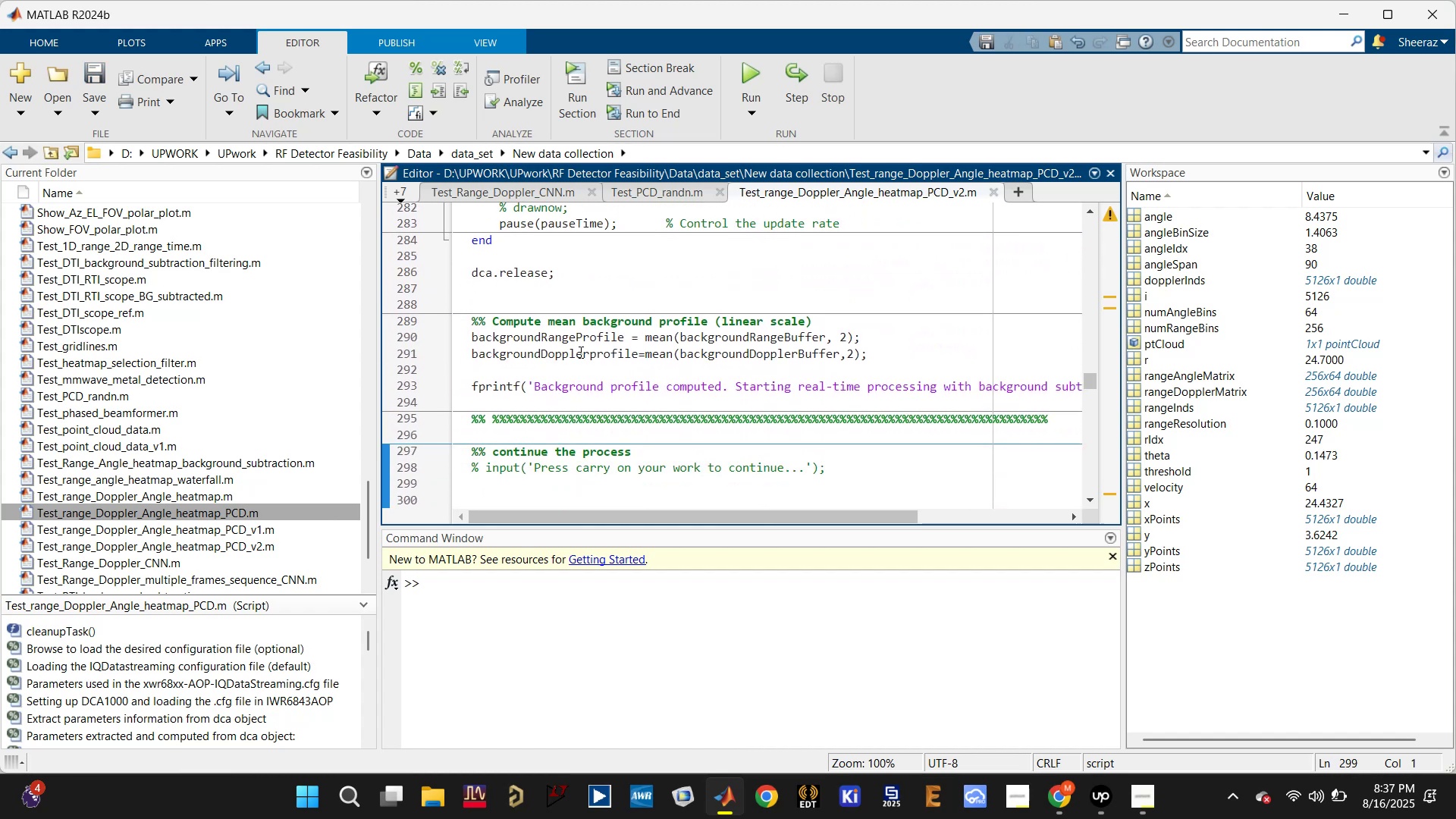 
scroll: coordinate [560, 325], scroll_direction: up, amount: 3.0
 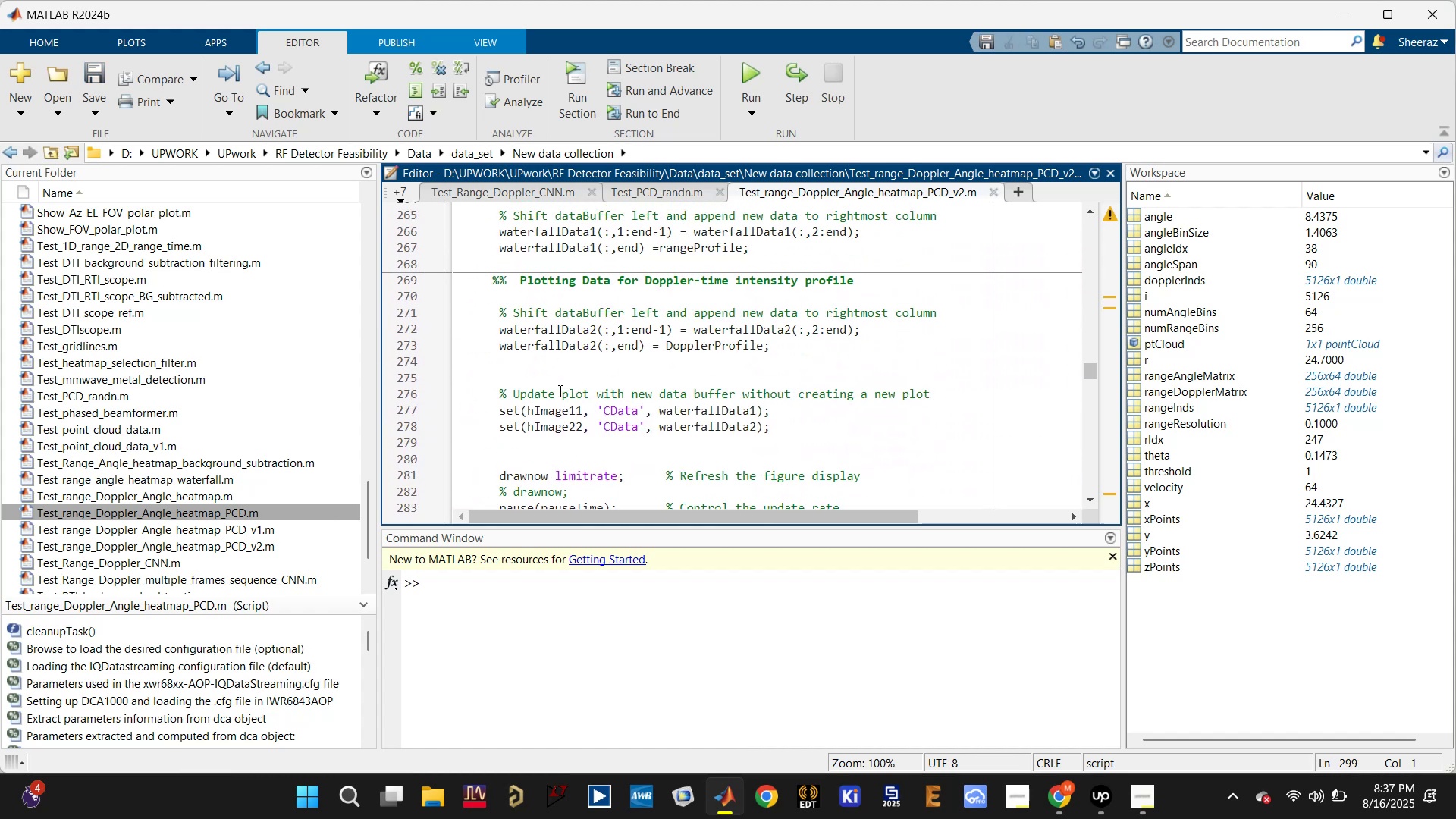 
left_click([548, 419])
 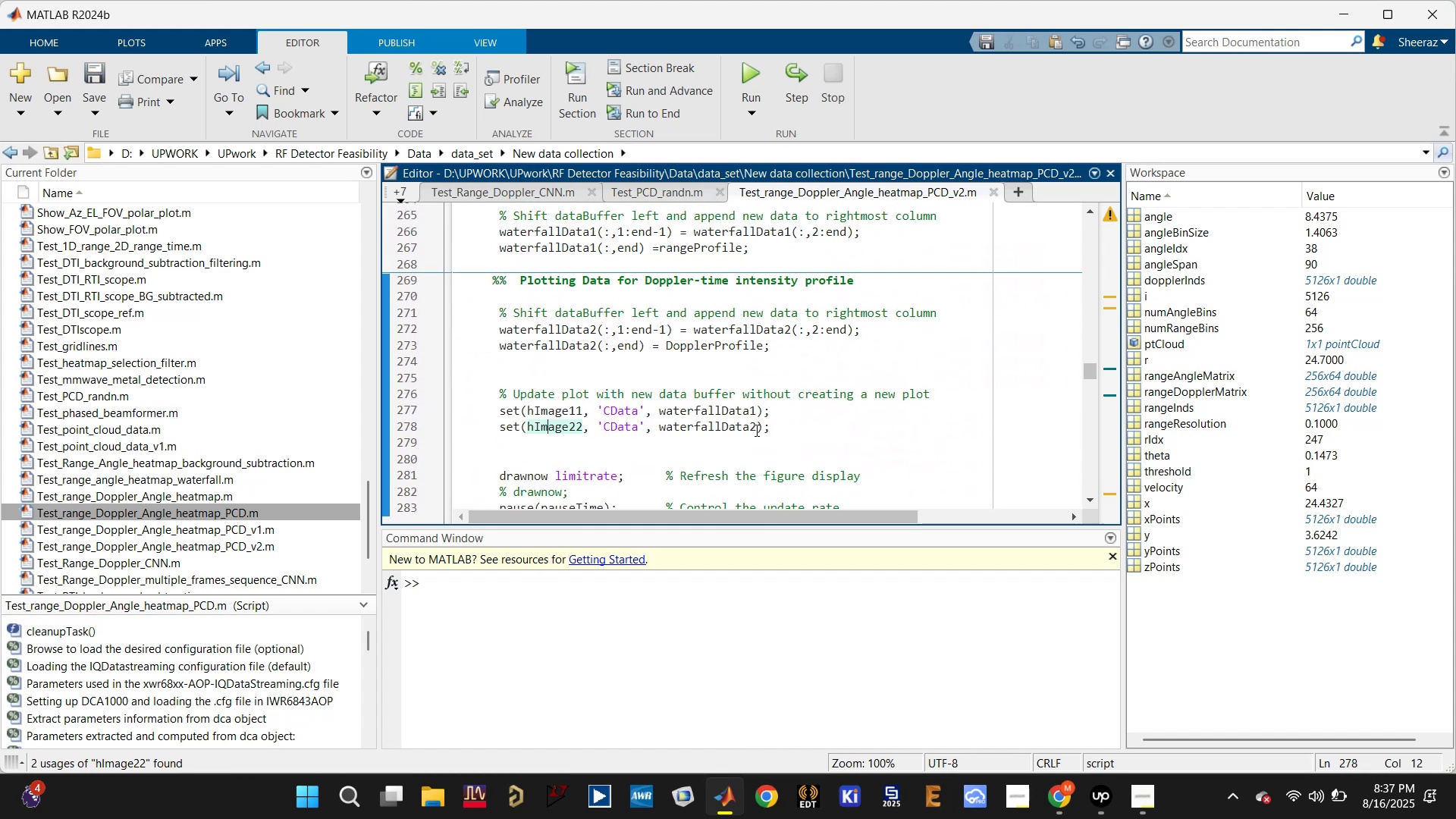 
left_click_drag(start_coordinate=[789, 428], to_coordinate=[489, 328])
 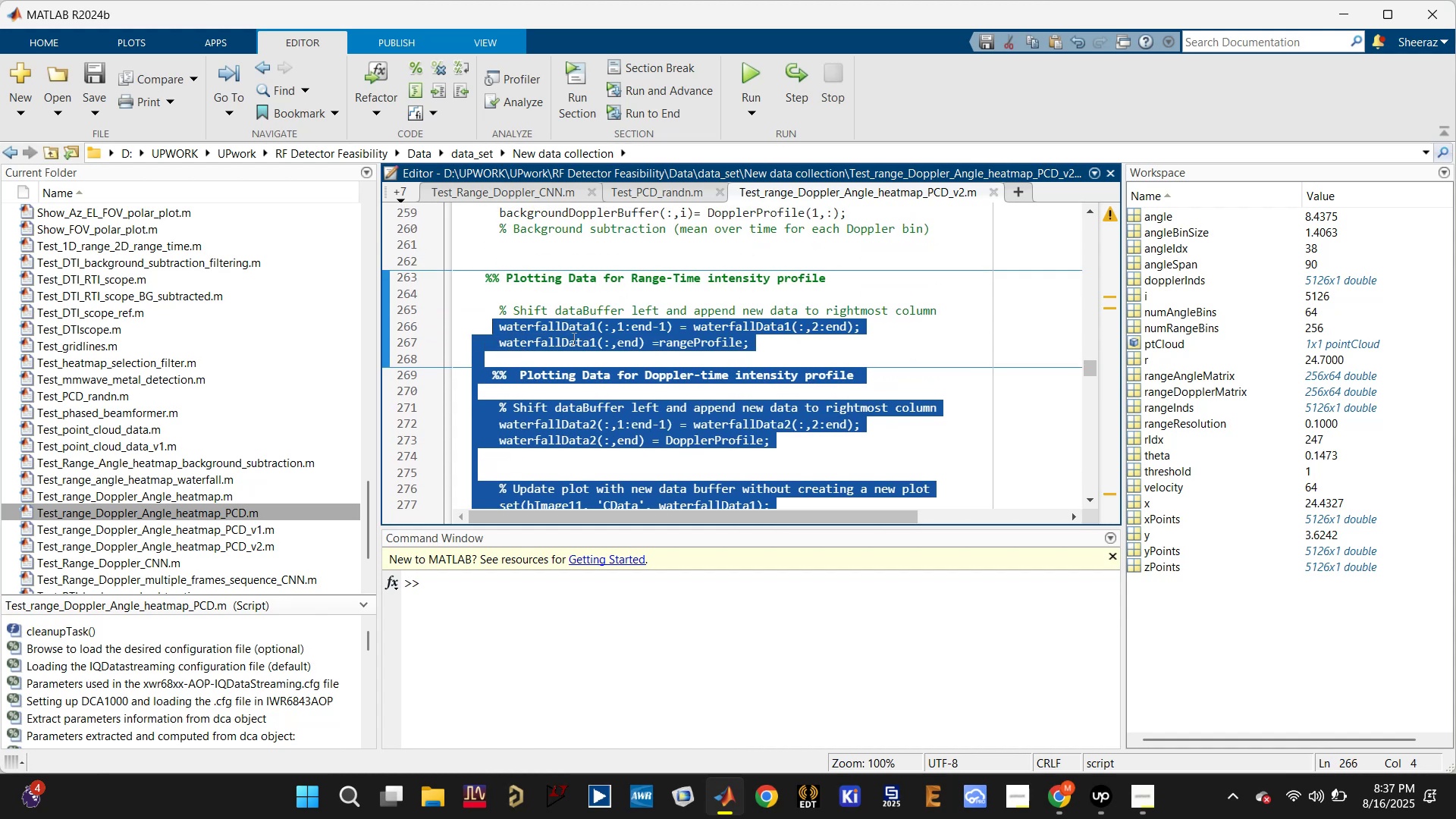 
scroll: coordinate [523, 349], scroll_direction: up, amount: 1.0
 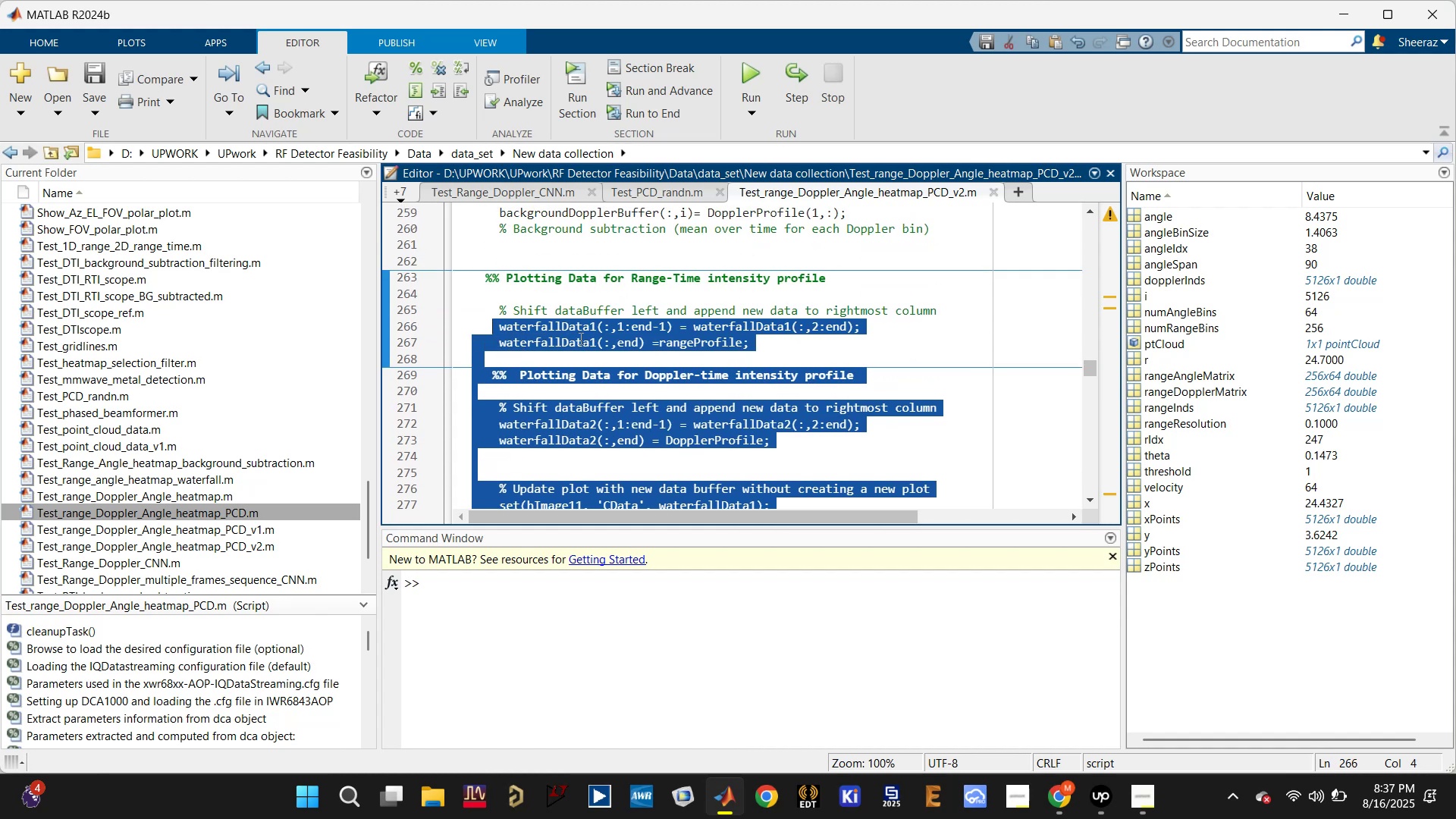 
left_click([593, 292])
 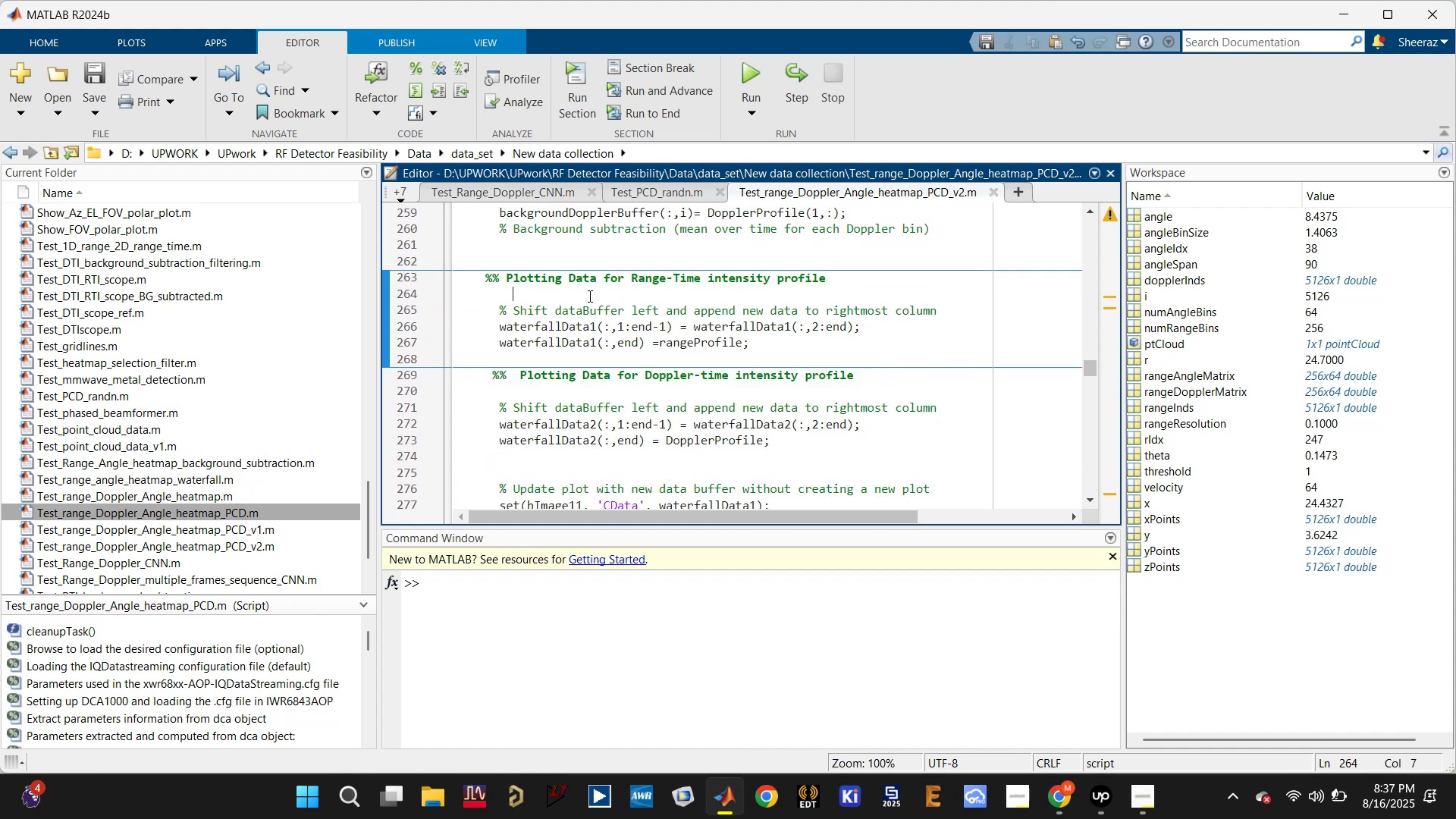 
scroll: coordinate [602, 393], scroll_direction: down, amount: 4.0
 